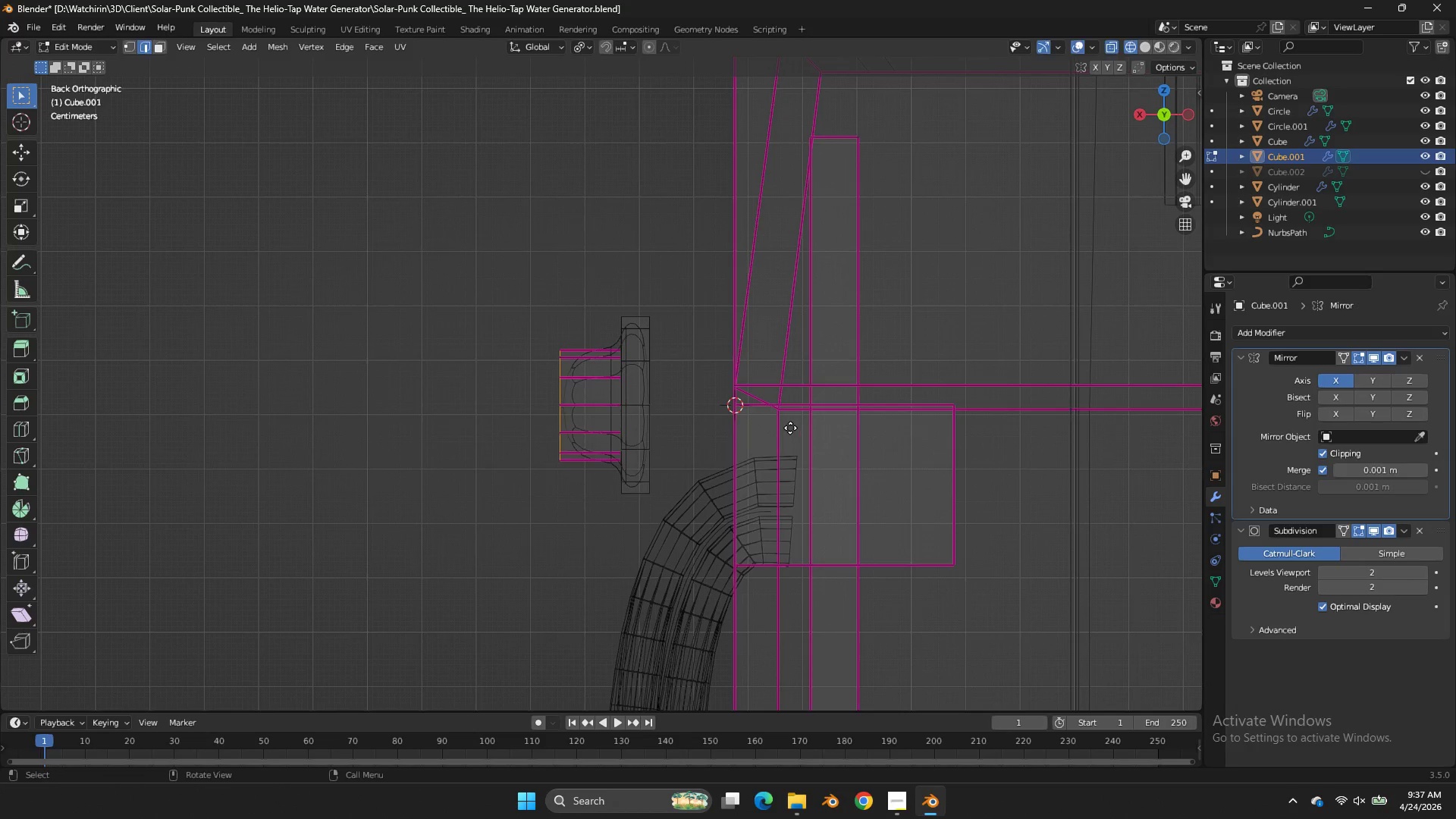 
key(E)
 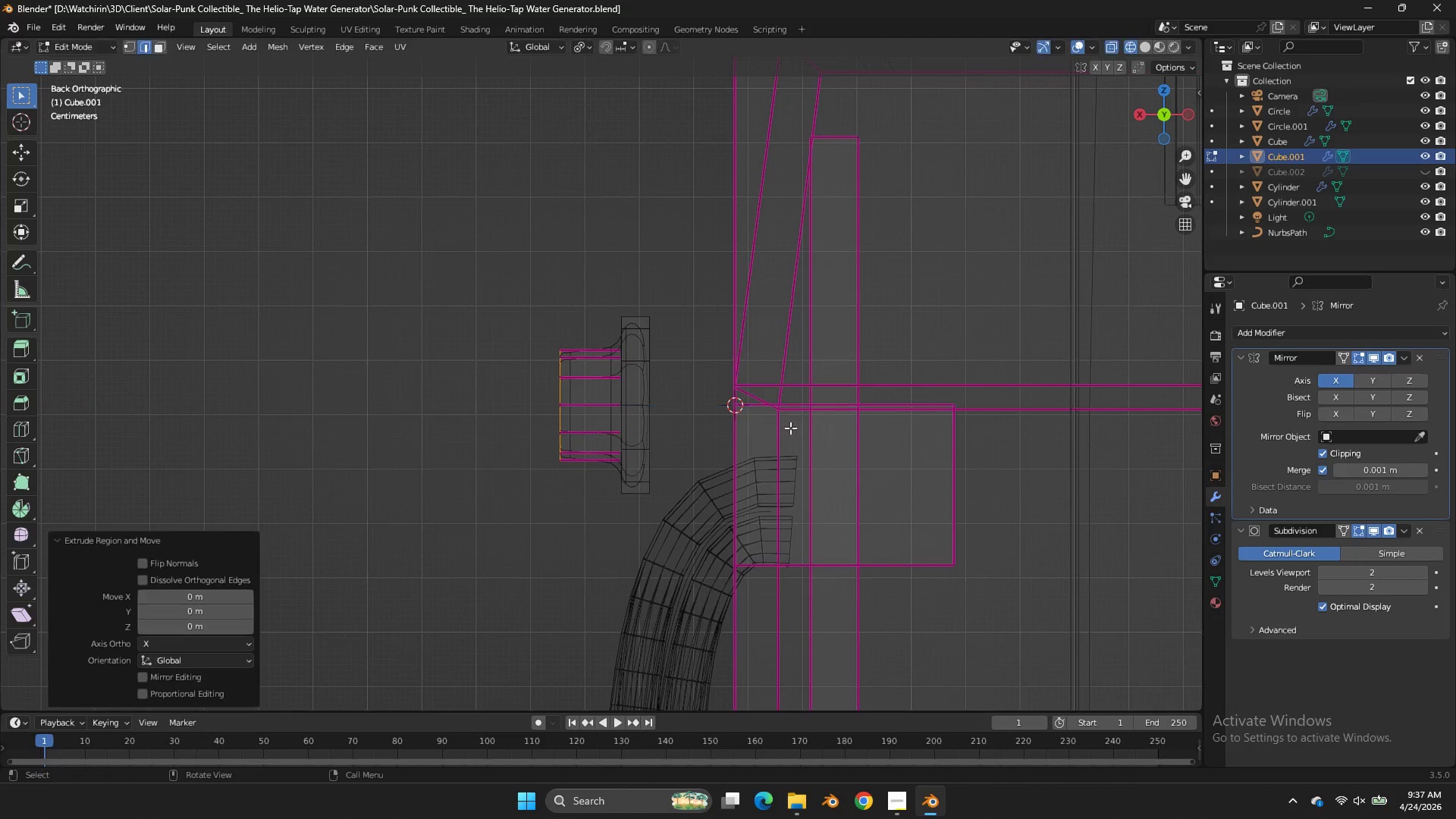 
right_click([790, 428])
 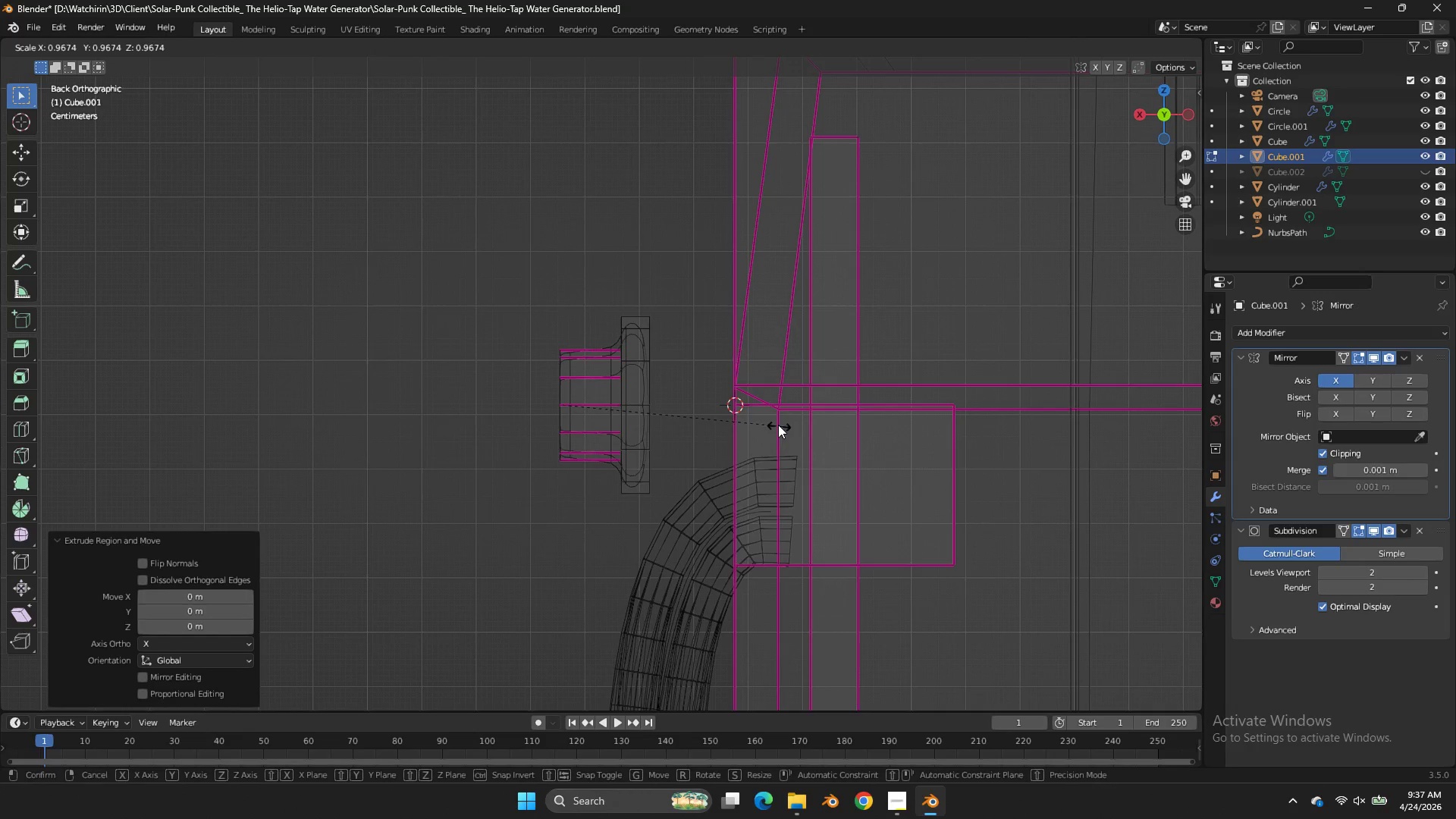 
type(sz)
 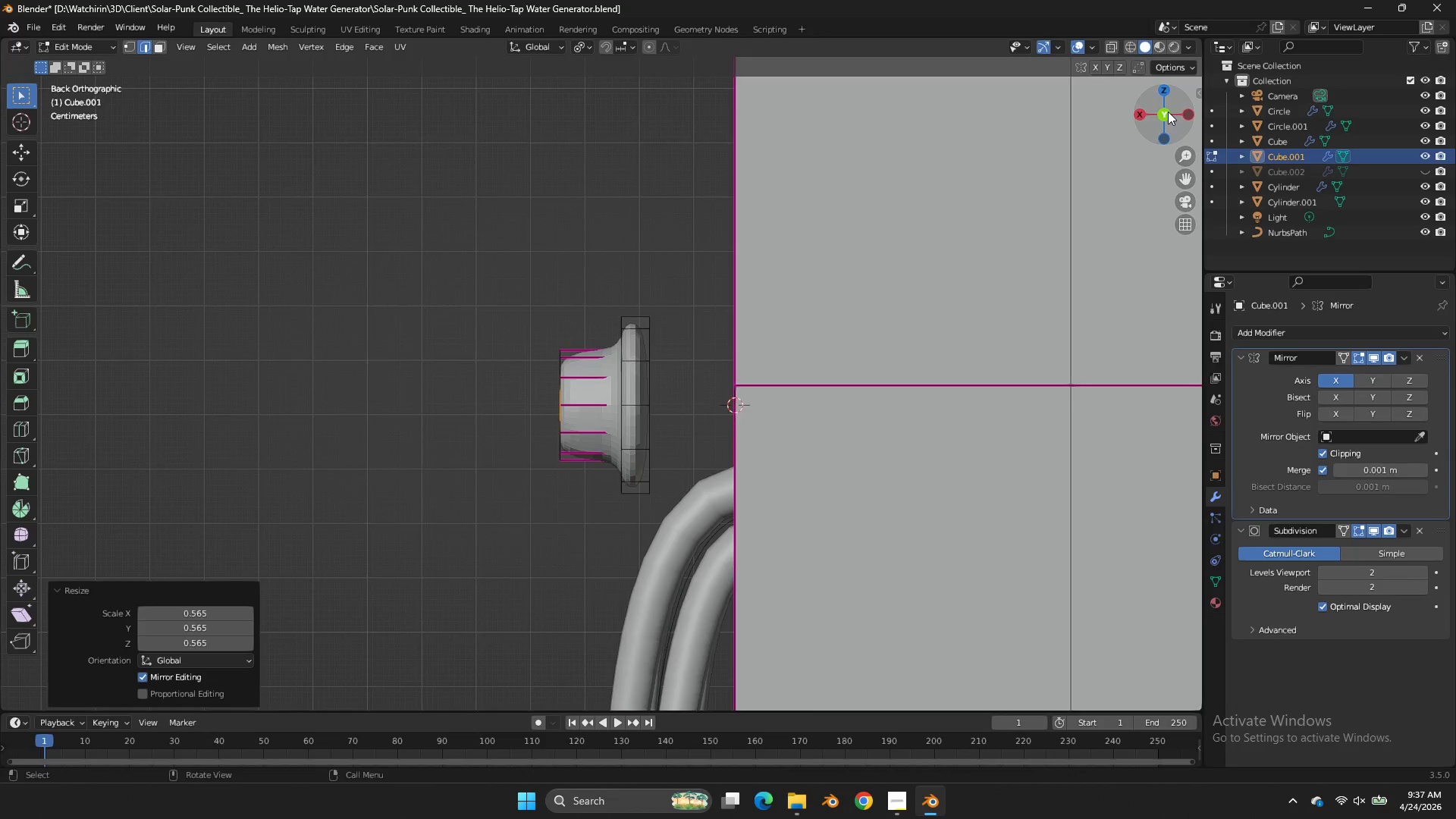 
left_click_drag(start_coordinate=[689, 427], to_coordinate=[696, 428])
 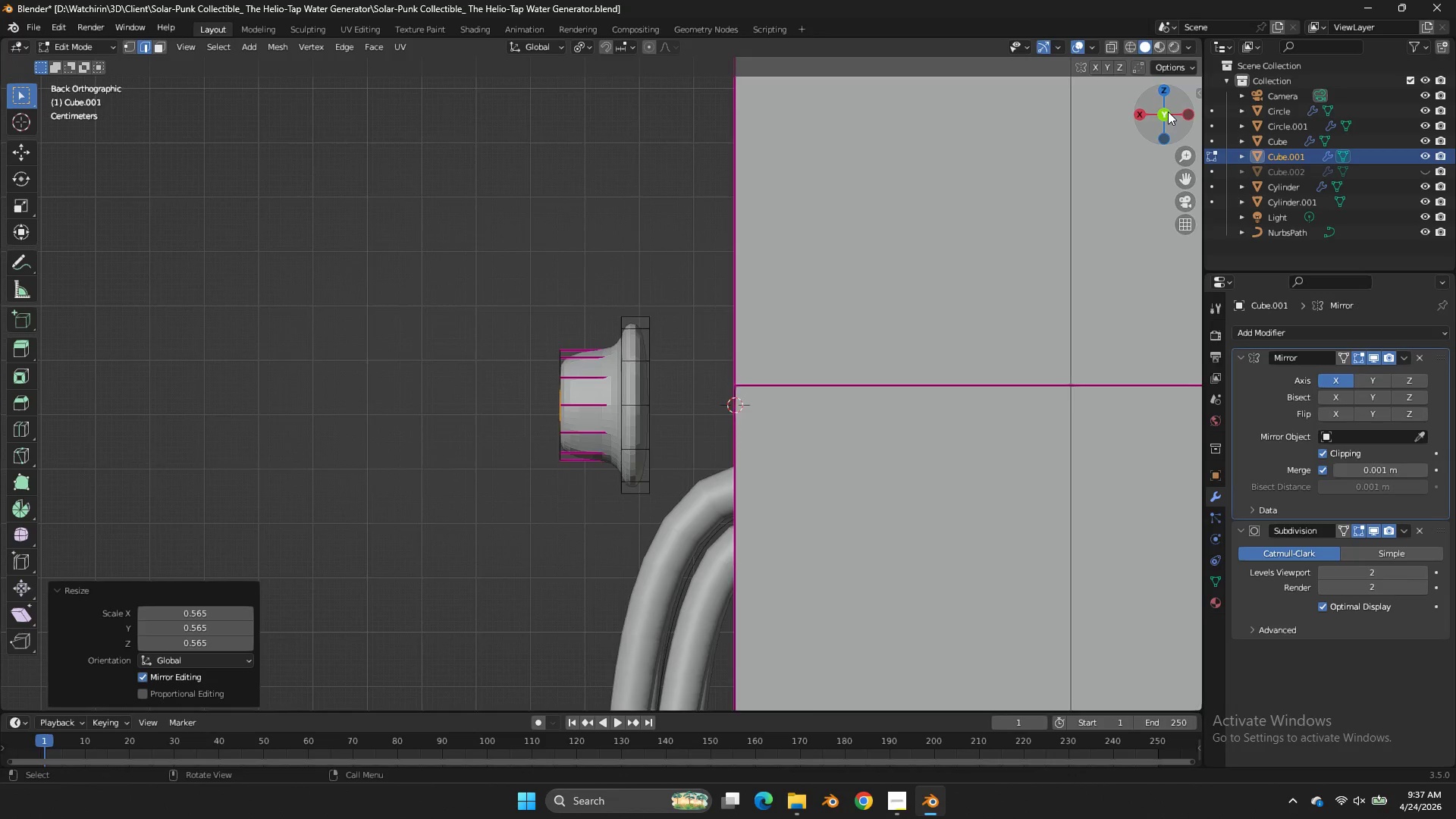 
left_click_drag(start_coordinate=[1173, 113], to_coordinate=[21, 126])
 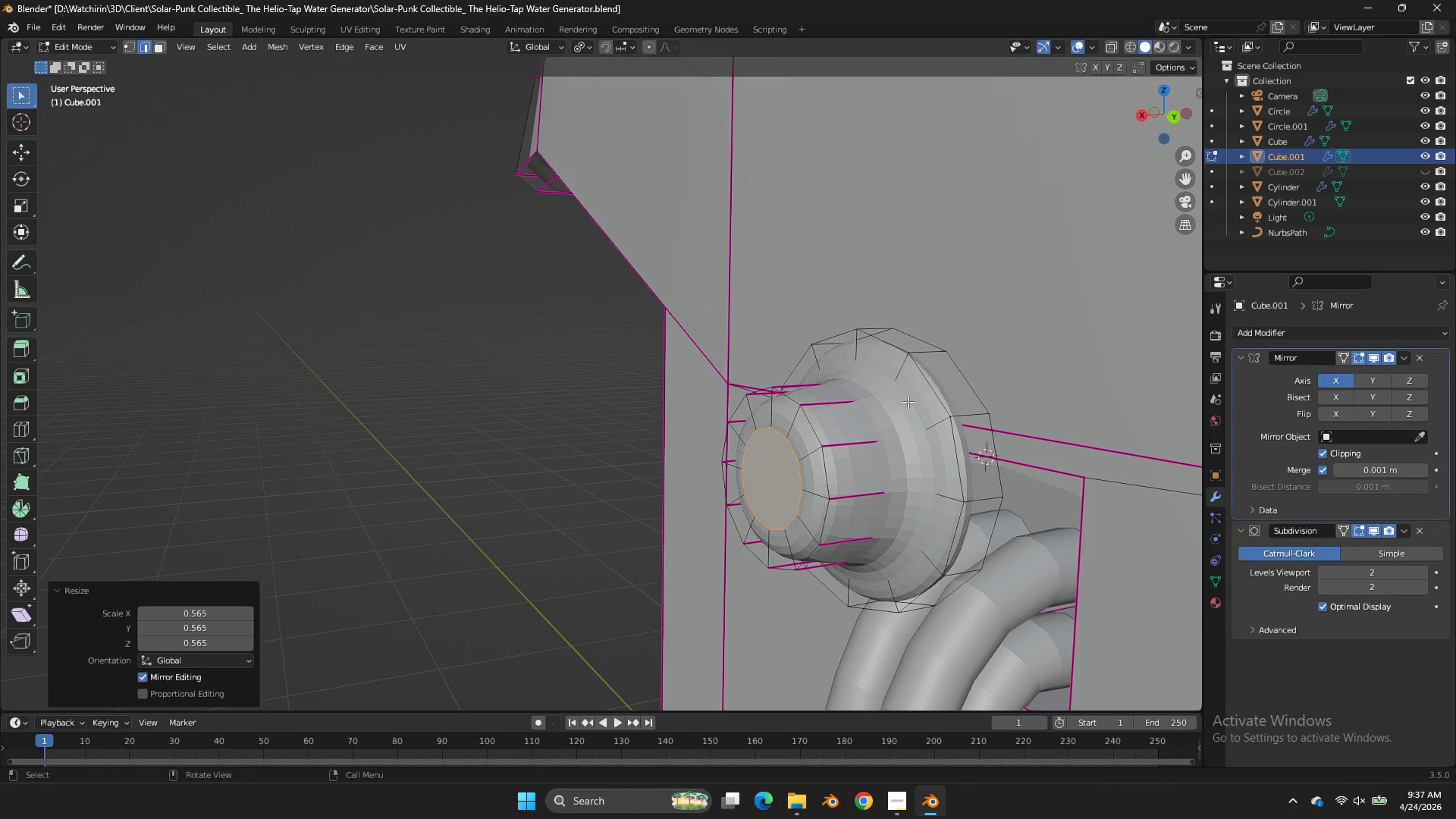 
hold_key(key=AltLeft, duration=0.69)
left_click([893, 427])
 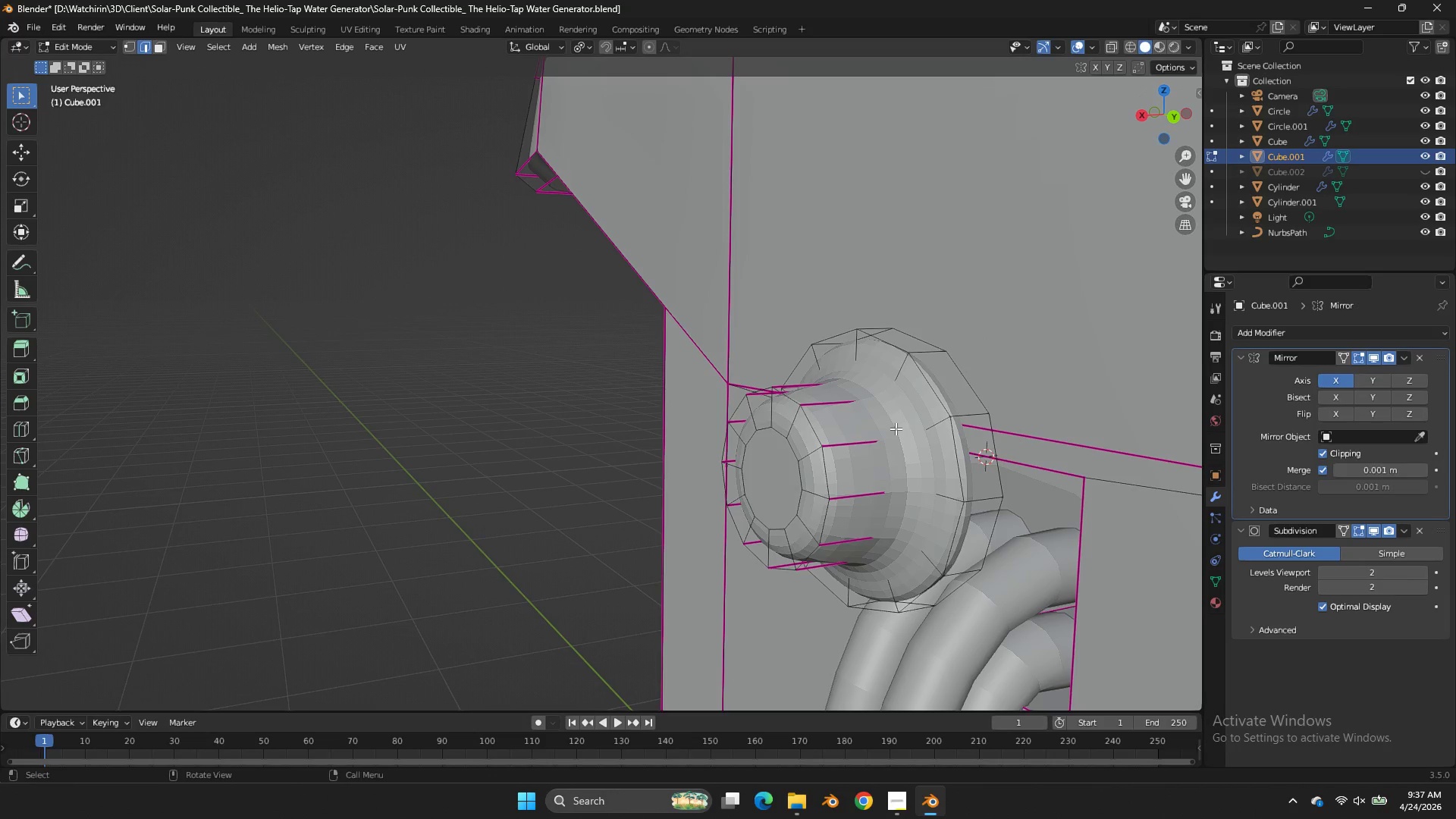 
key(Shift+E)
 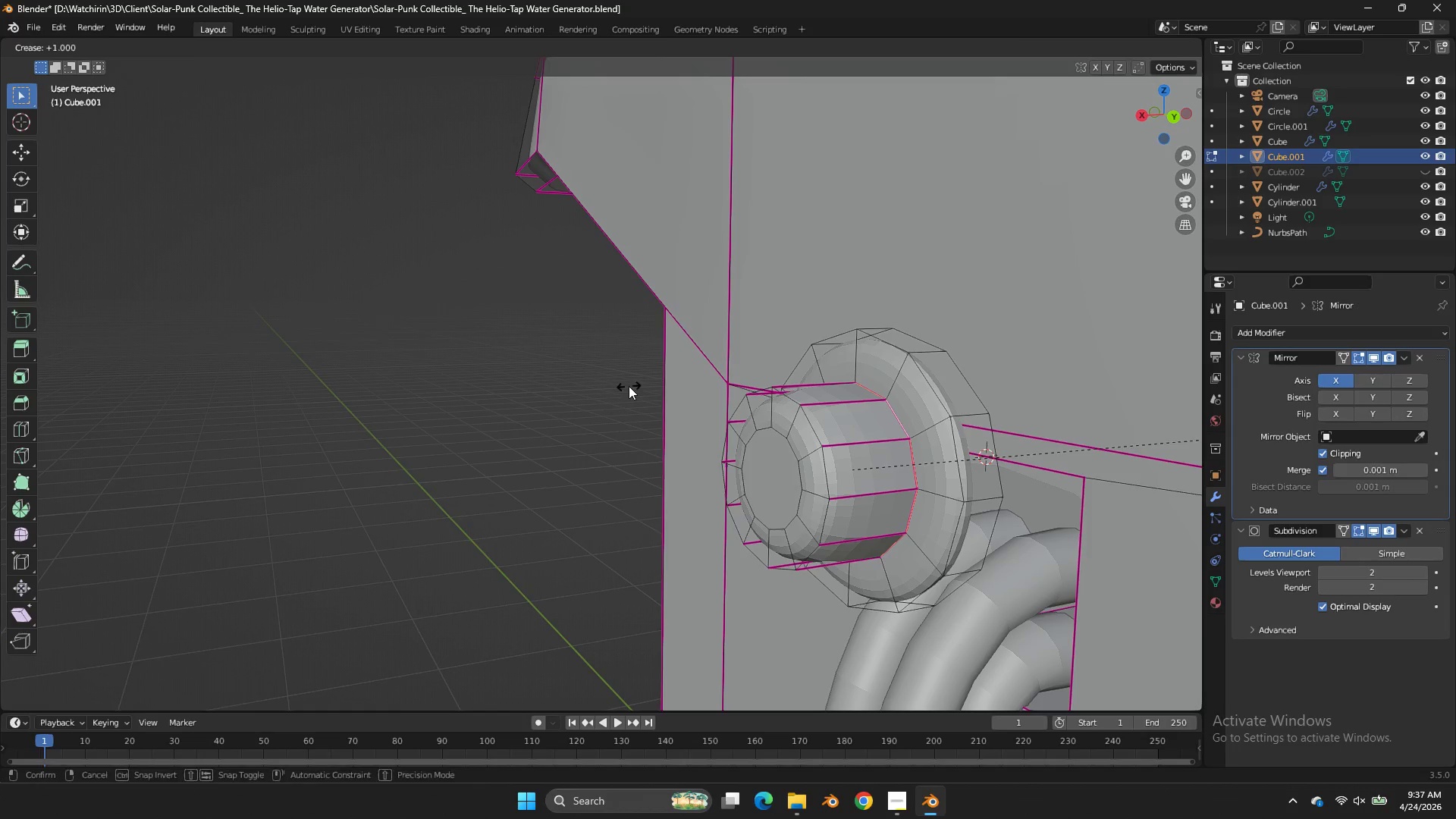 
left_click_drag(start_coordinate=[631, 386], to_coordinate=[650, 380])
 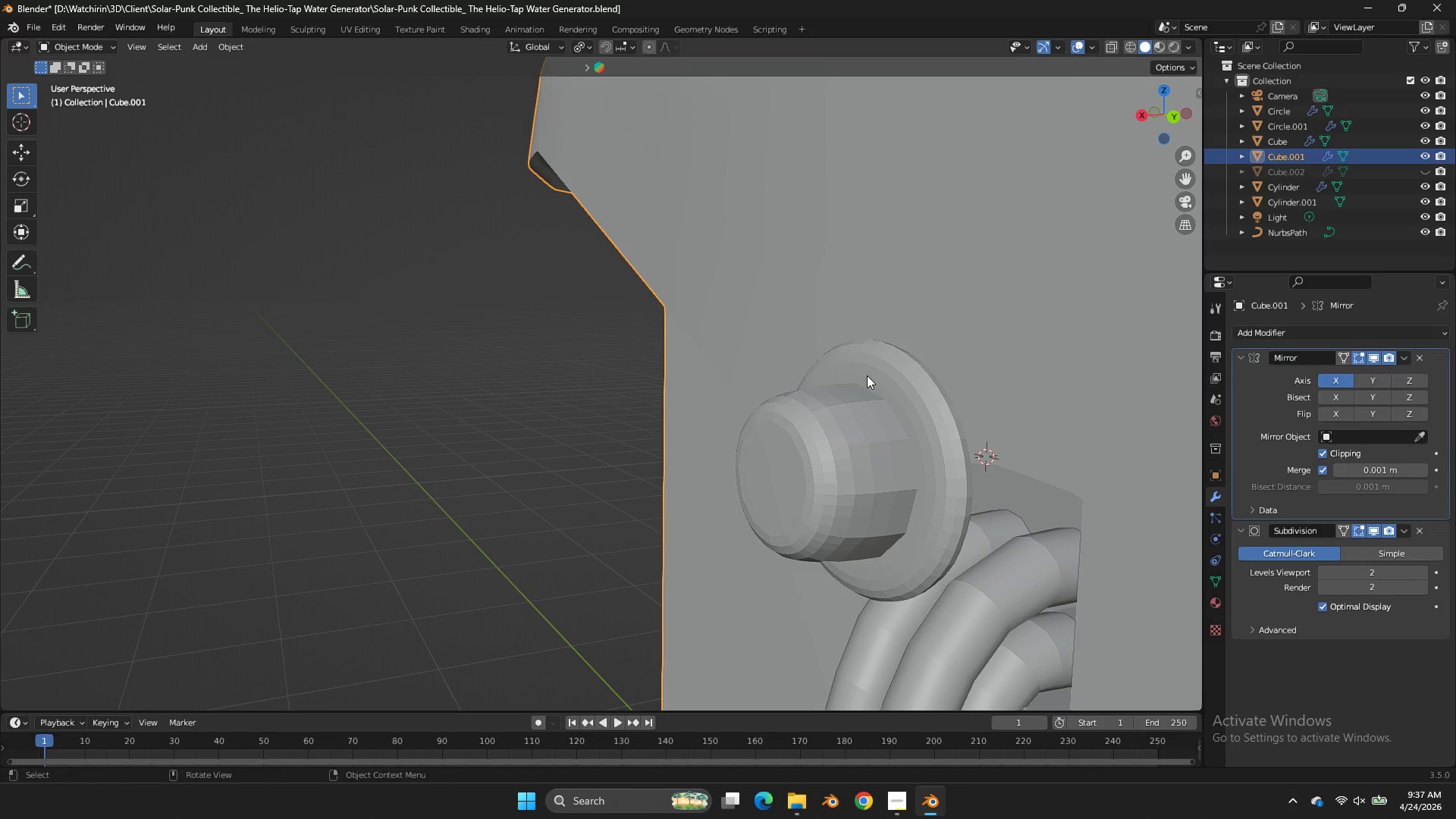 
key(Tab)
 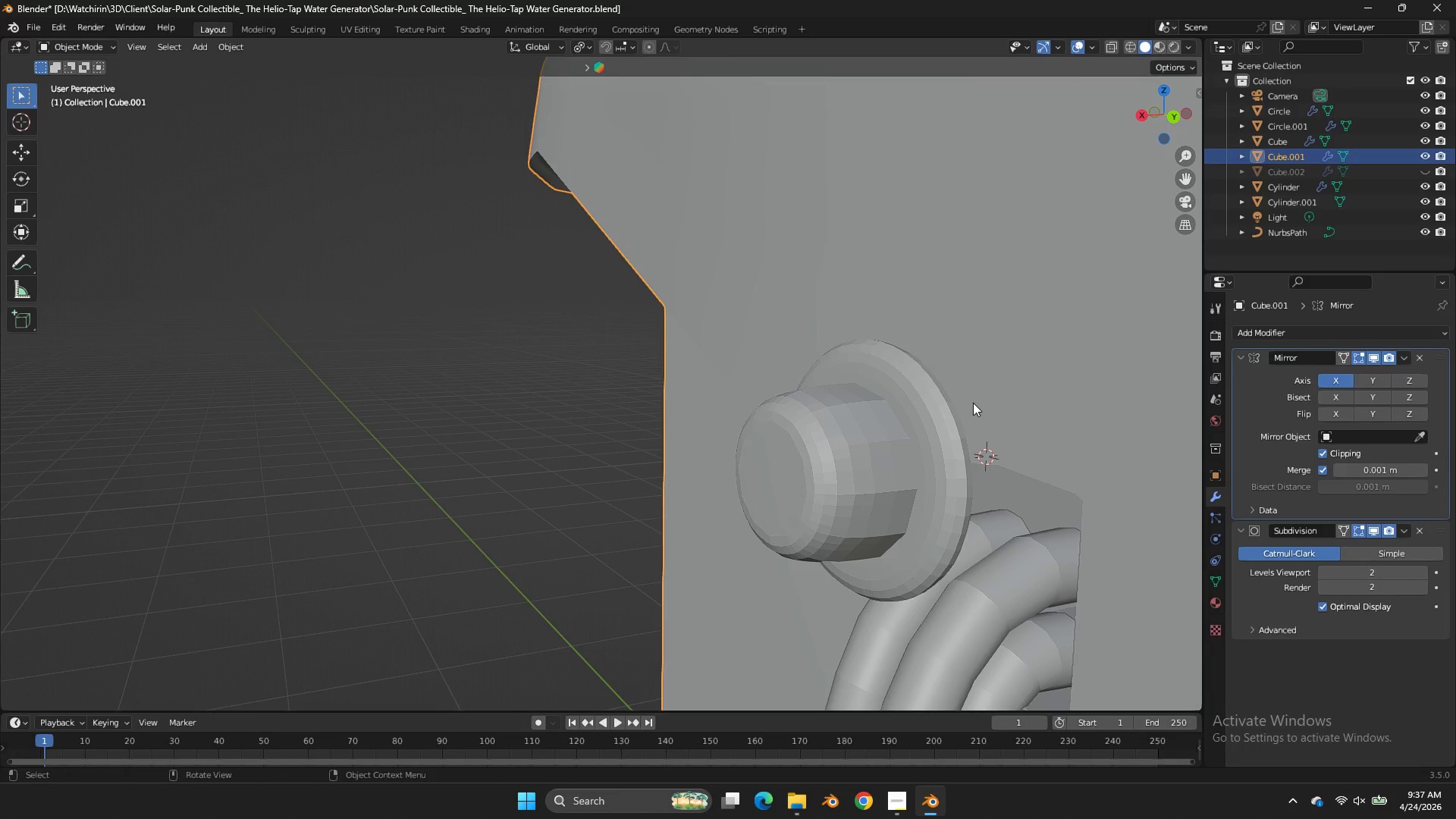 
key(Tab)
 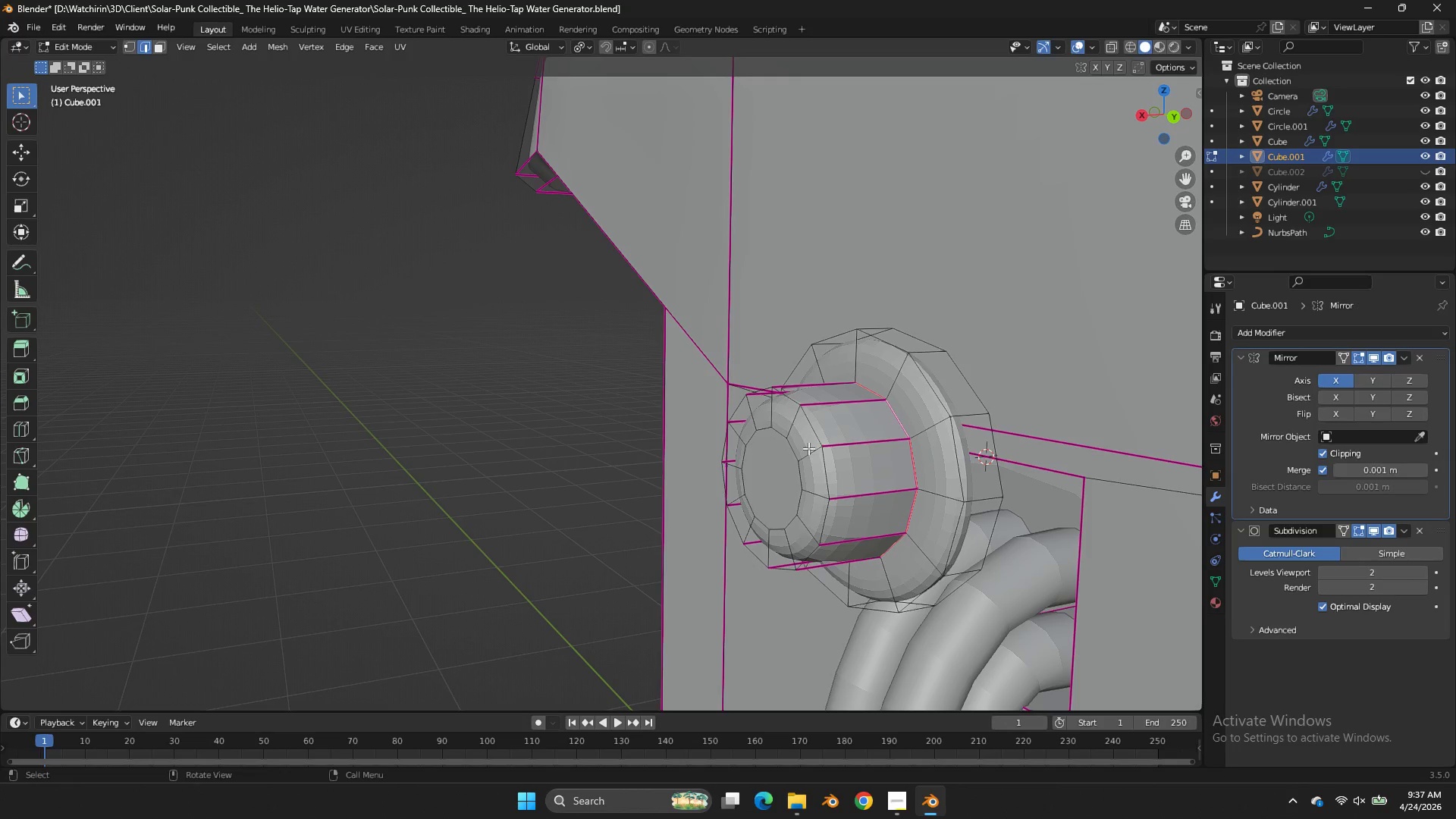 
hold_key(key=AltLeft, duration=0.69)
left_click([791, 450])
 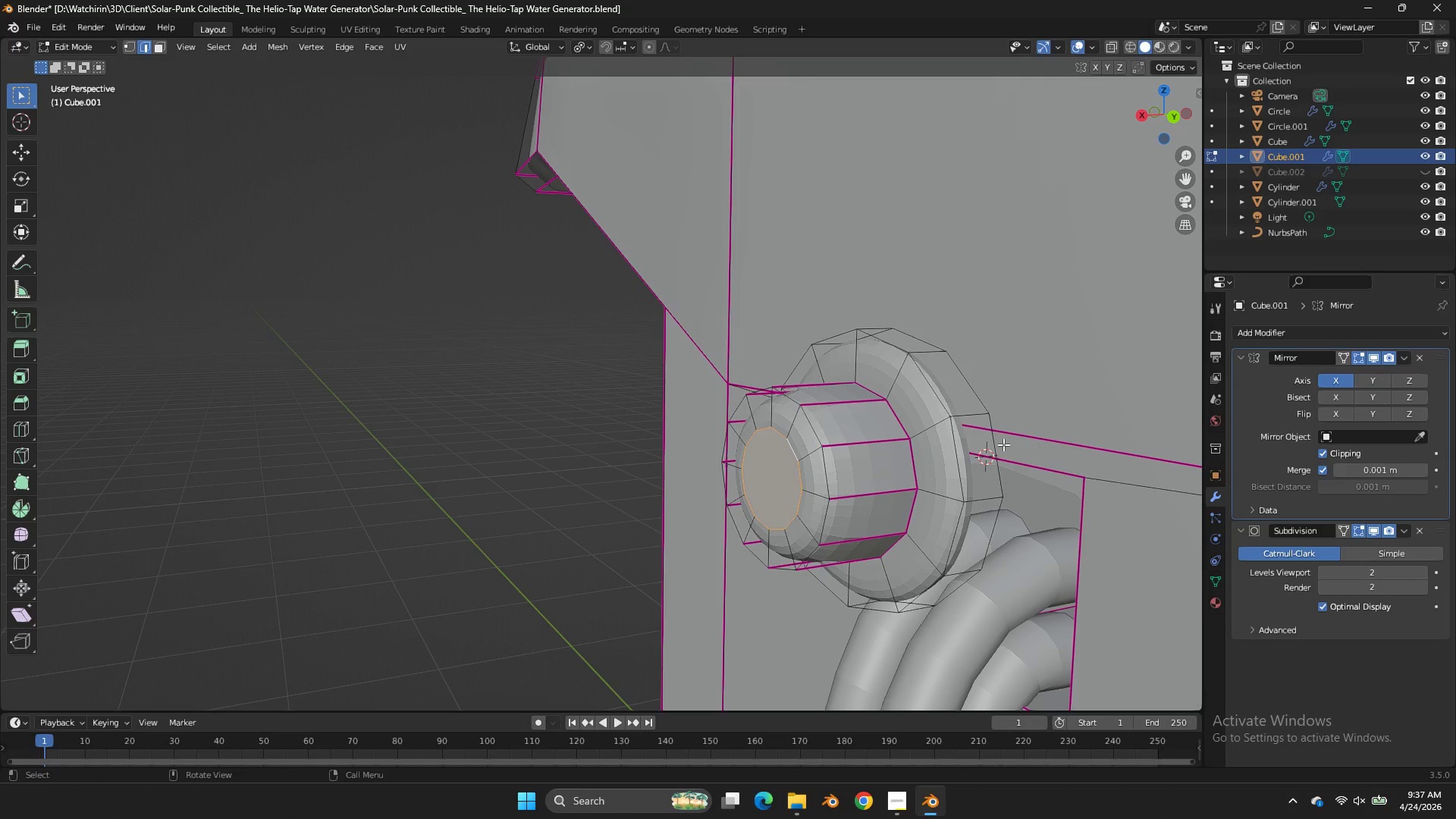 
key(E)
 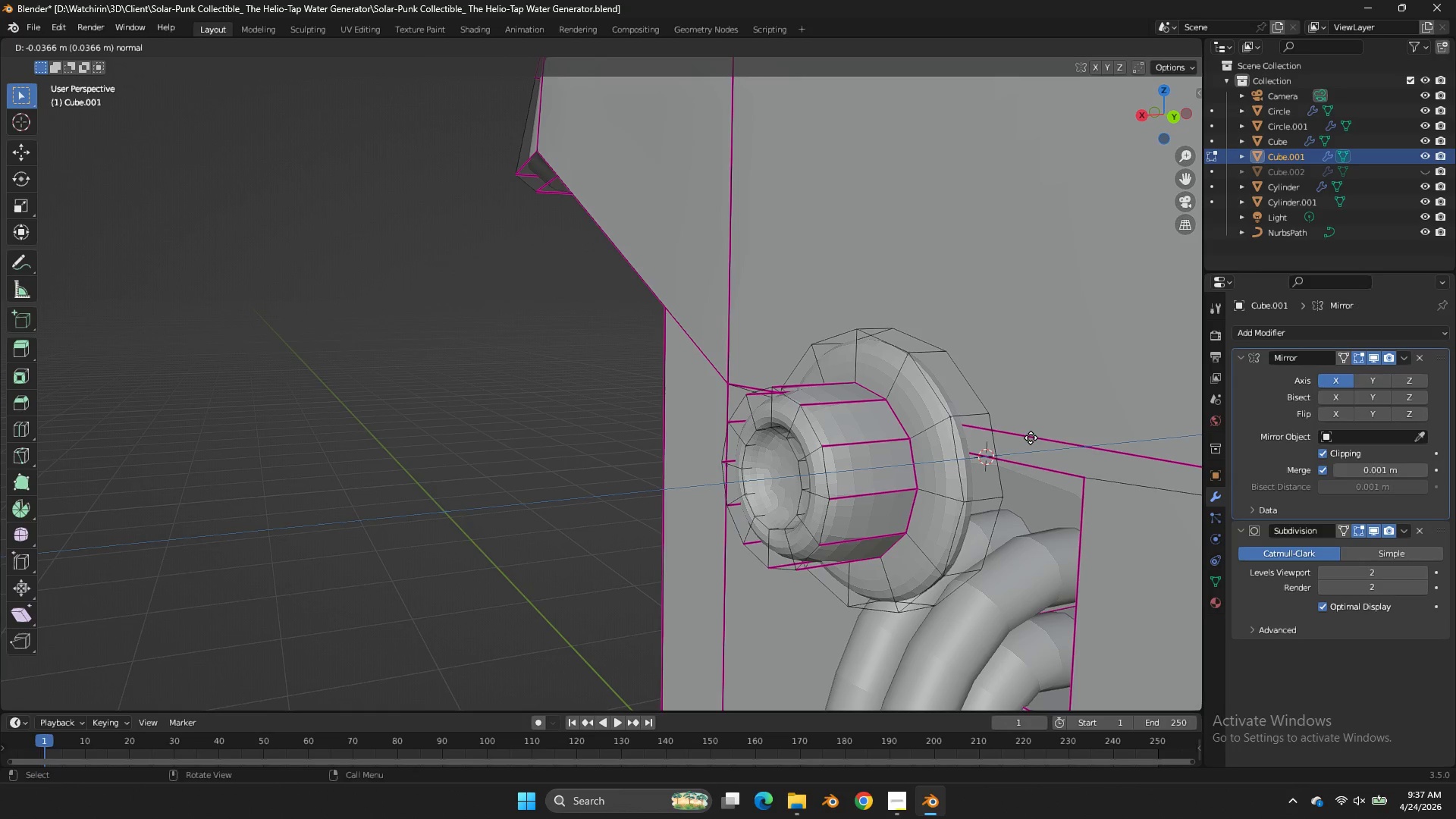 
left_click([1031, 438])
 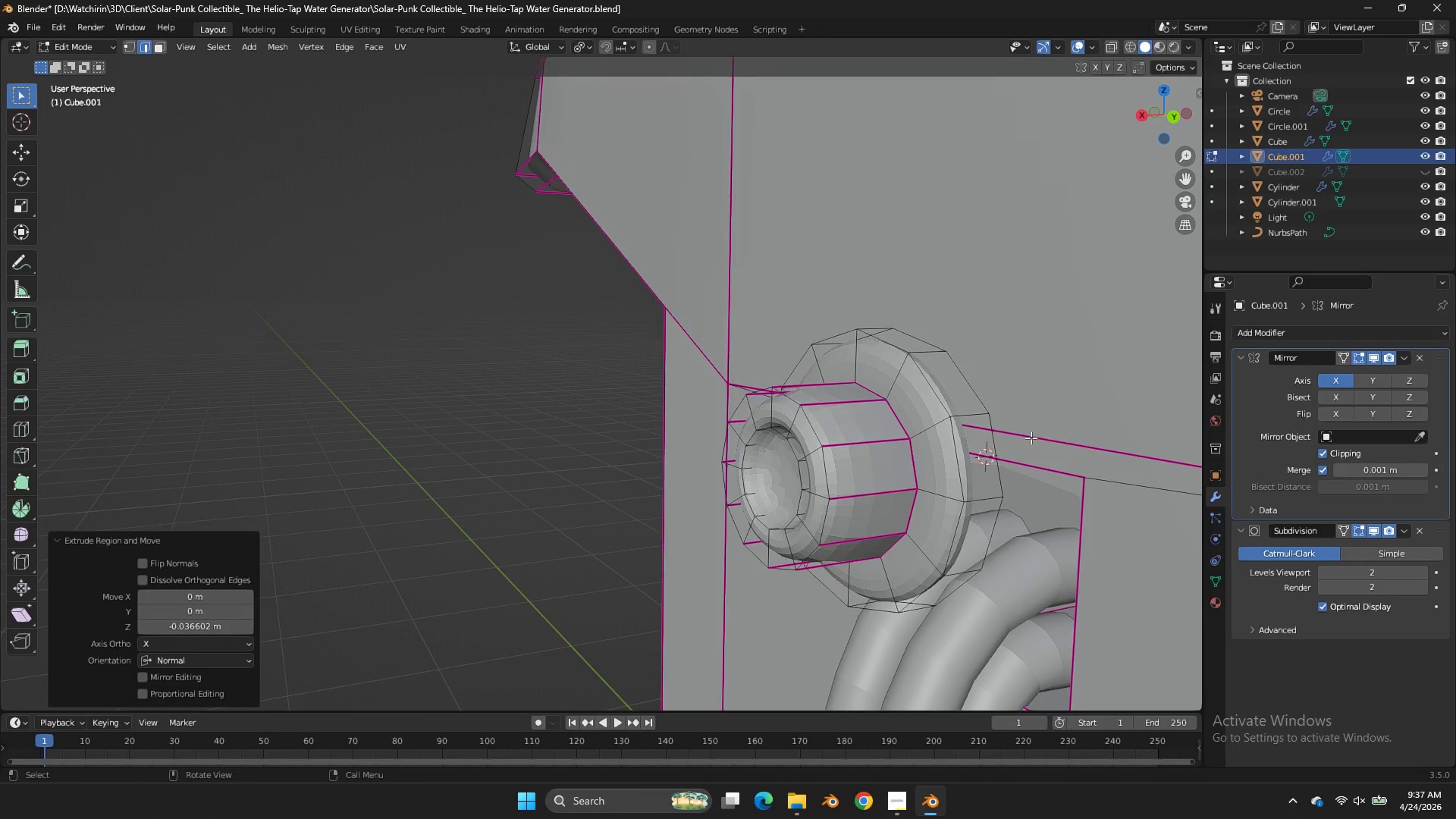 
key(Tab)
 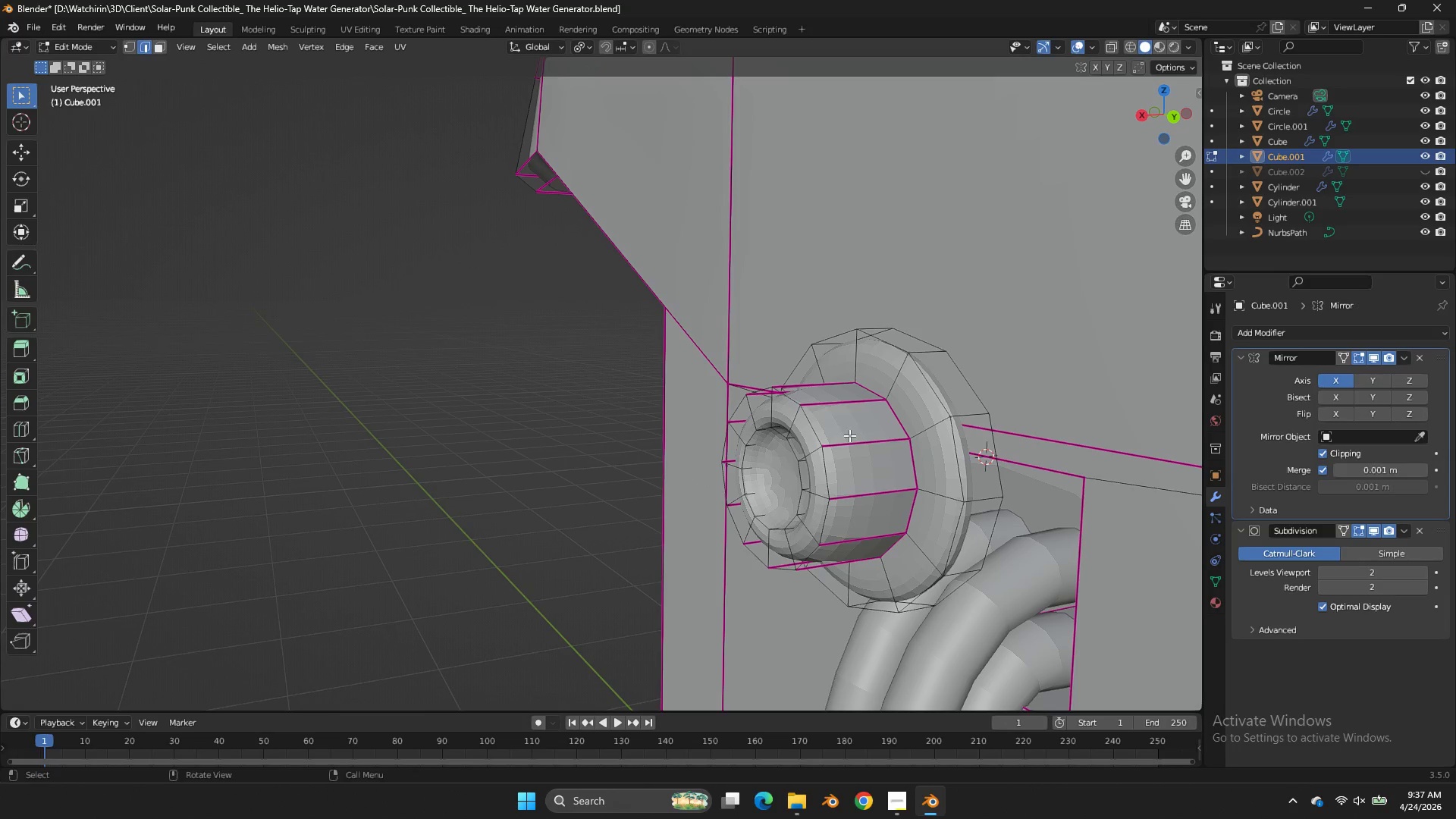 
key(Tab)
 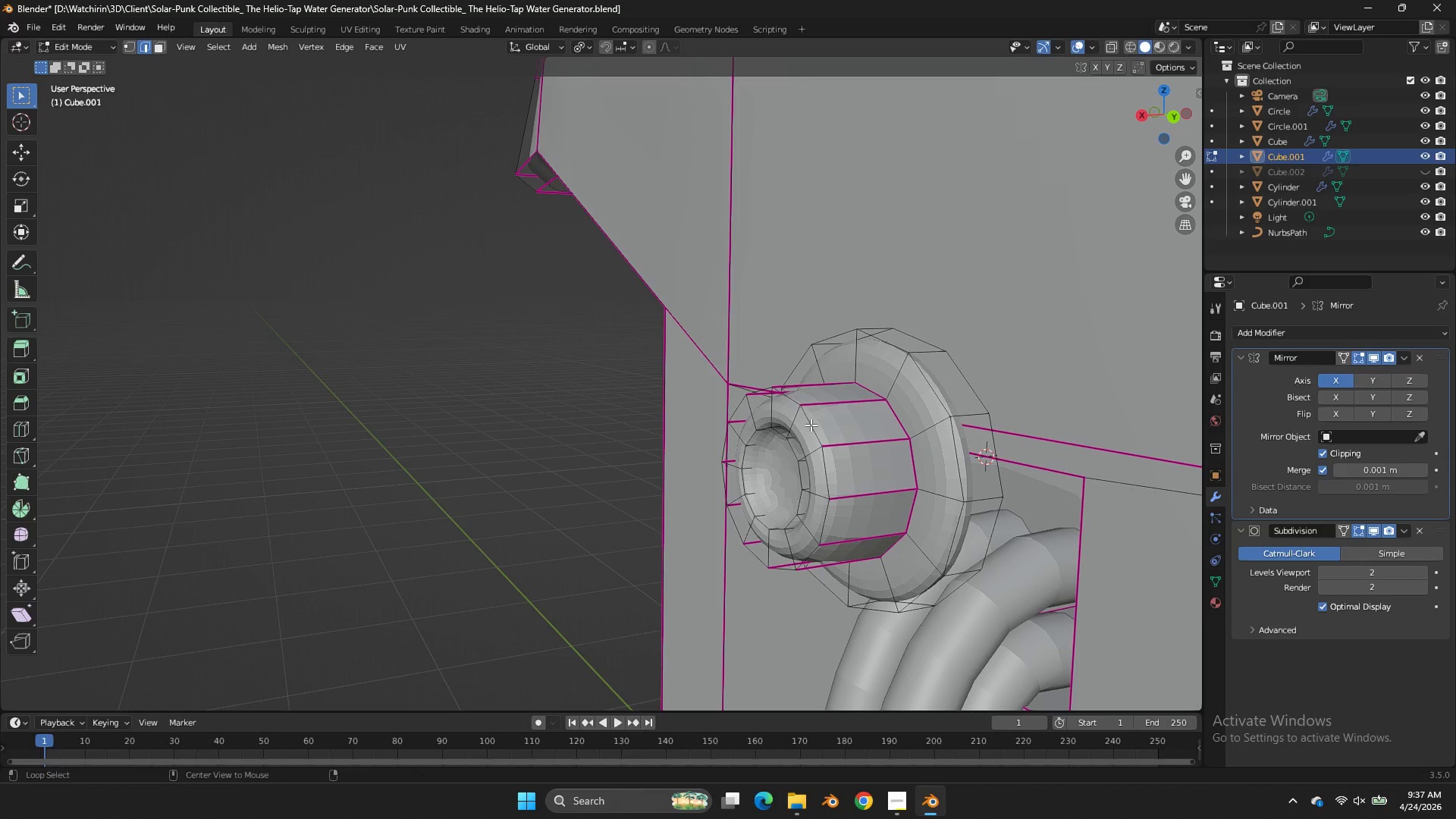 
hold_key(key=AltLeft, duration=0.58)
left_click([811, 425])
 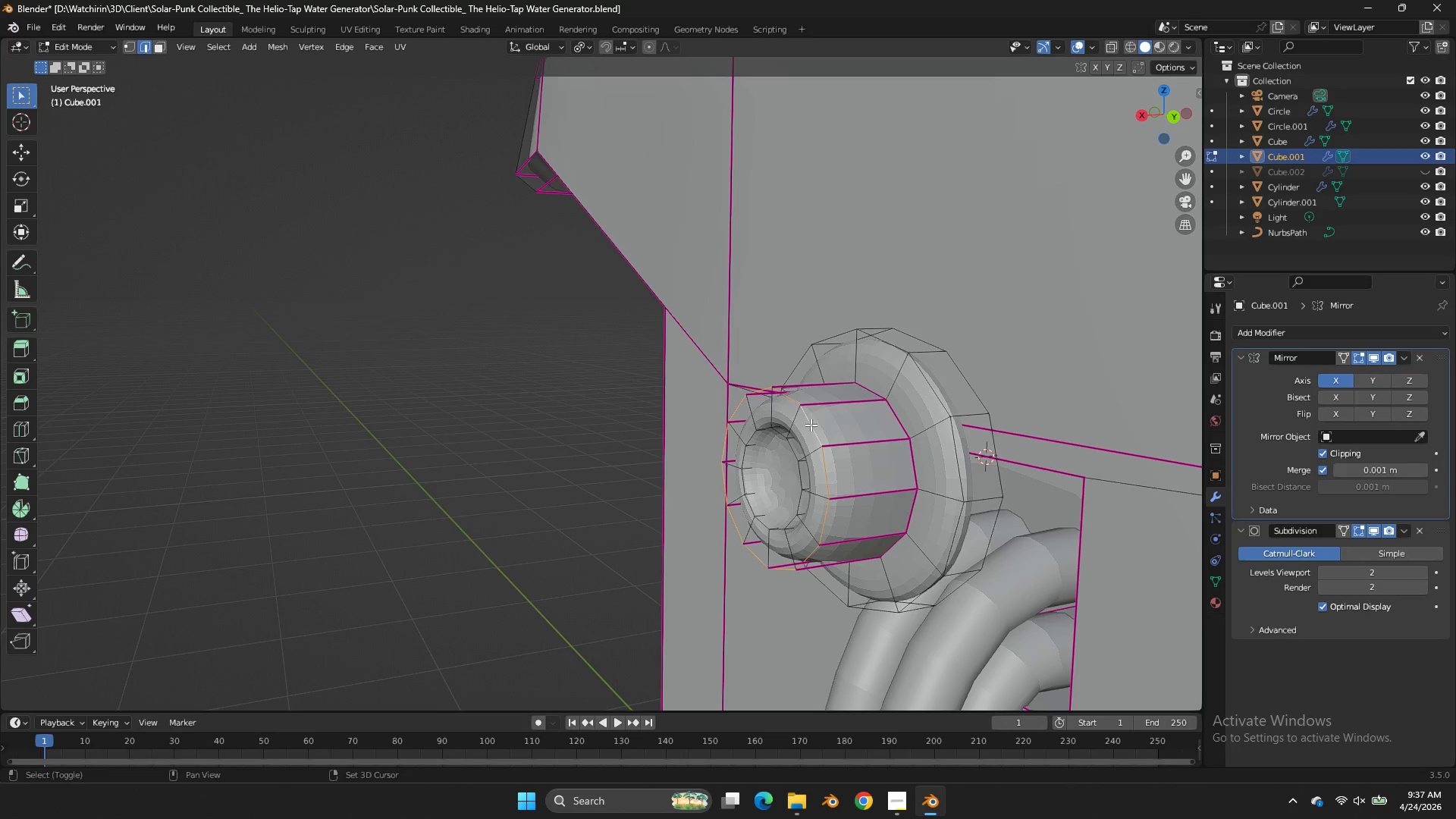 
key(Shift+E)
 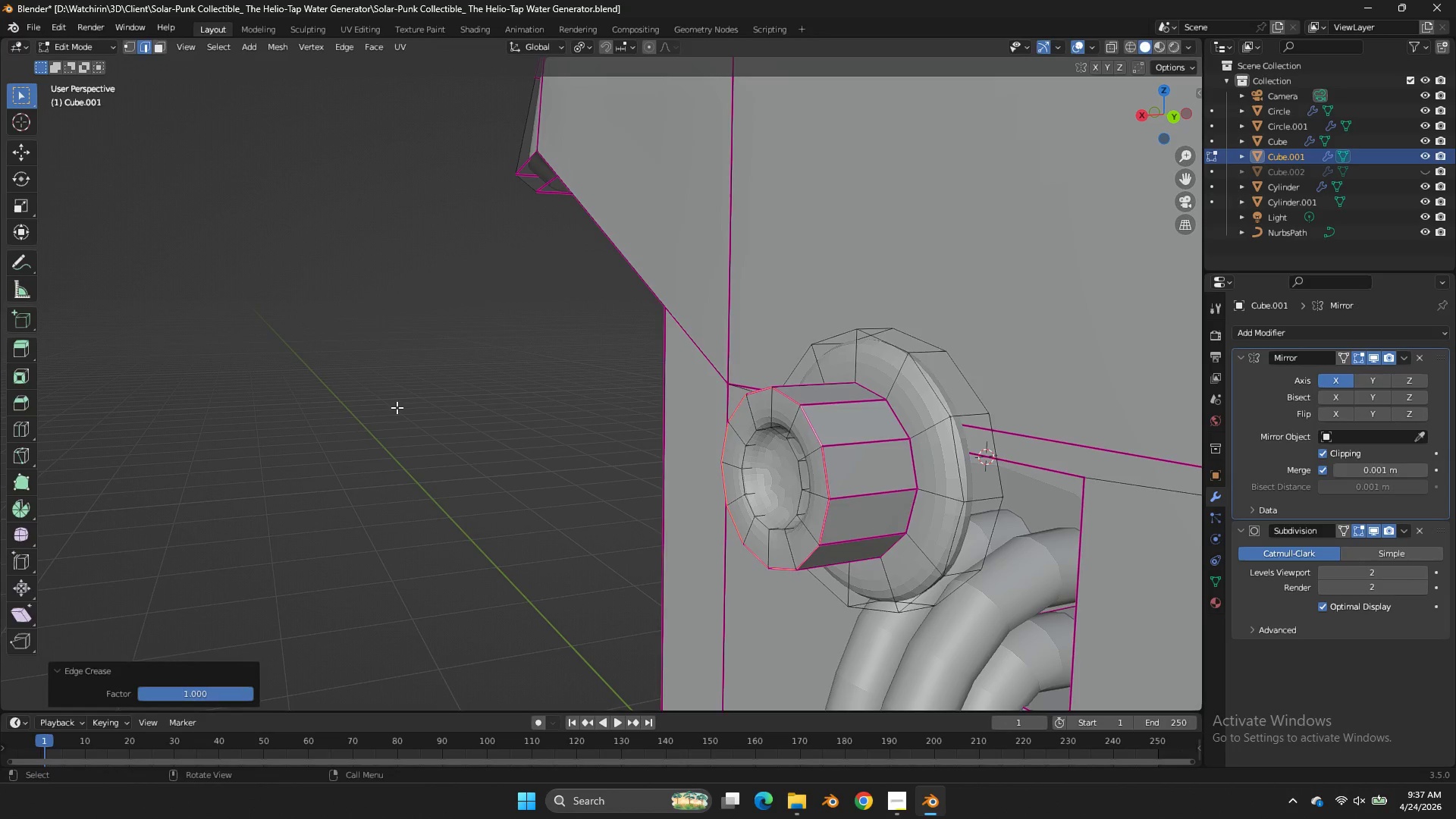 
key(Tab)
 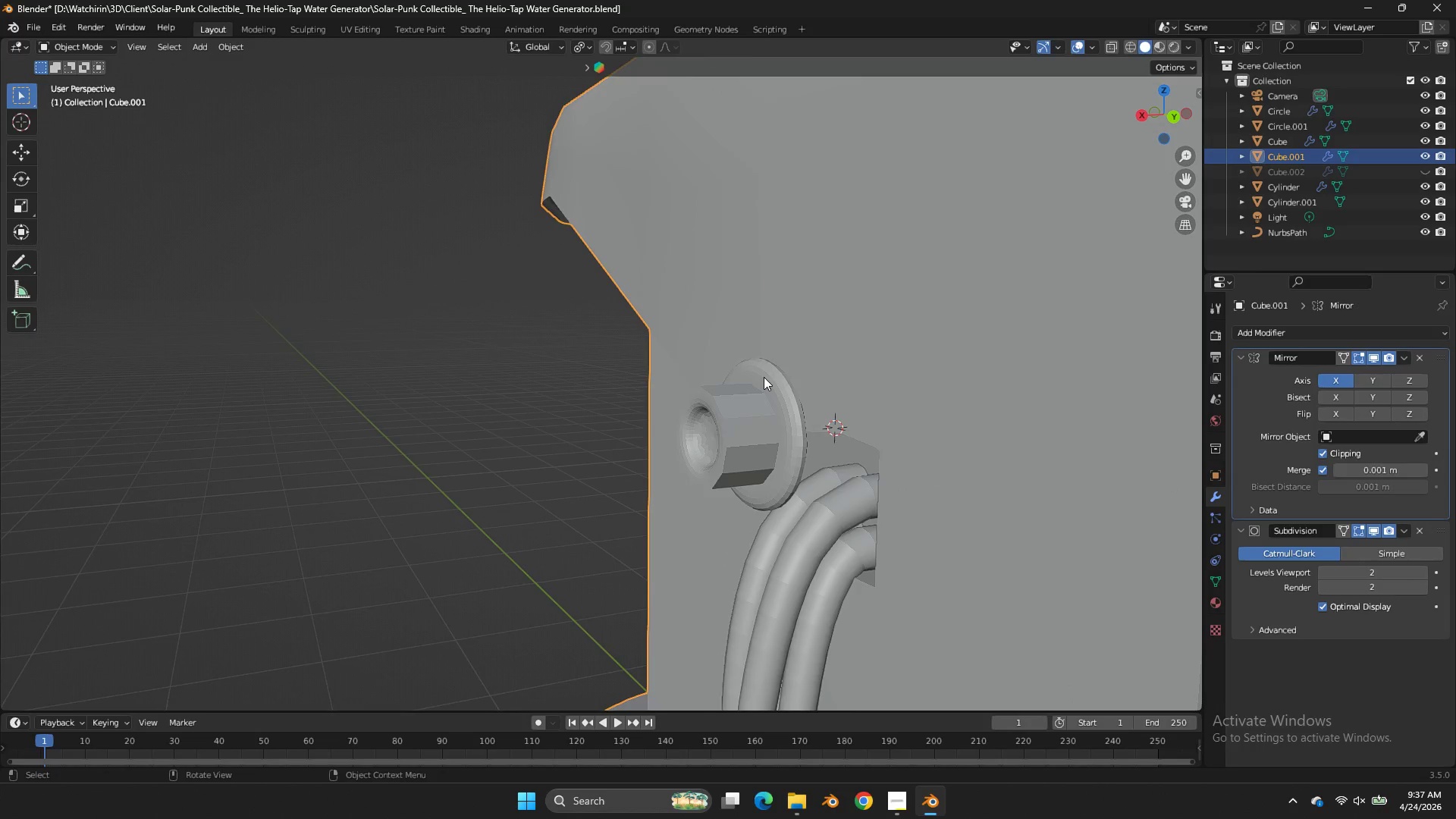 
scroll: coordinate [763, 379], scroll_direction: down, amount: 3.0
 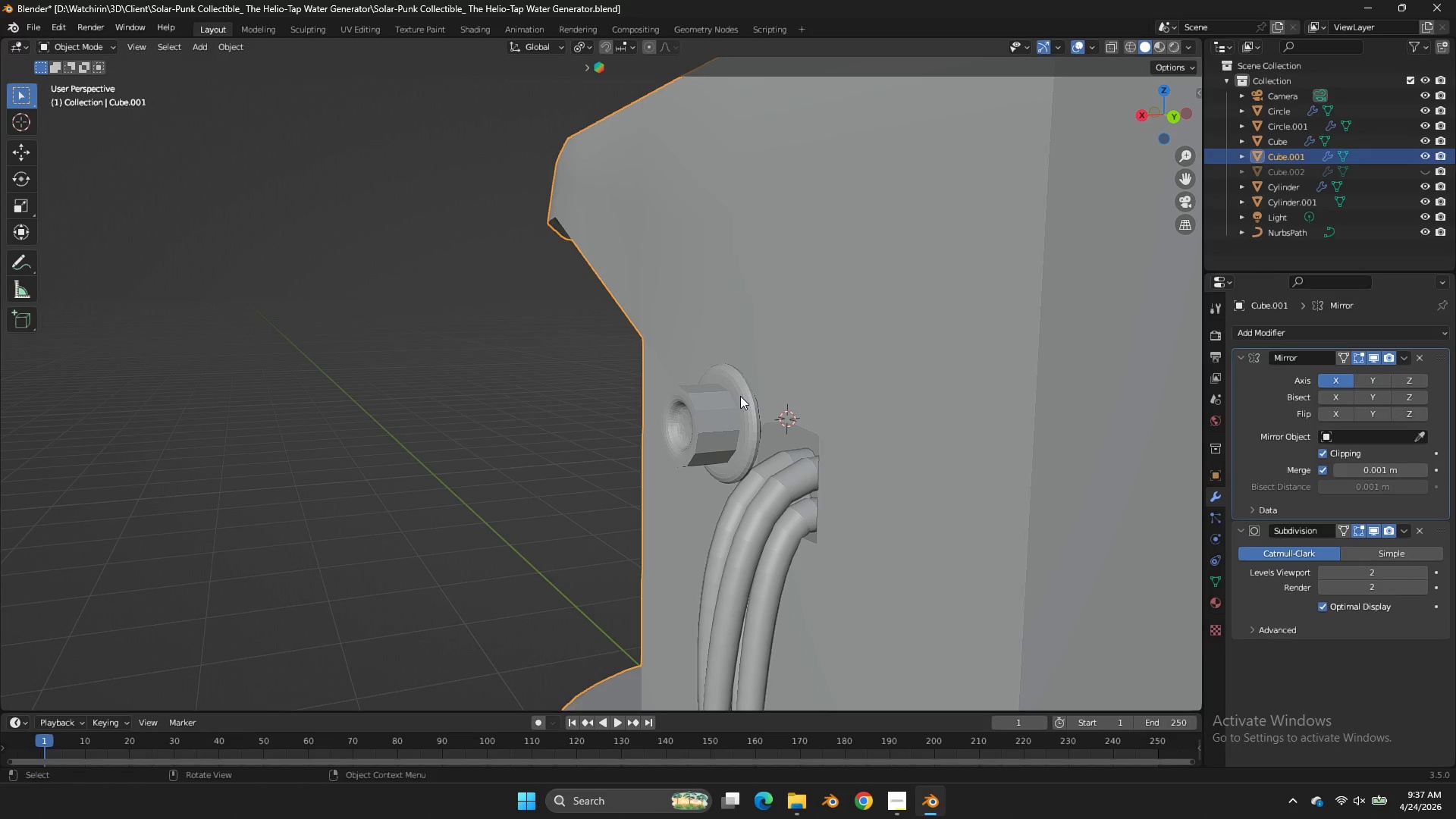 
left_click([740, 396])
 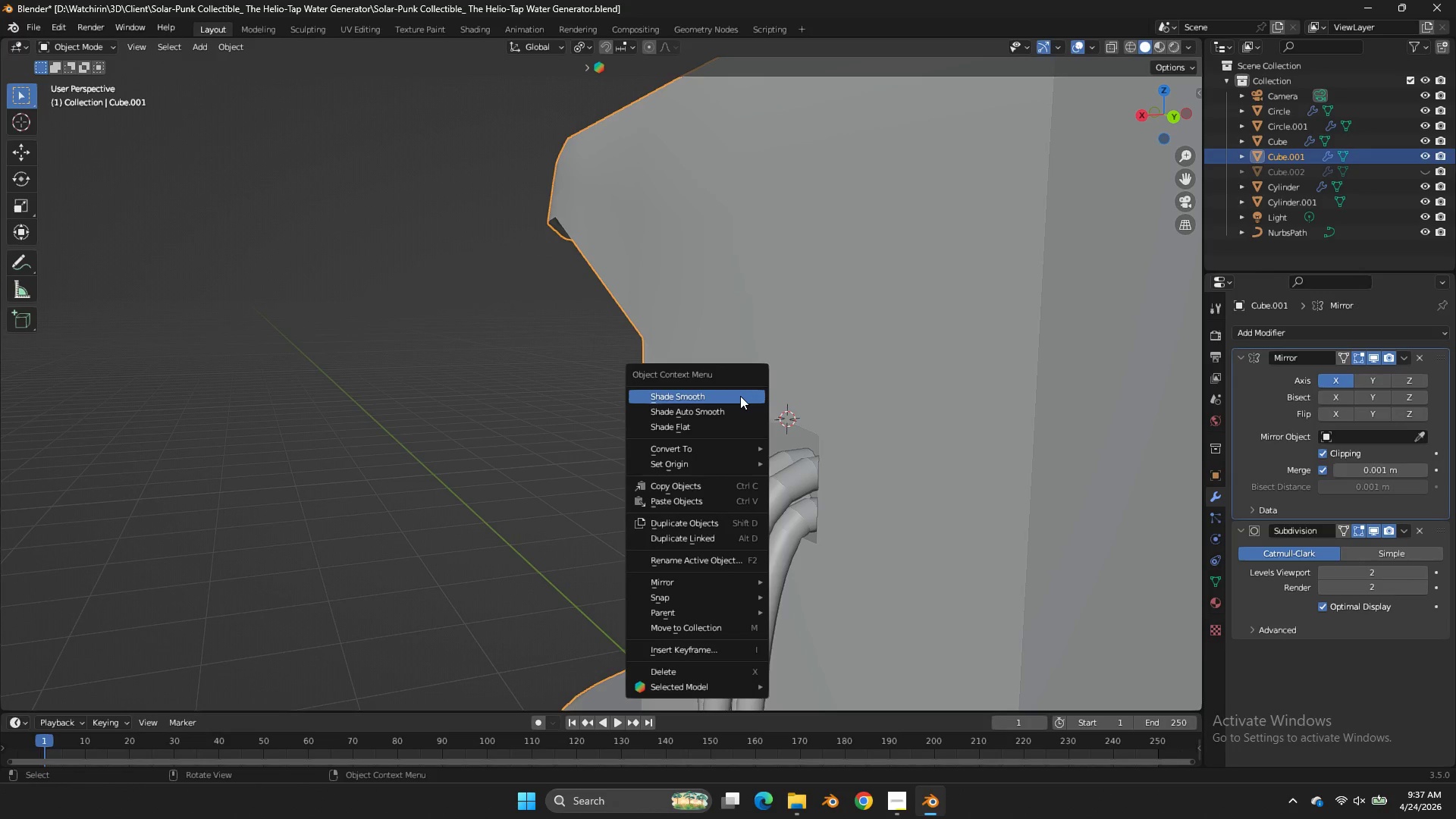 
right_click([740, 396])
 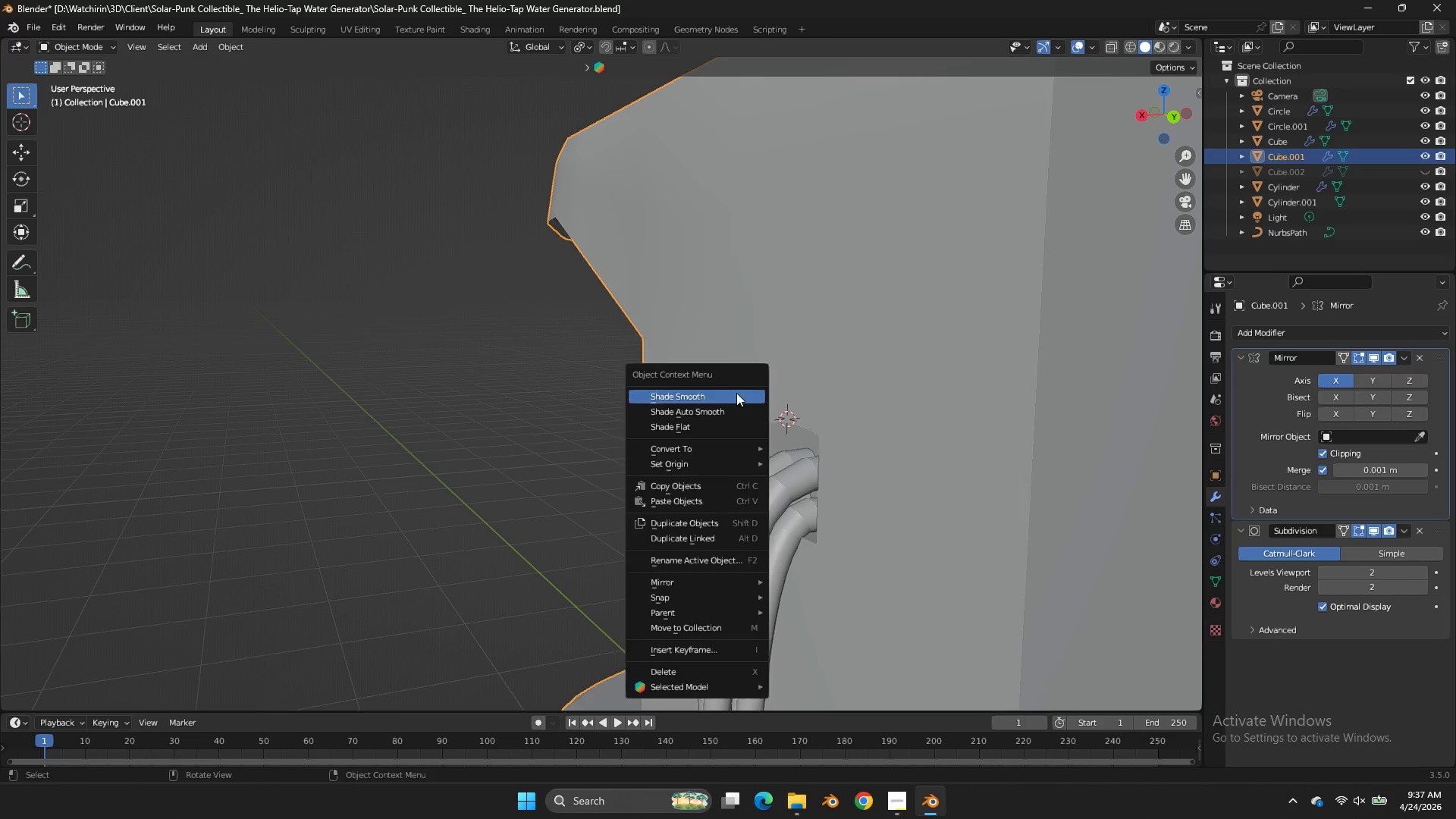 
left_click([736, 393])
 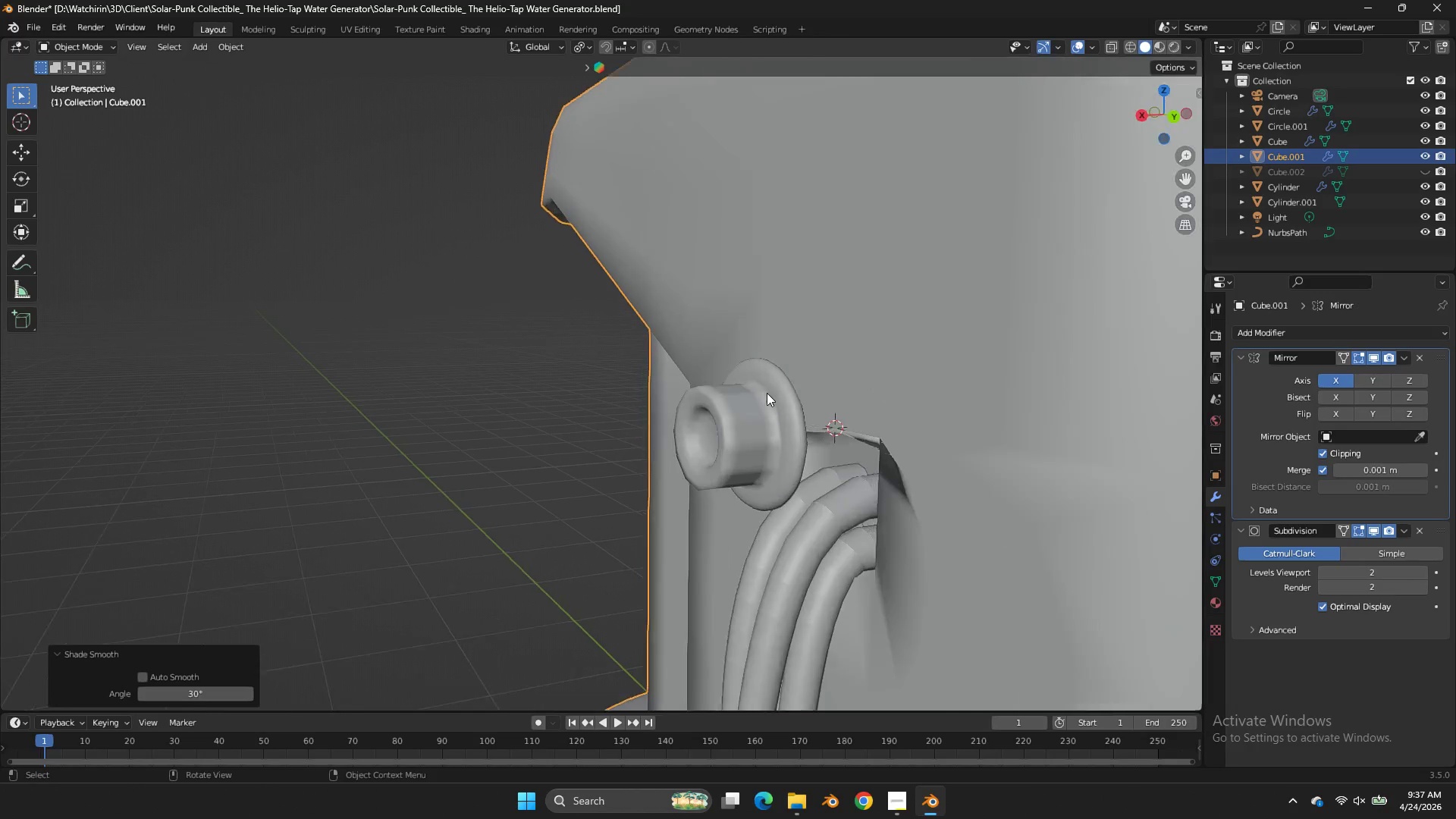 
key(Tab)
 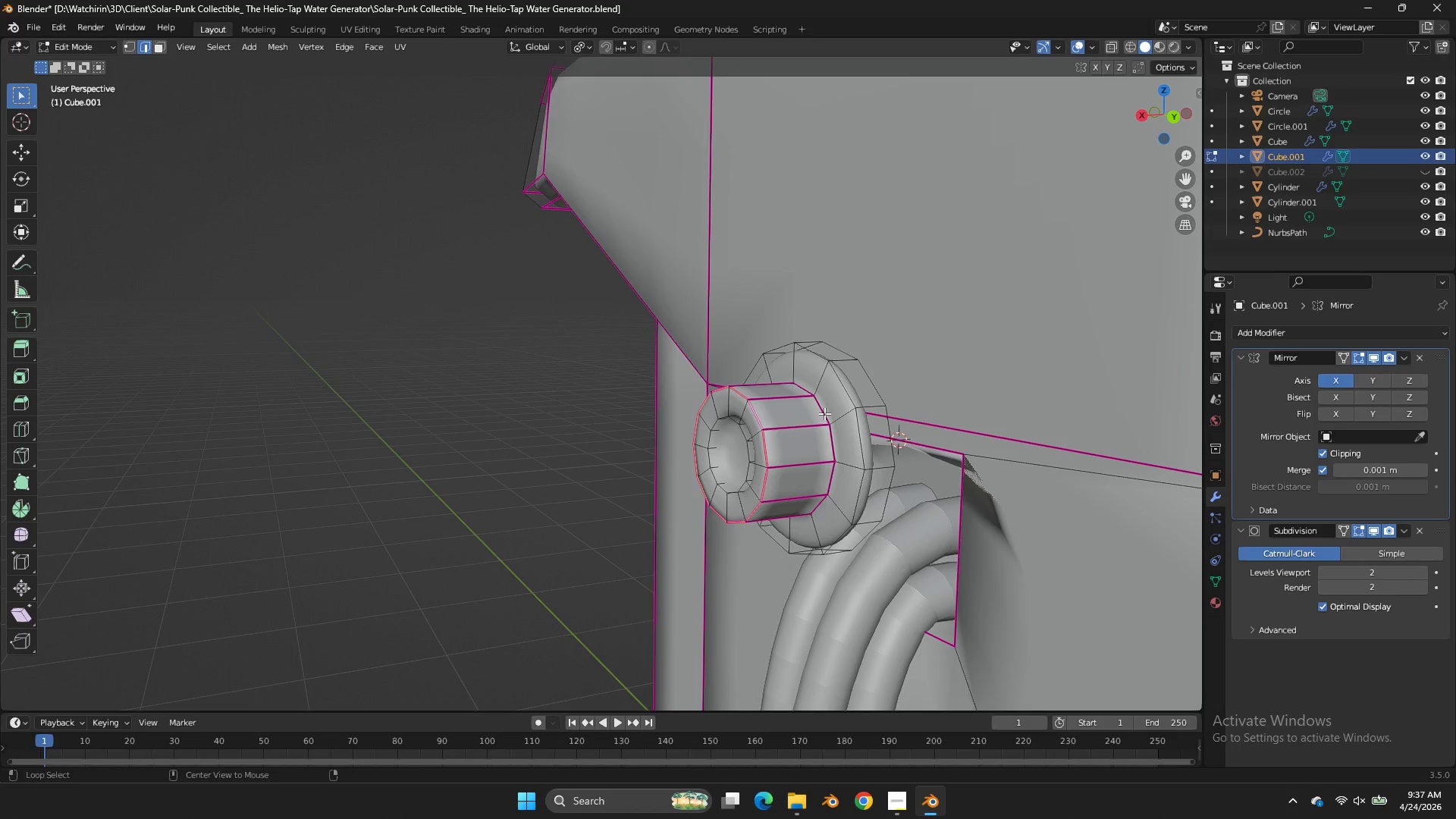 
scroll: coordinate [774, 393], scroll_direction: up, amount: 2.0
 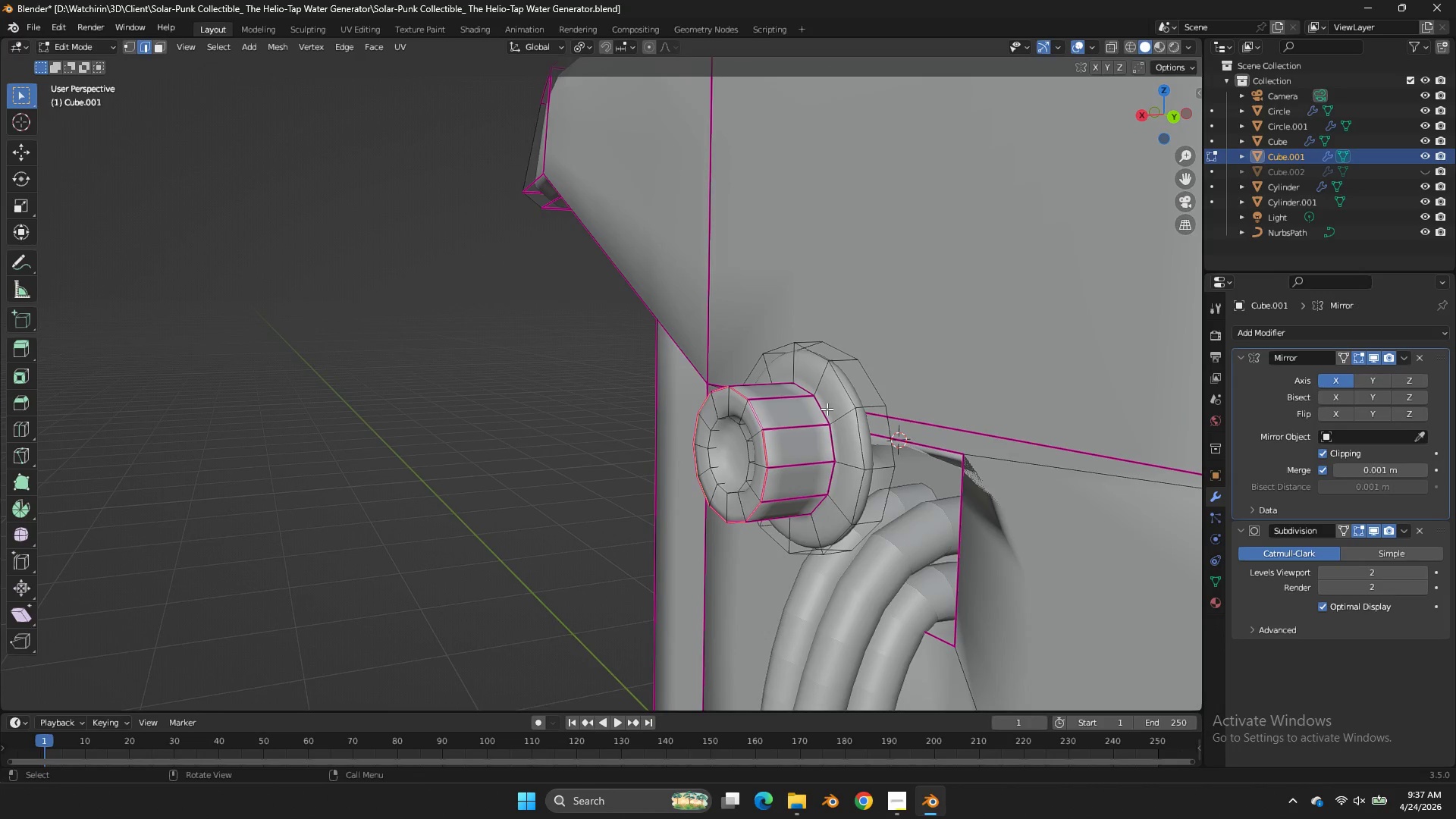 
hold_key(key=AltLeft, duration=0.5)
left_click([823, 412])
 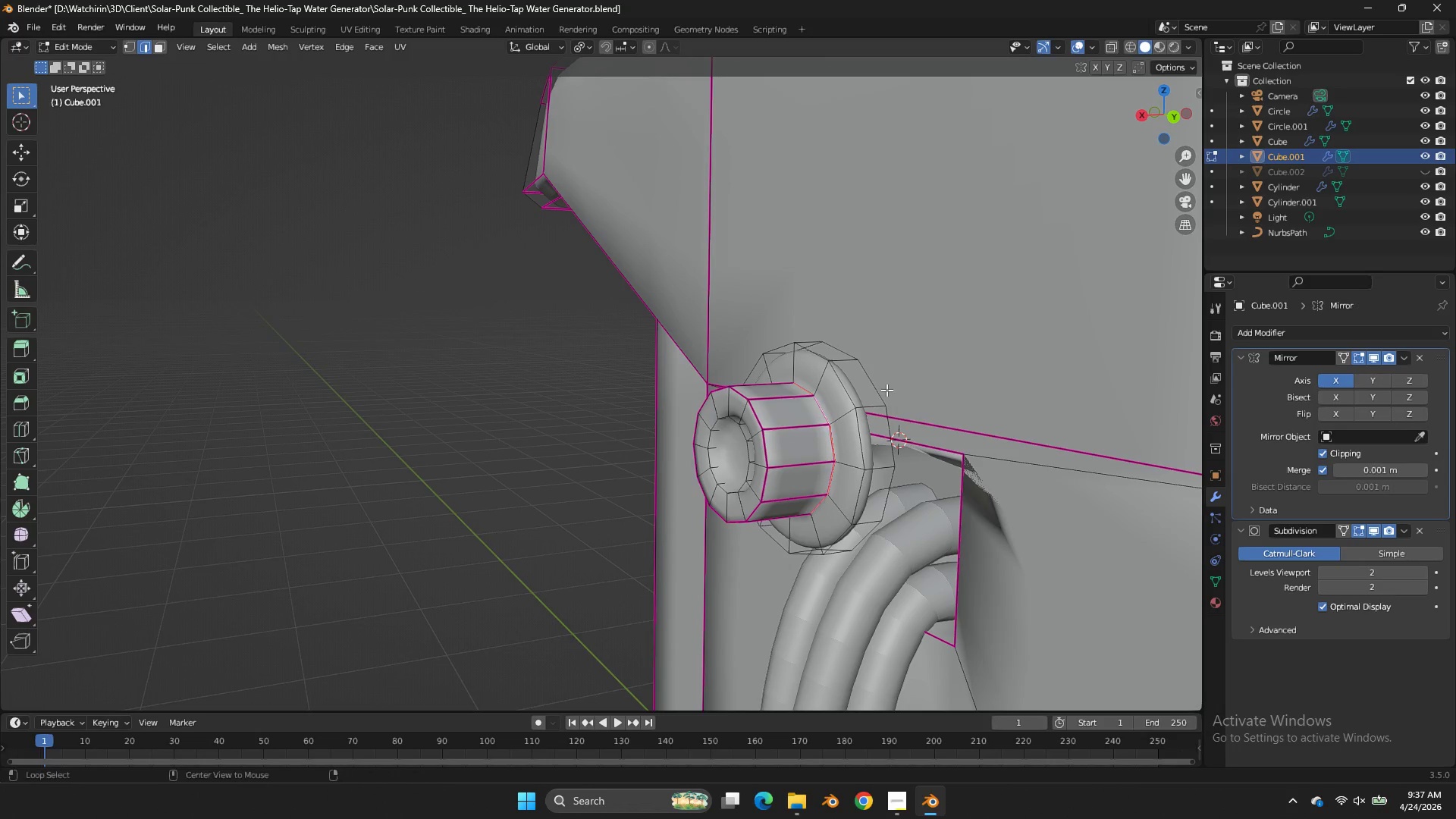 
hold_key(key=AltLeft, duration=0.61)
left_click([876, 383])
 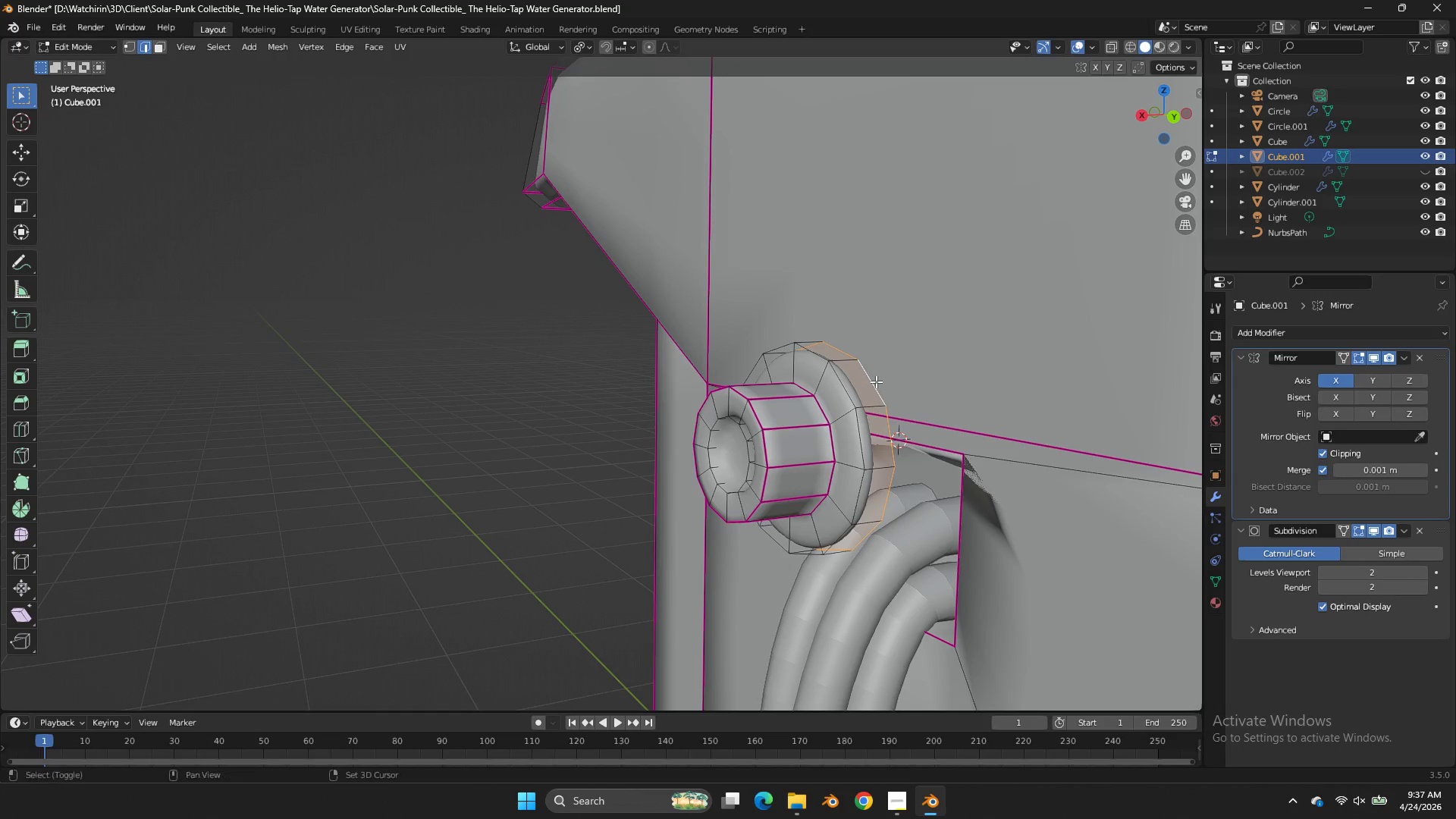 
key(Shift+E)
 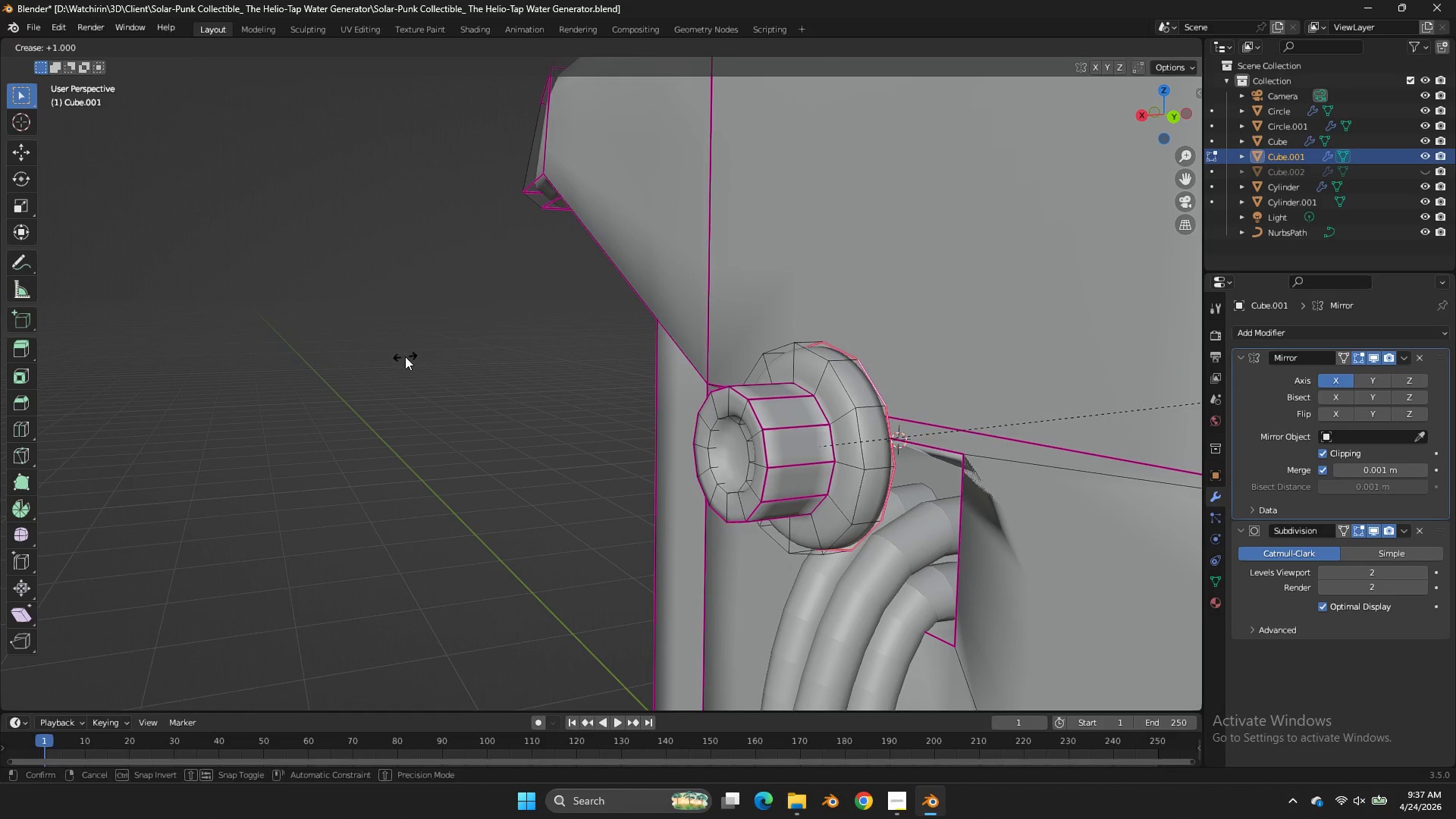 
left_click_drag(start_coordinate=[405, 356], to_coordinate=[432, 361])
 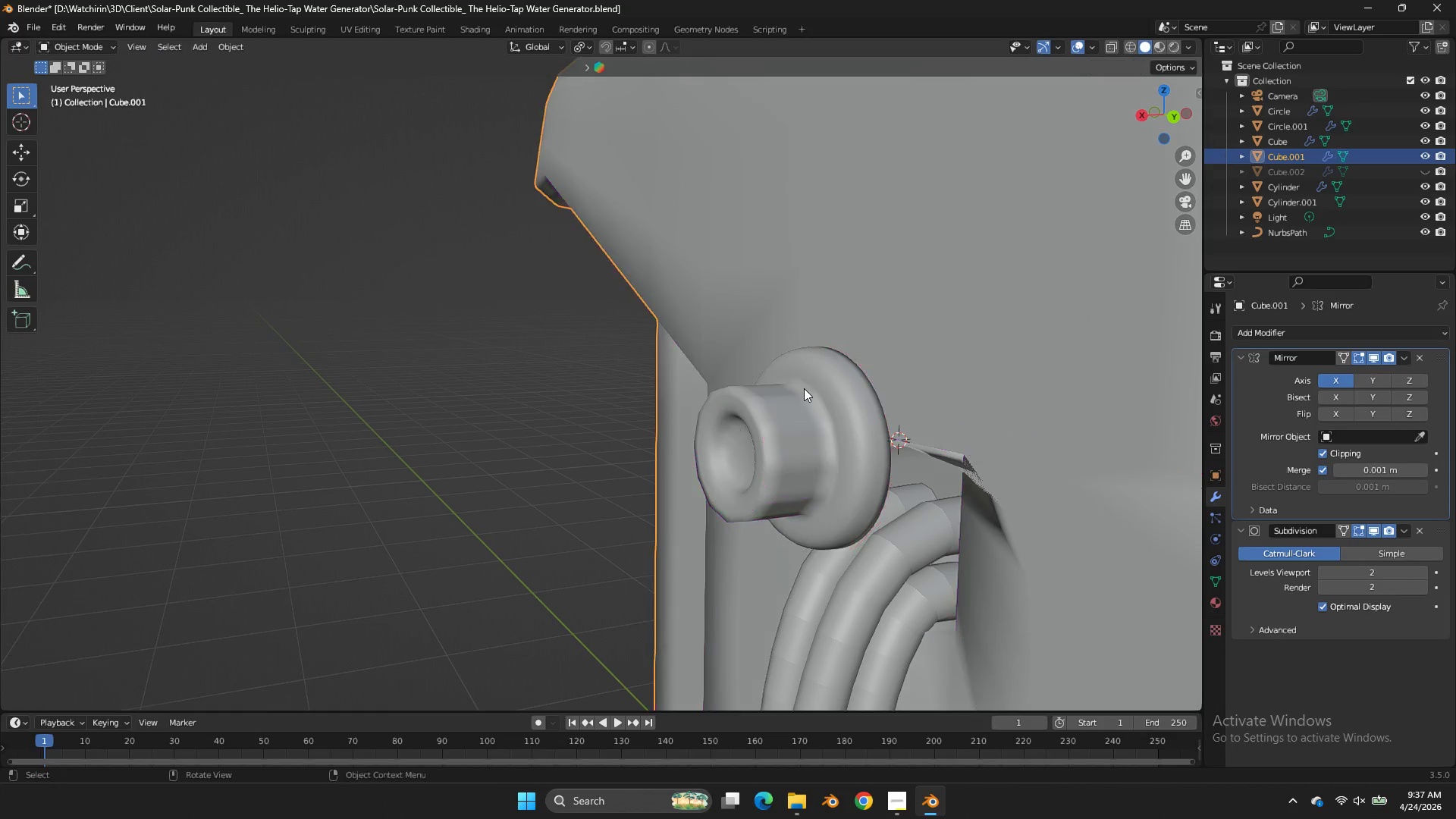 
key(Tab)
 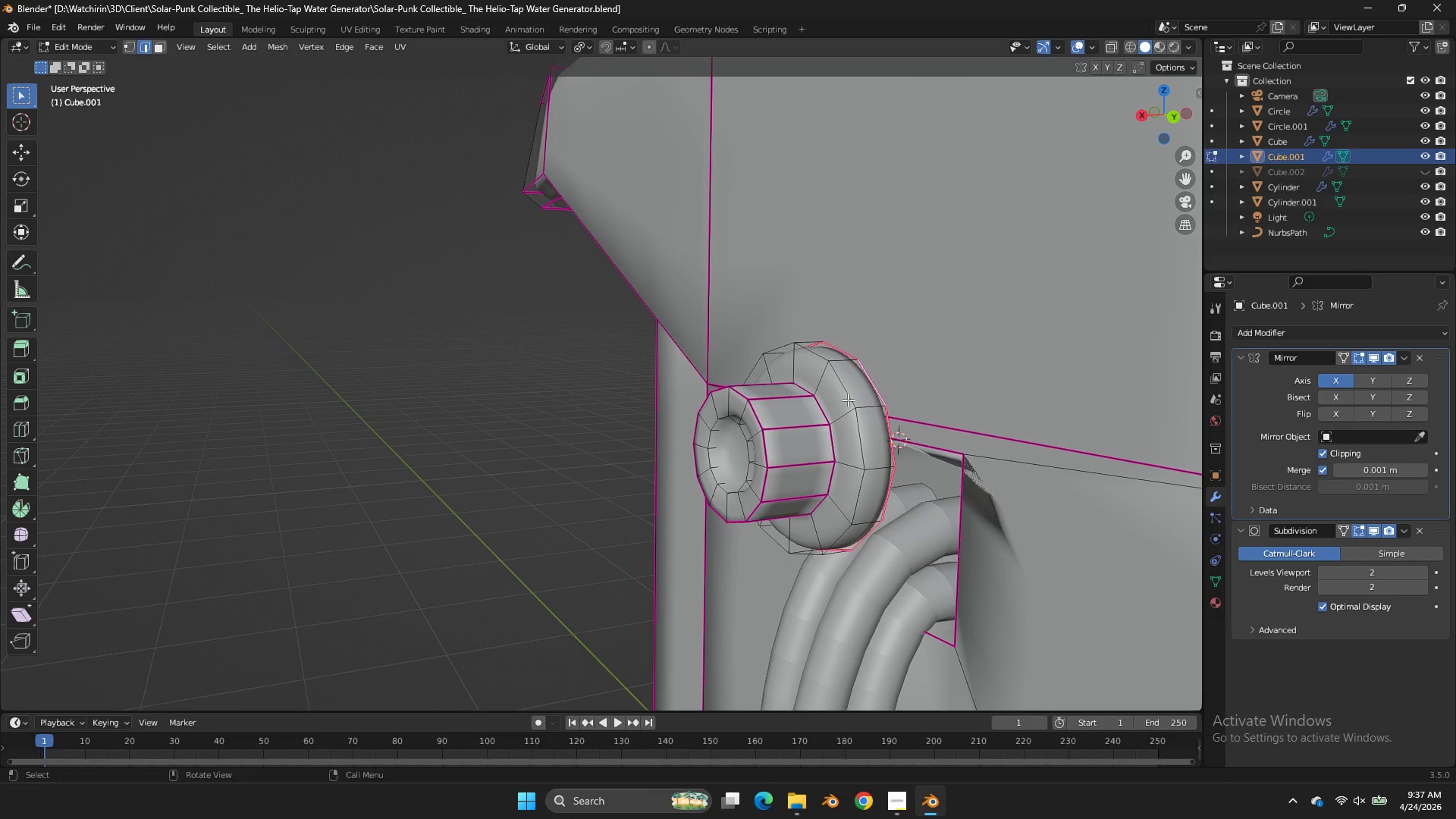 
key(Tab)
 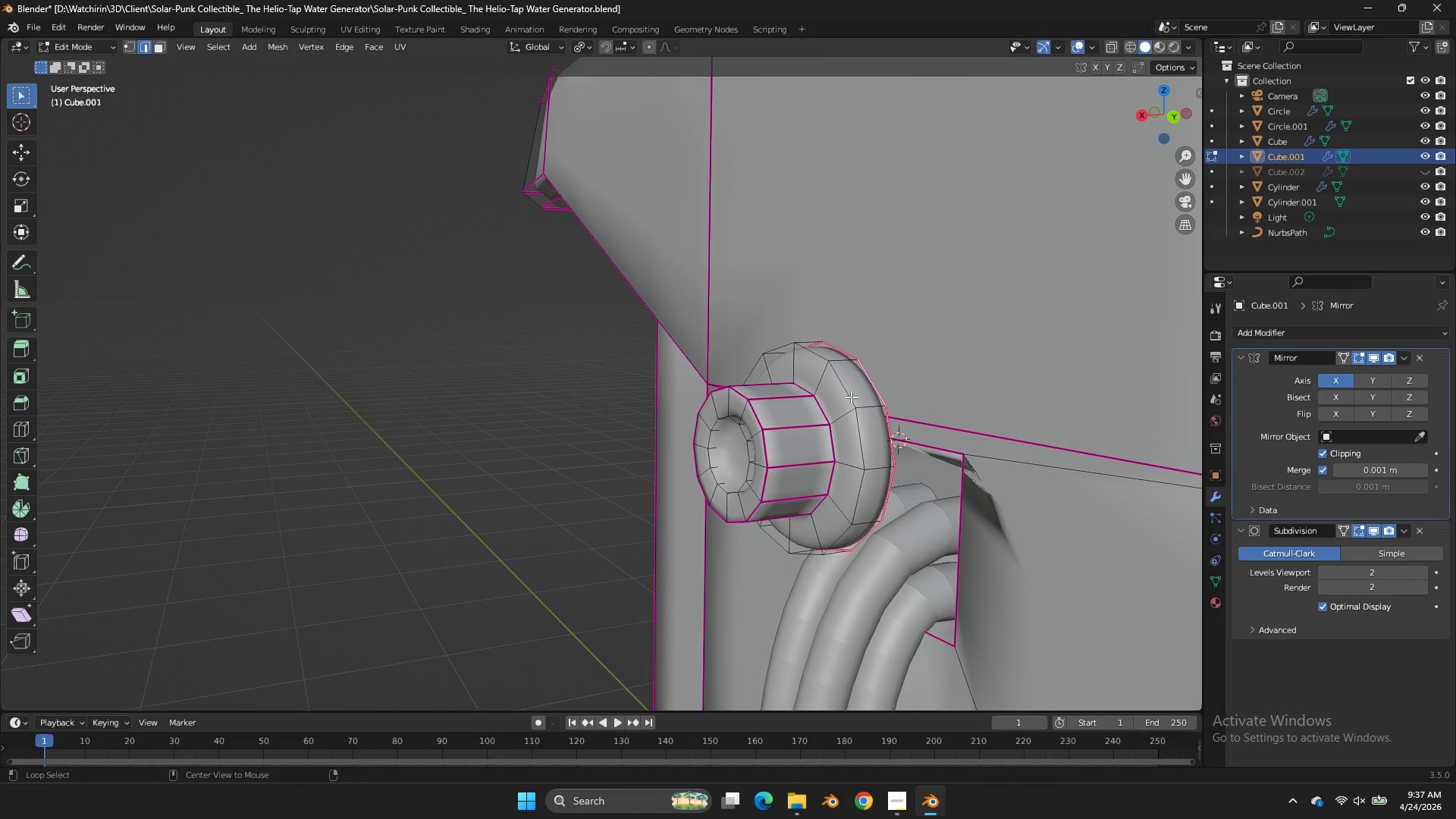 
hold_key(key=AltLeft, duration=0.52)
left_click([851, 397])
 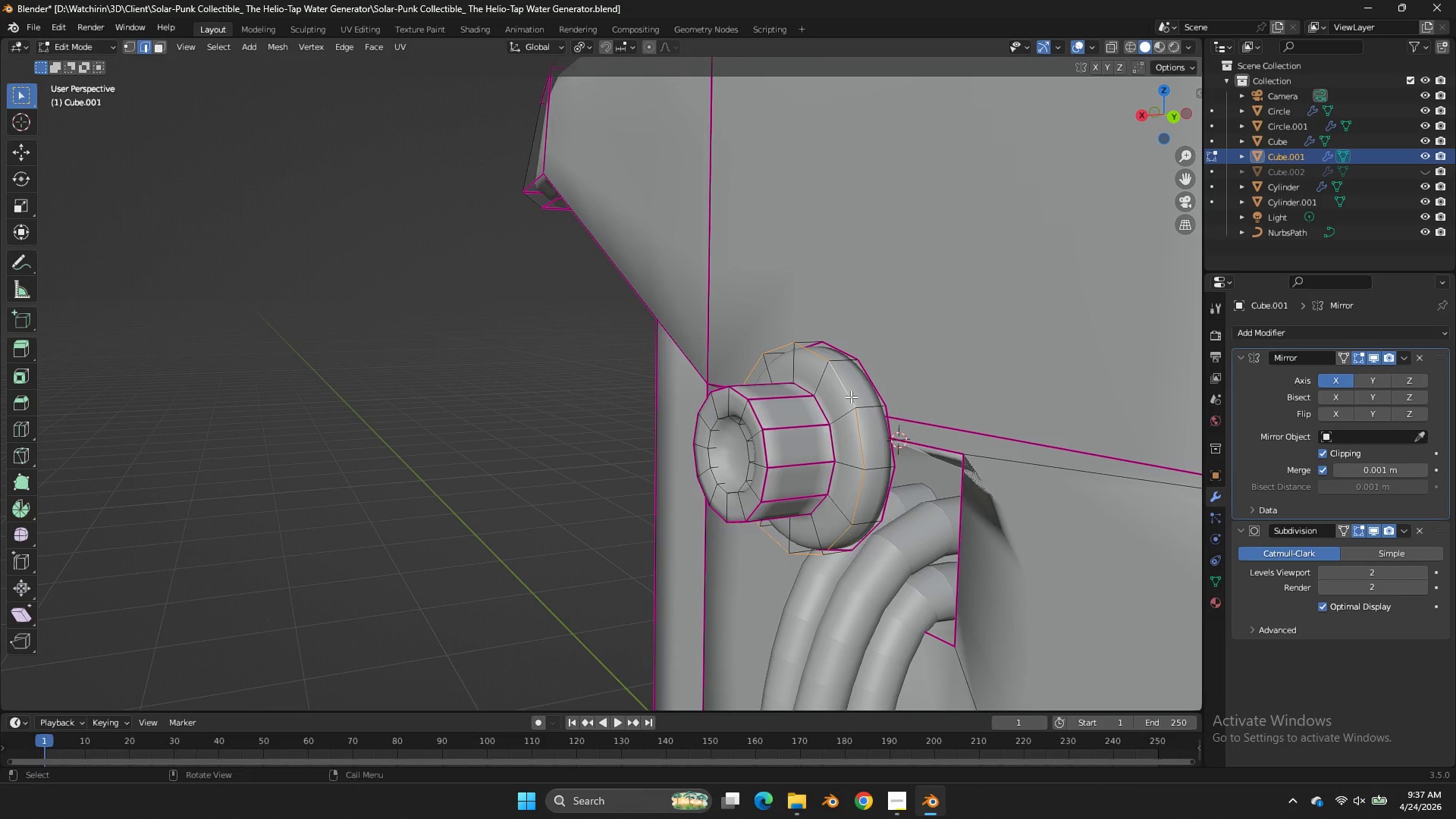 
key(Shift+E)
 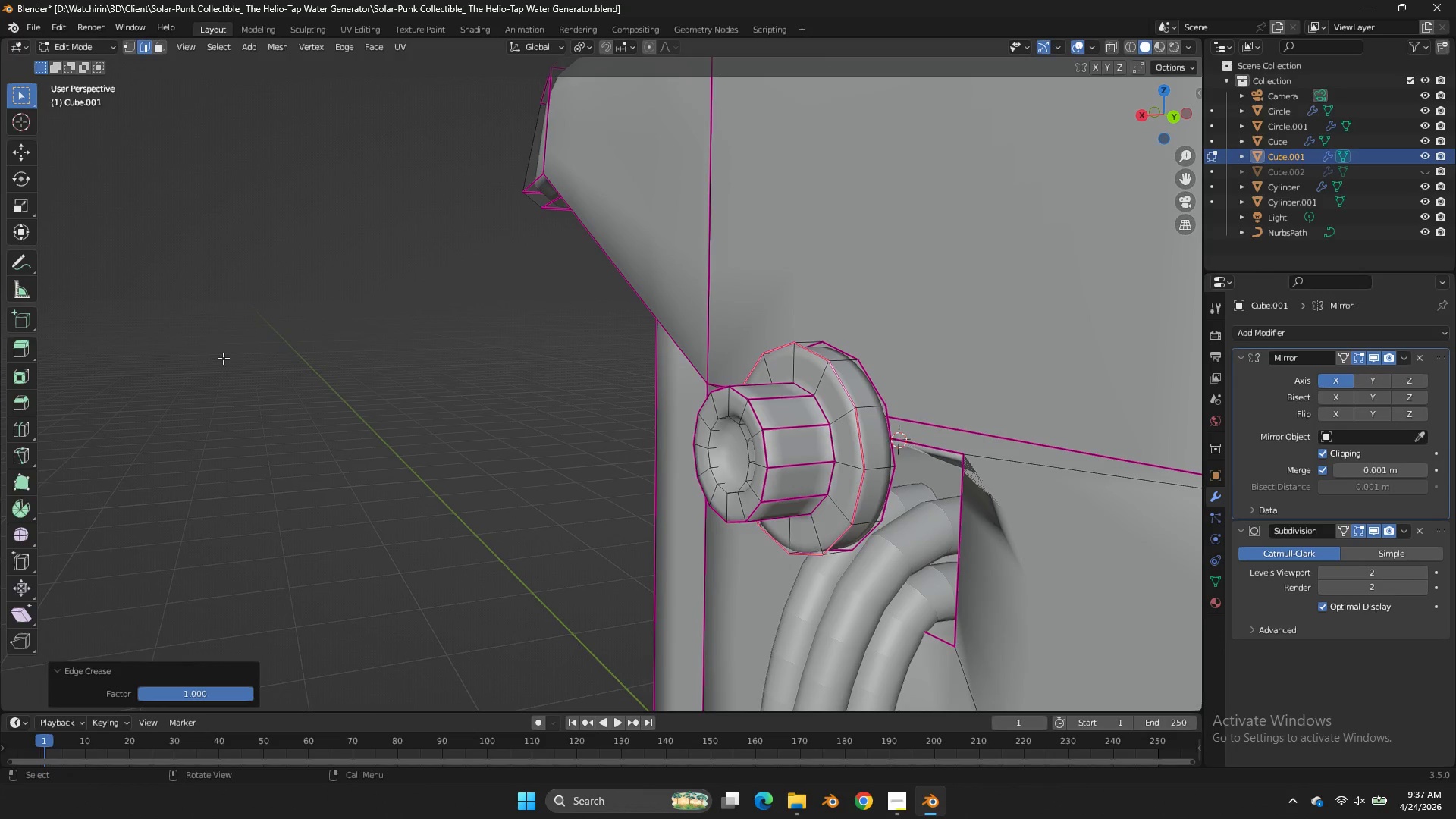 
key(Tab)
 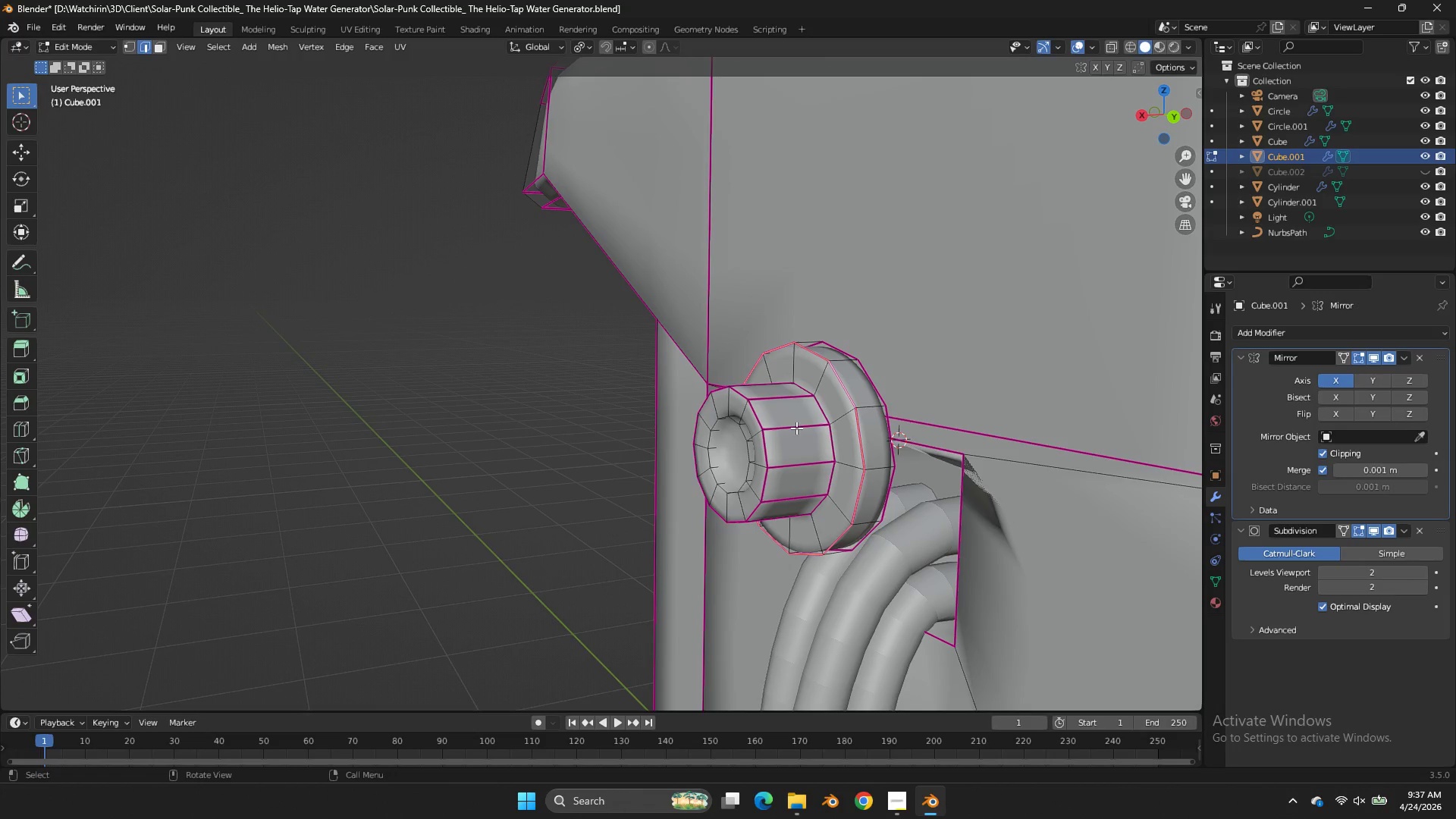 
key(Tab)
 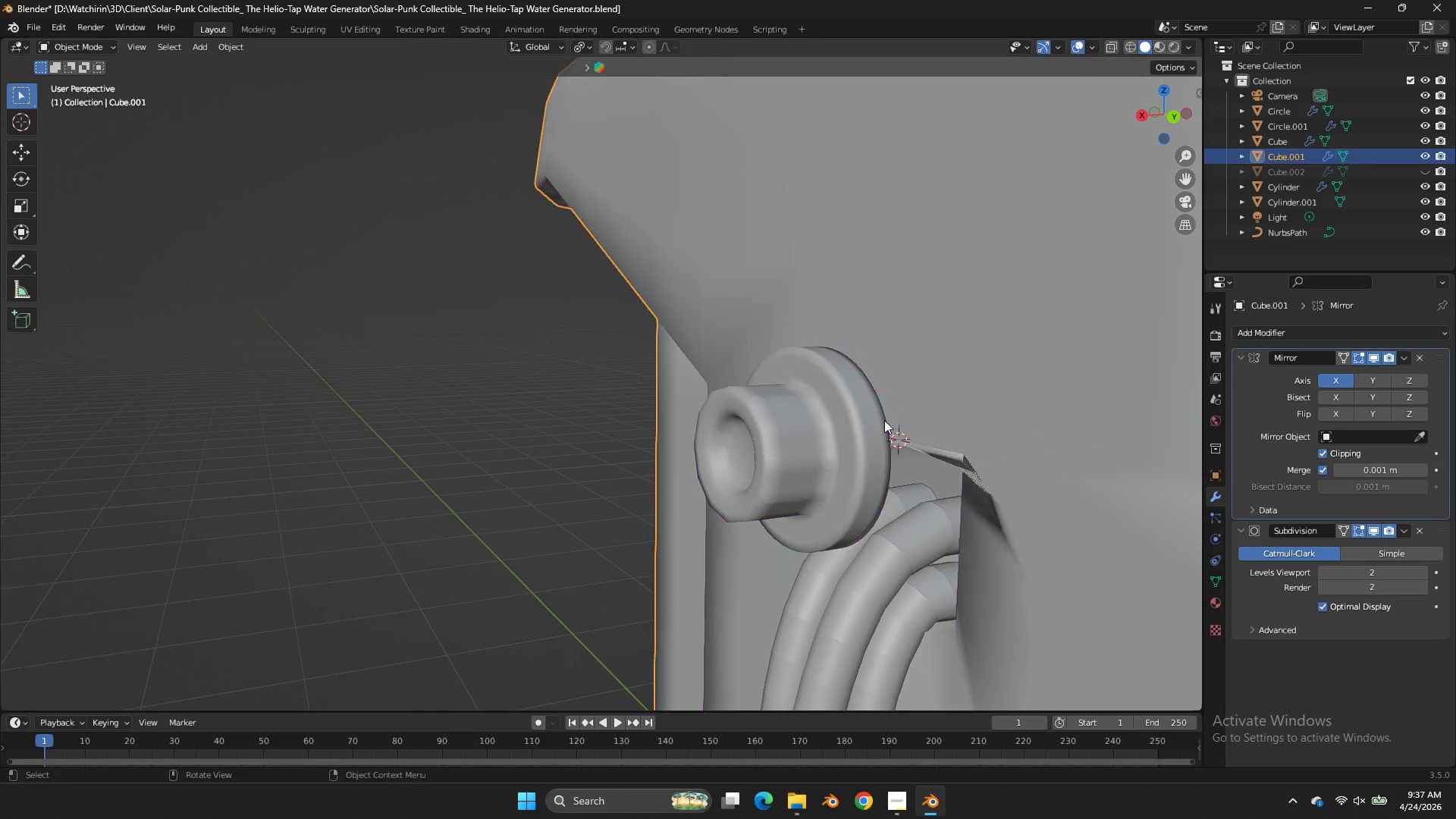 
key(Tab)
 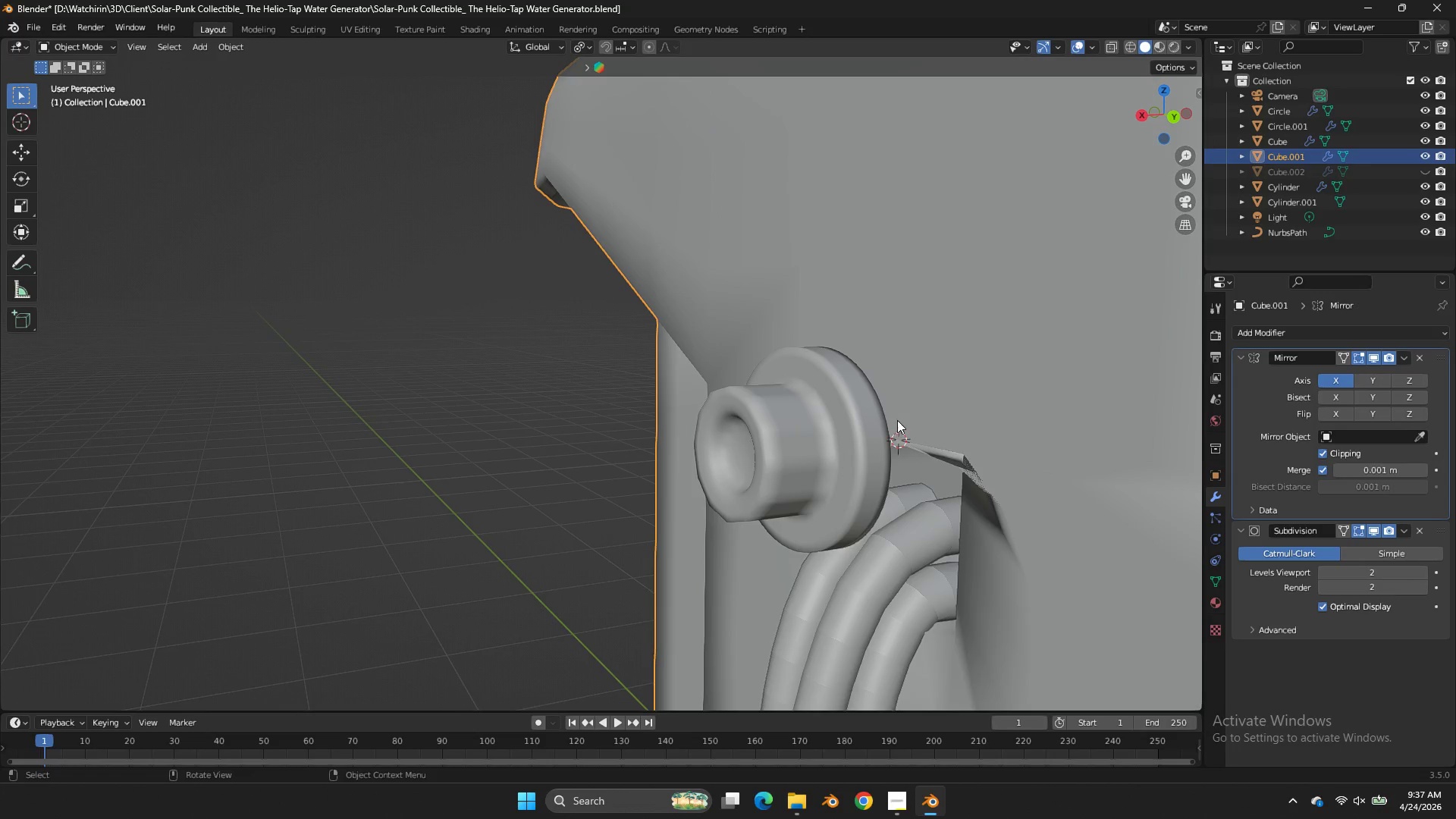 
scroll: coordinate [897, 420], scroll_direction: up, amount: 1.0
 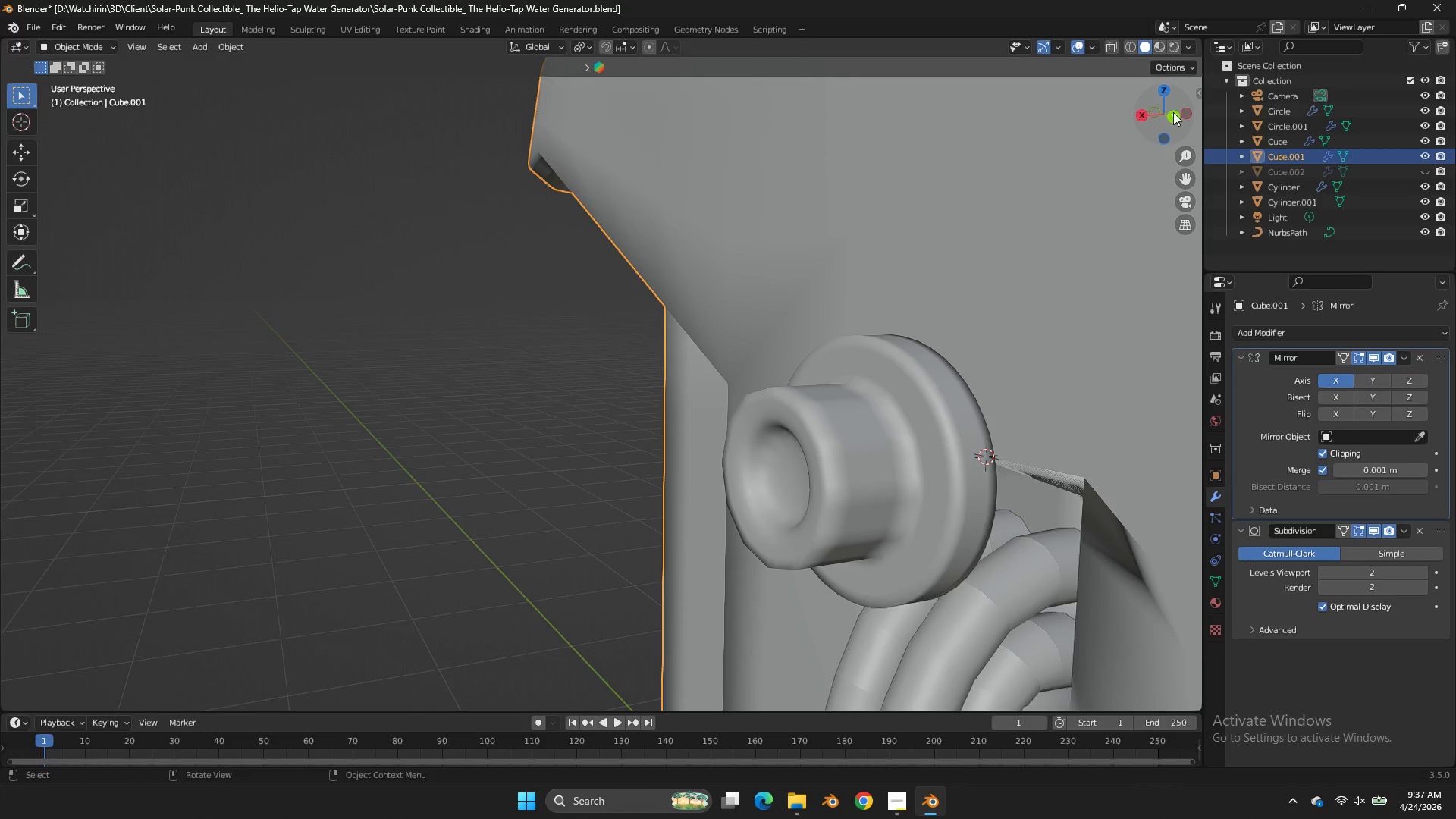 
left_click([1176, 112])
 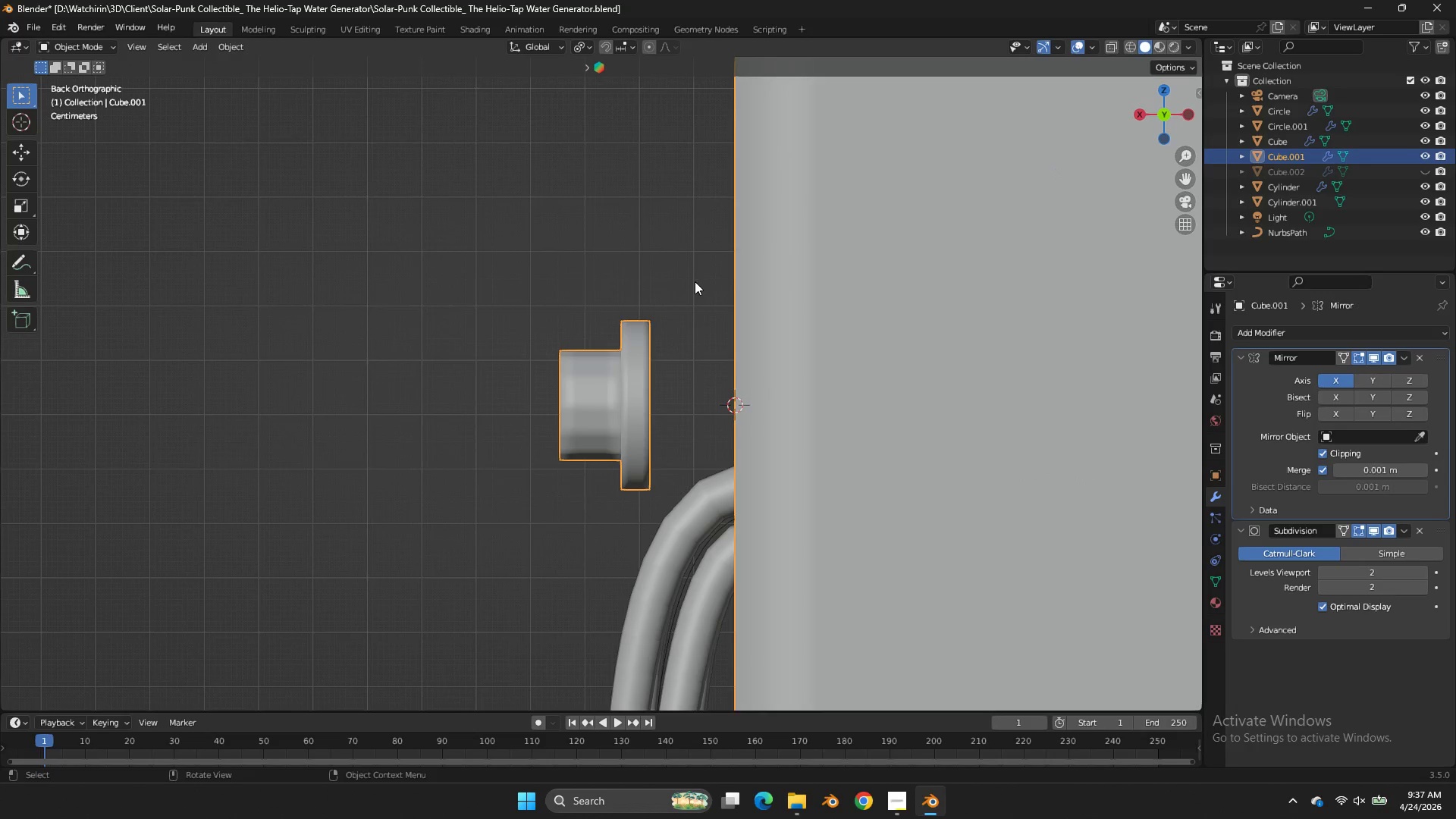 
key(Tab)
 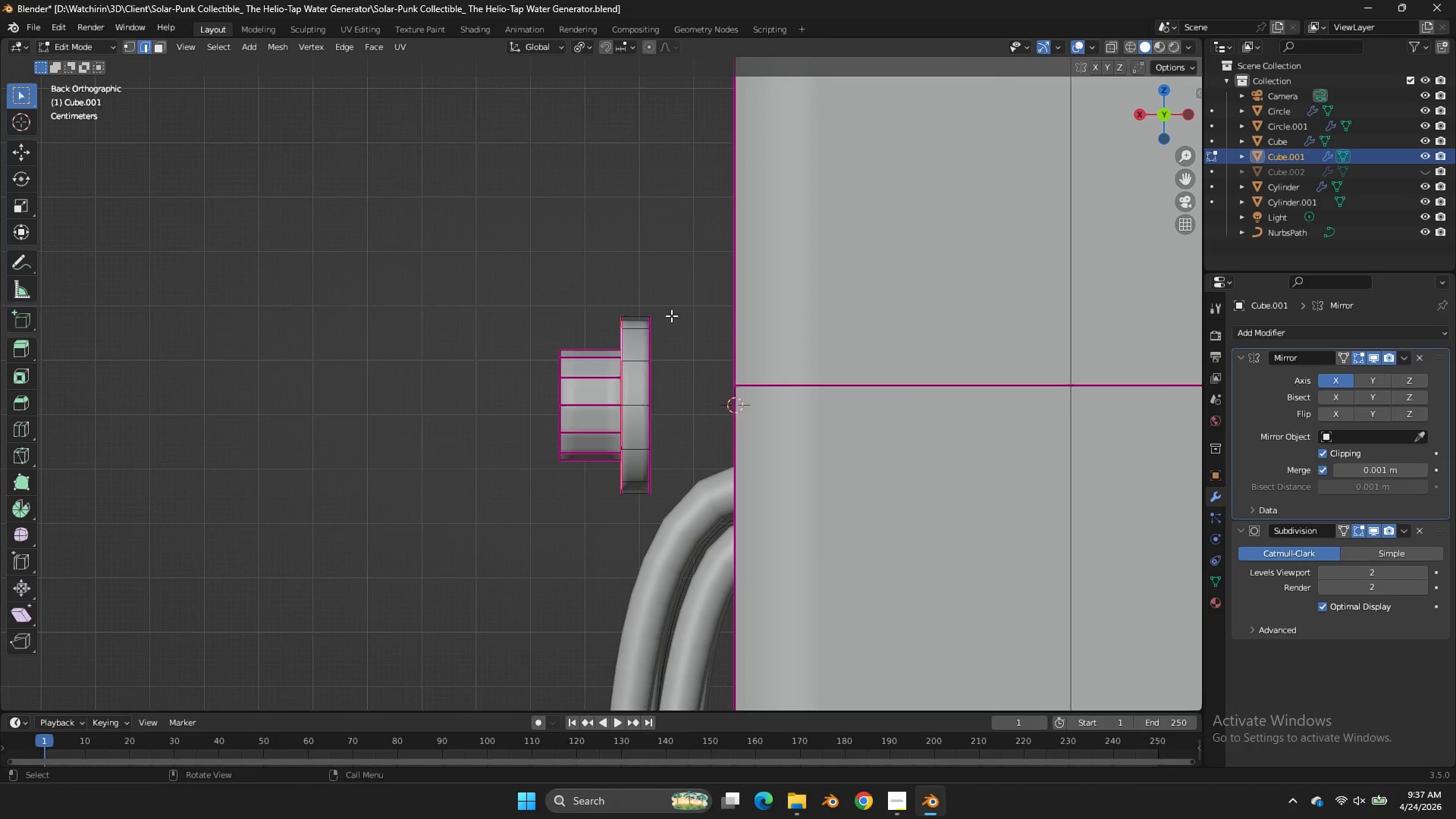 
scroll: coordinate [695, 281], scroll_direction: up, amount: 3.0
 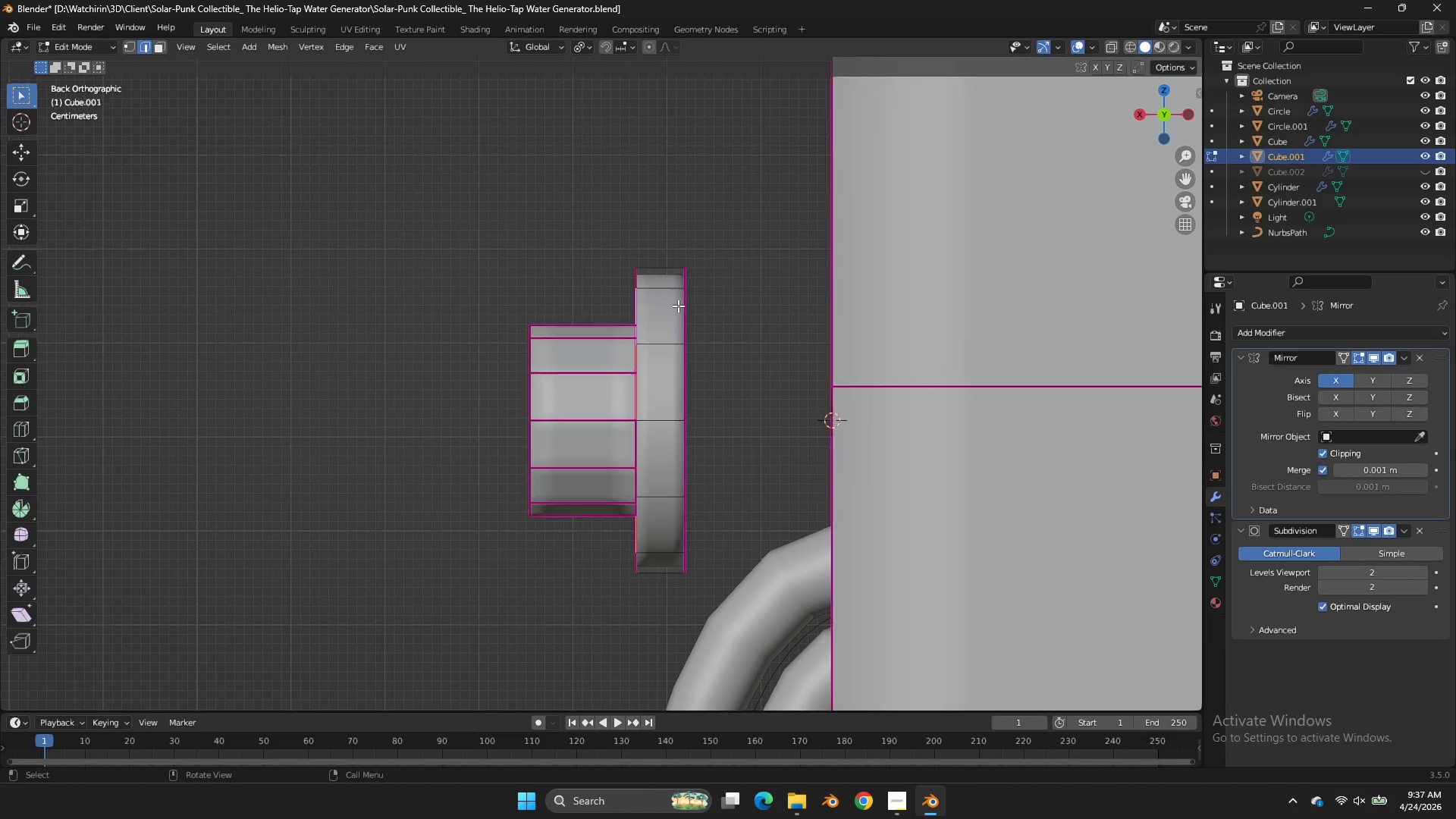 
key(Tab)
 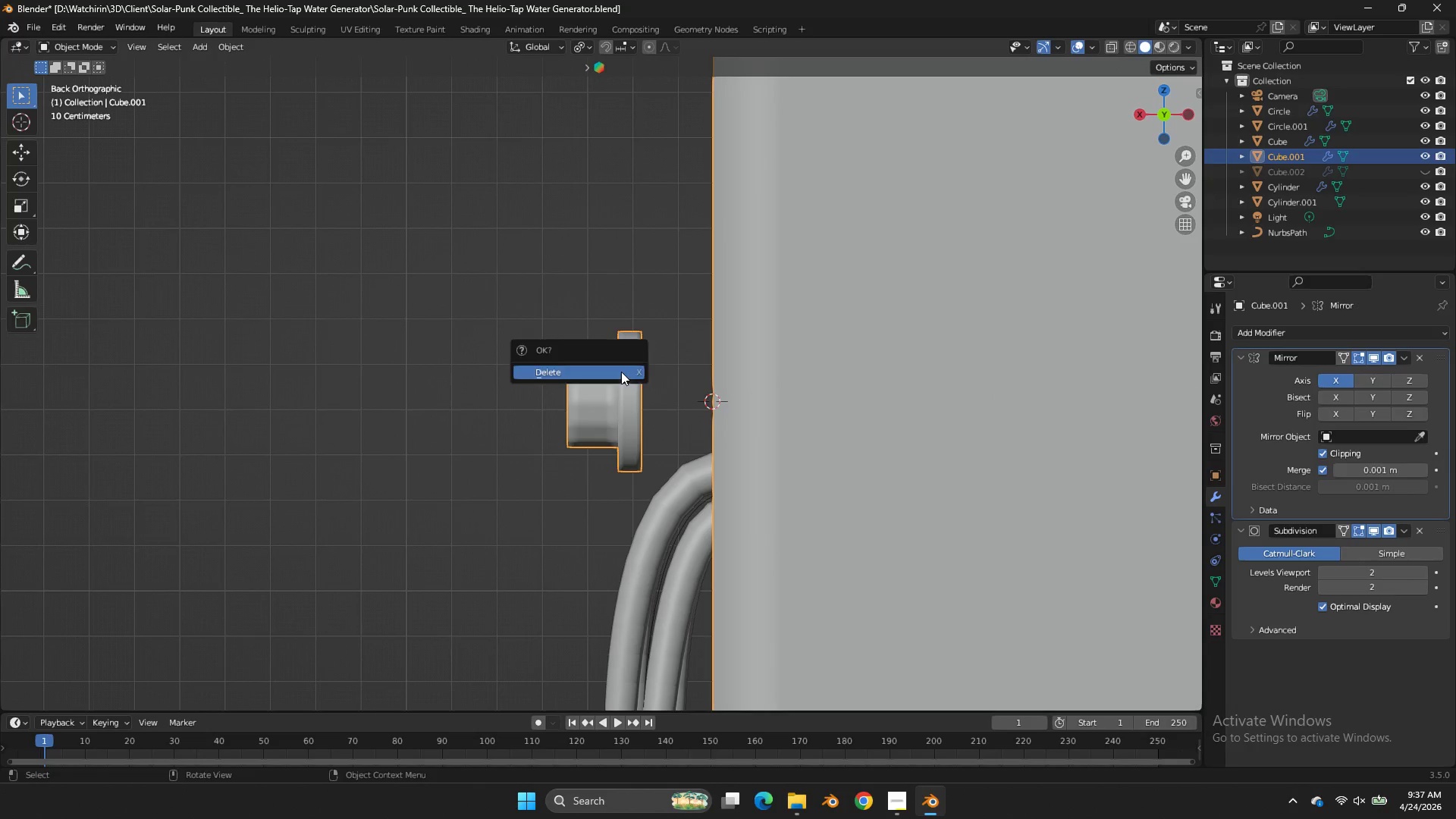 
scroll: coordinate [671, 315], scroll_direction: down, amount: 4.0
 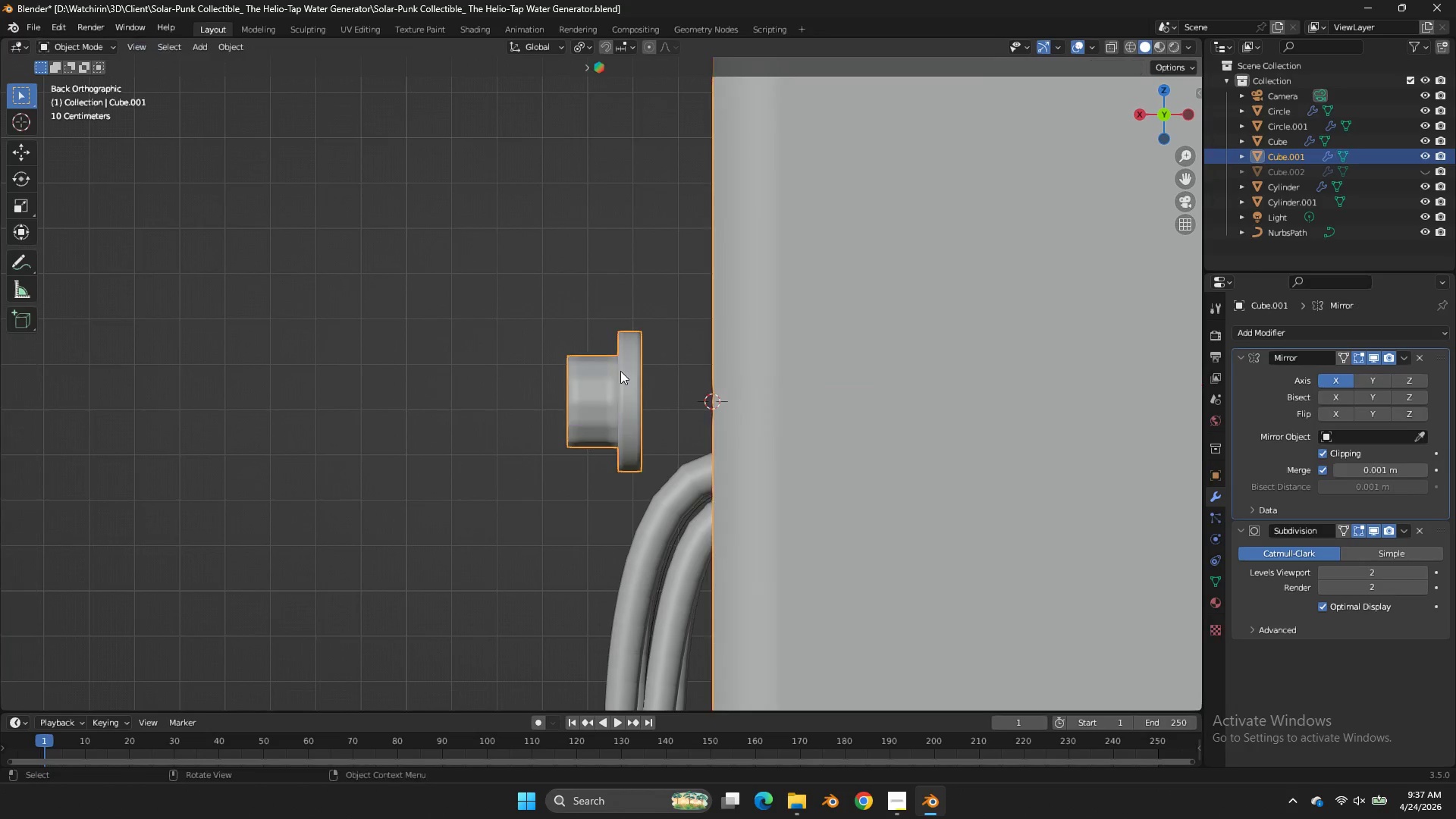 
key(X)
 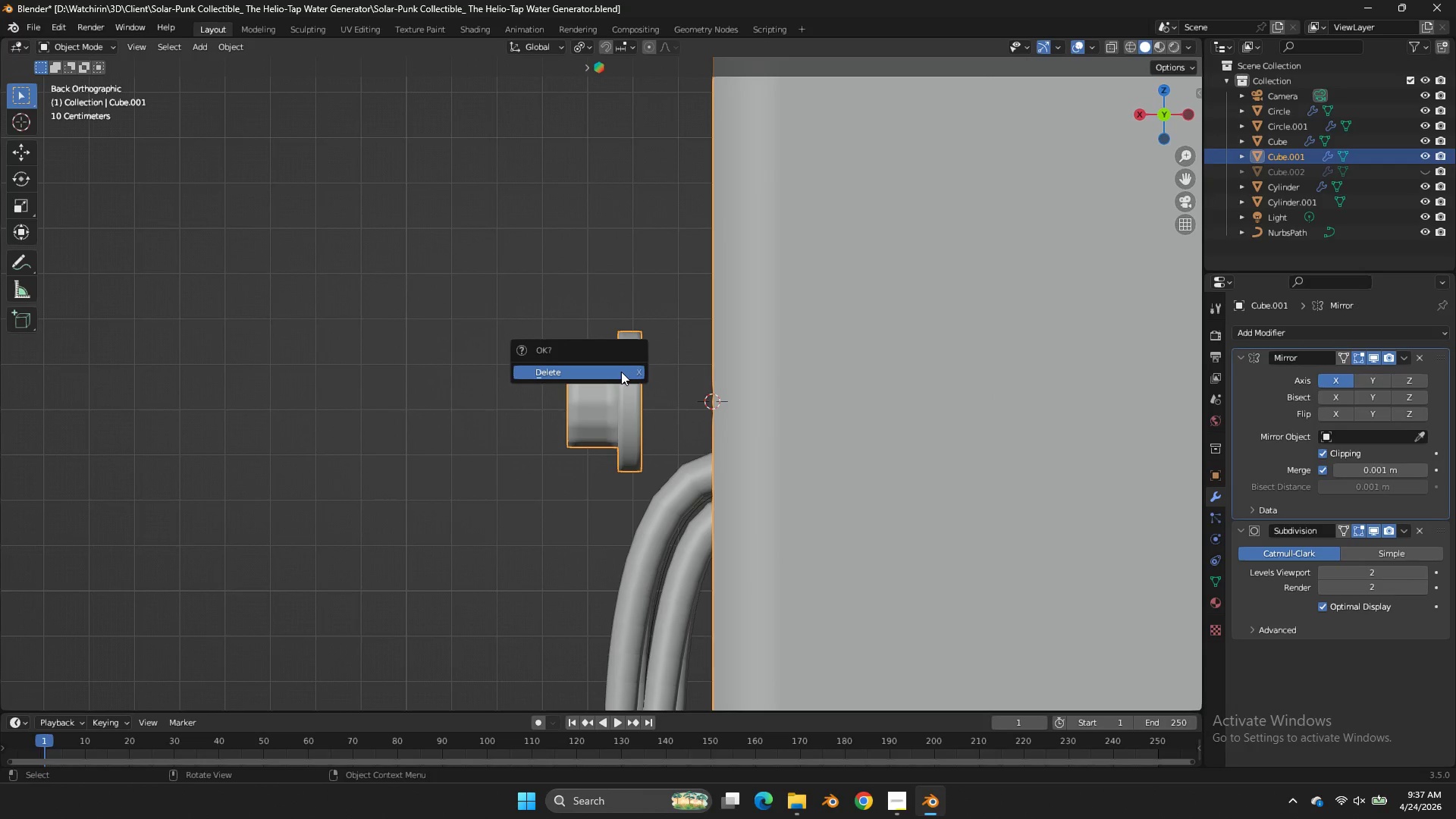 
key(Tab)
 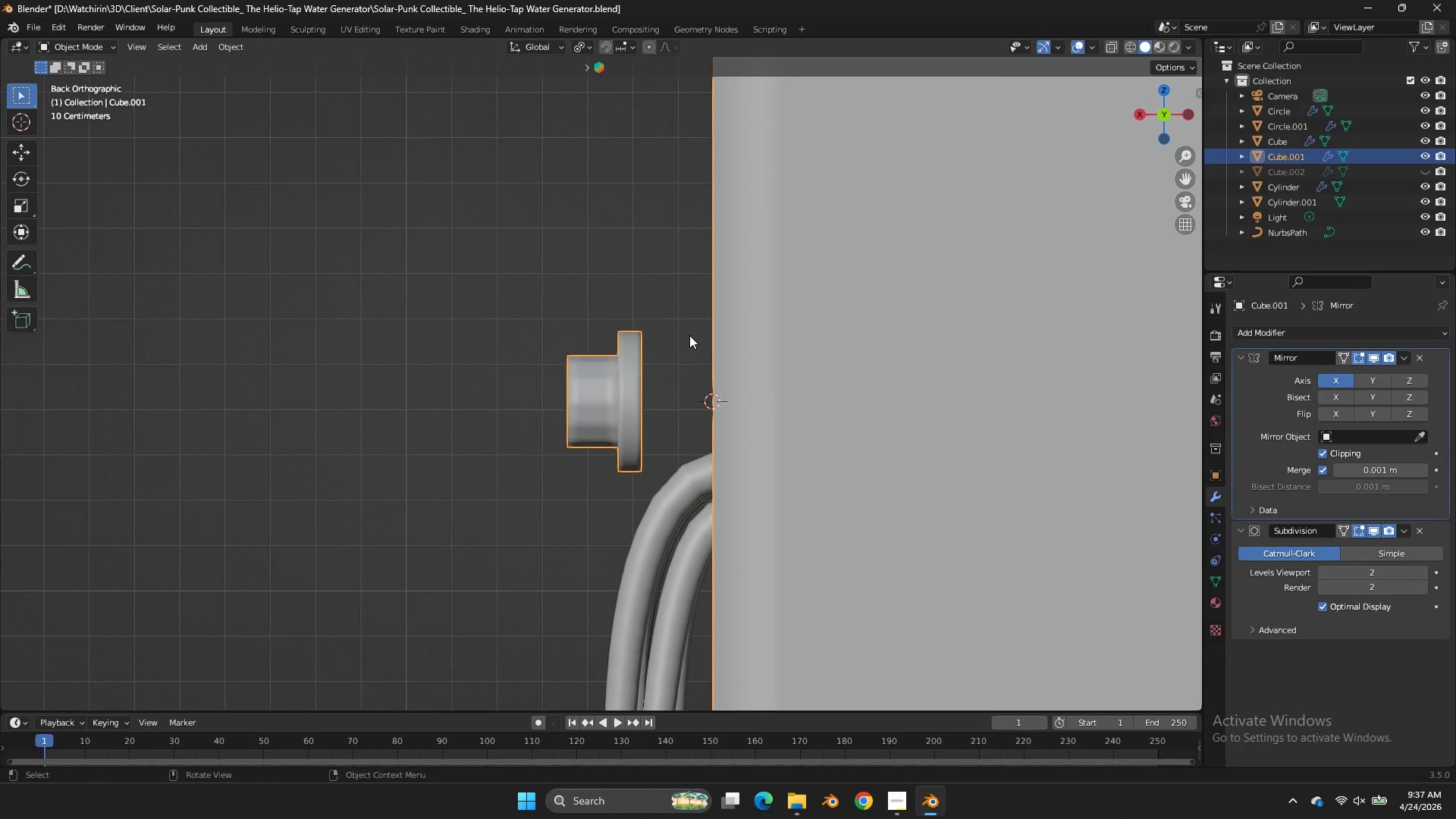 
key(Tab)
type(zx)
 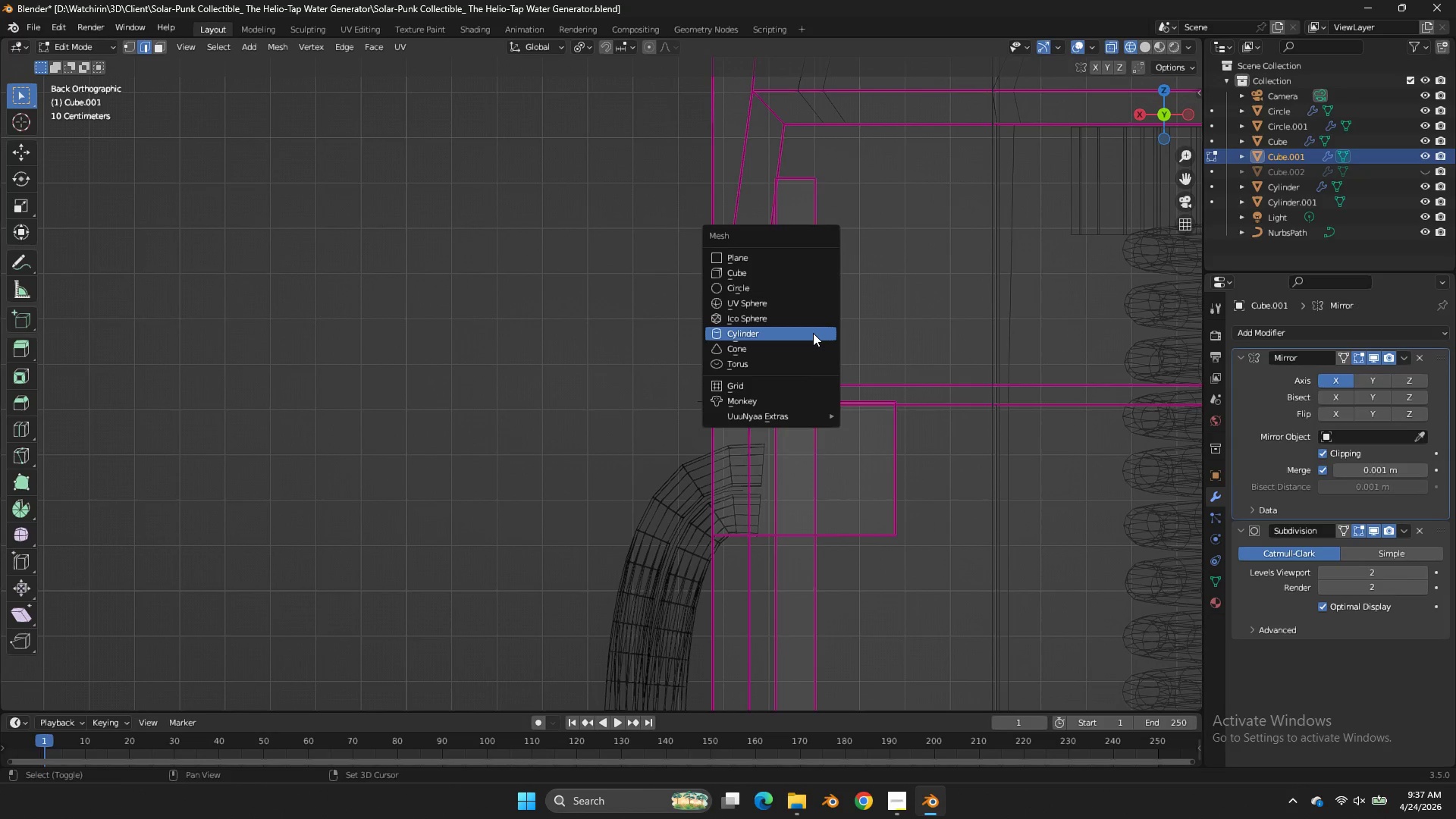 
left_click_drag(start_coordinate=[659, 315], to_coordinate=[437, 527])
 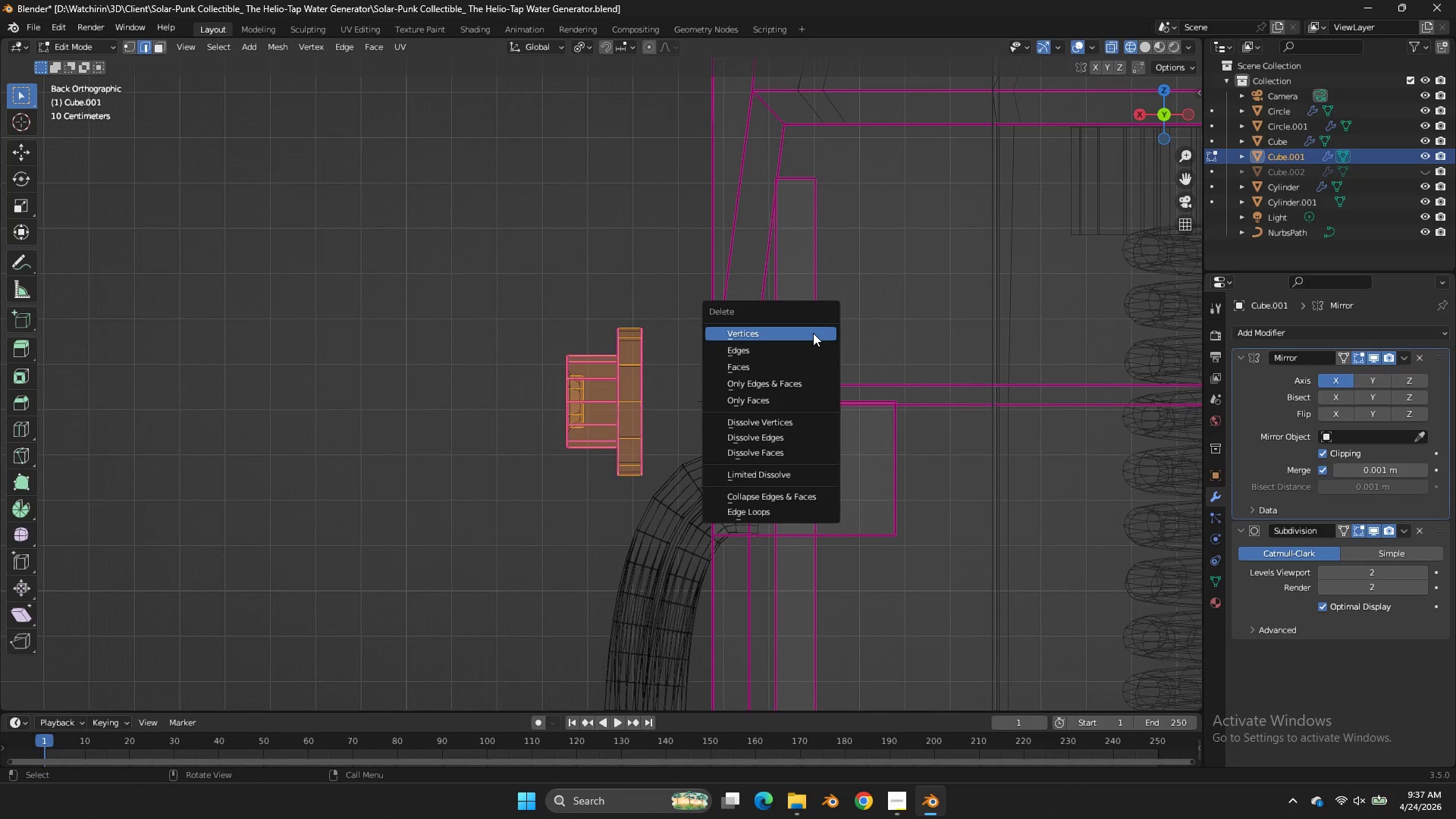 
left_click([813, 333])
 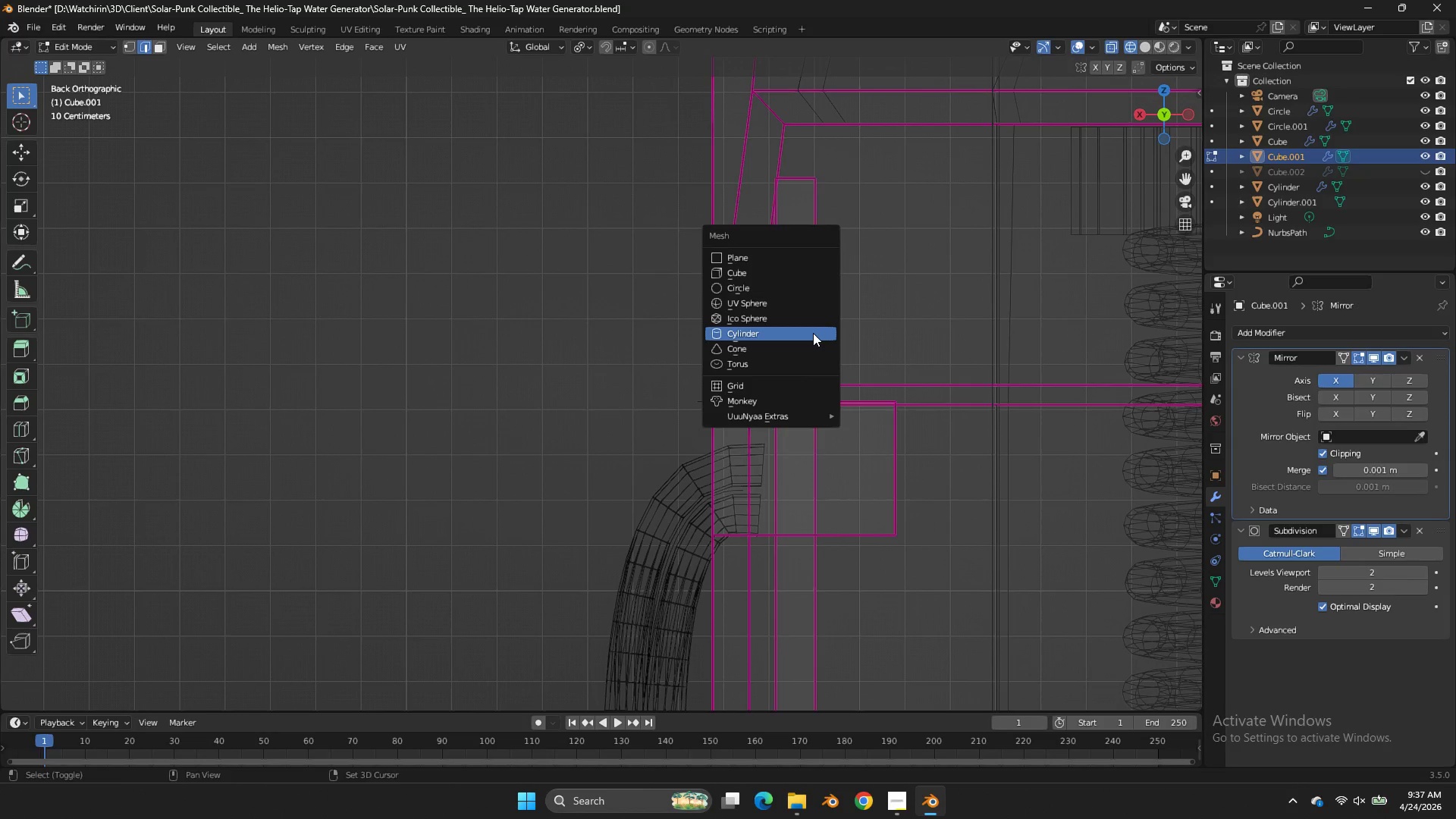 
key(Shift+ShiftLeft)
 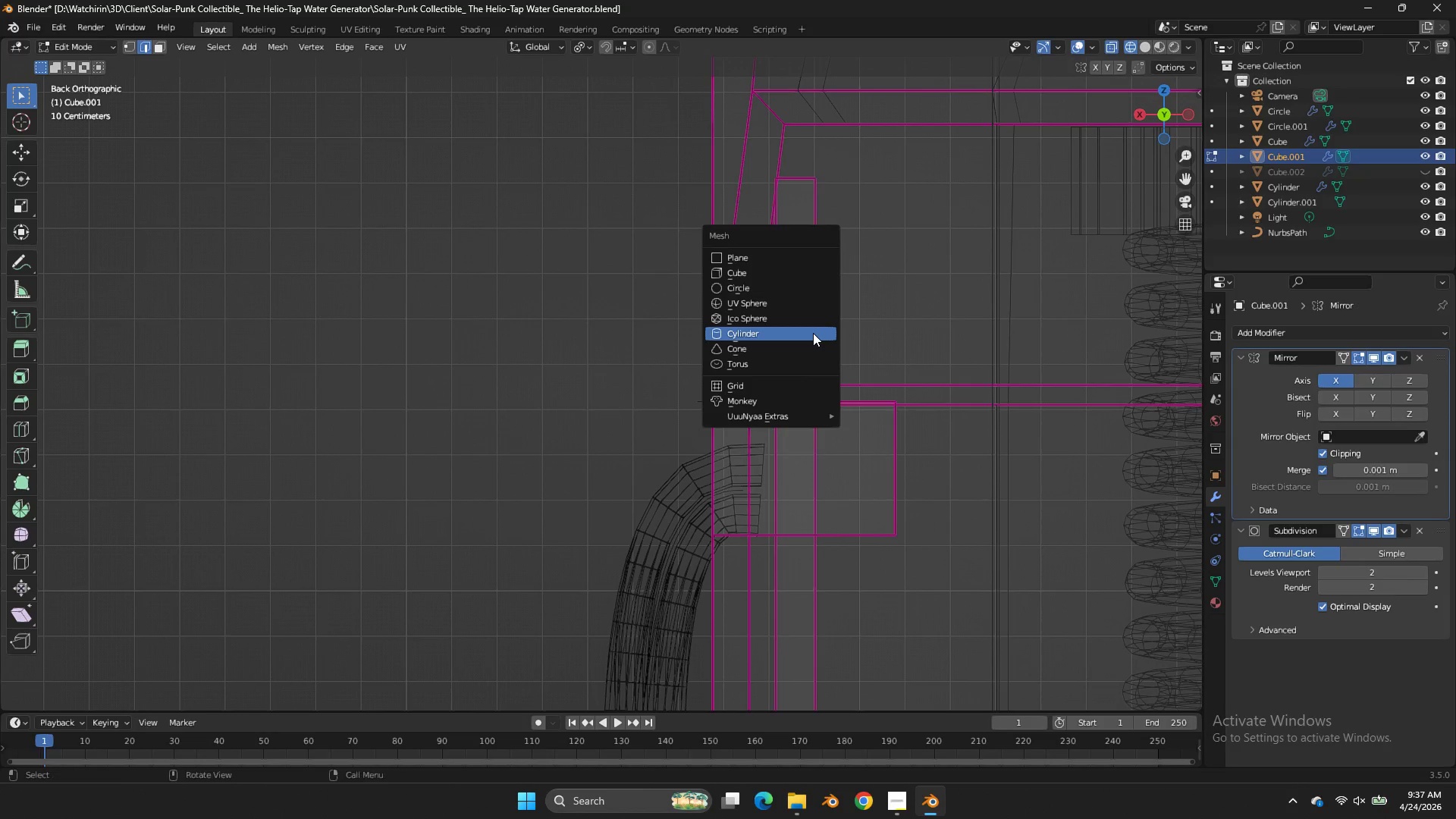 
key(Shift+A)
 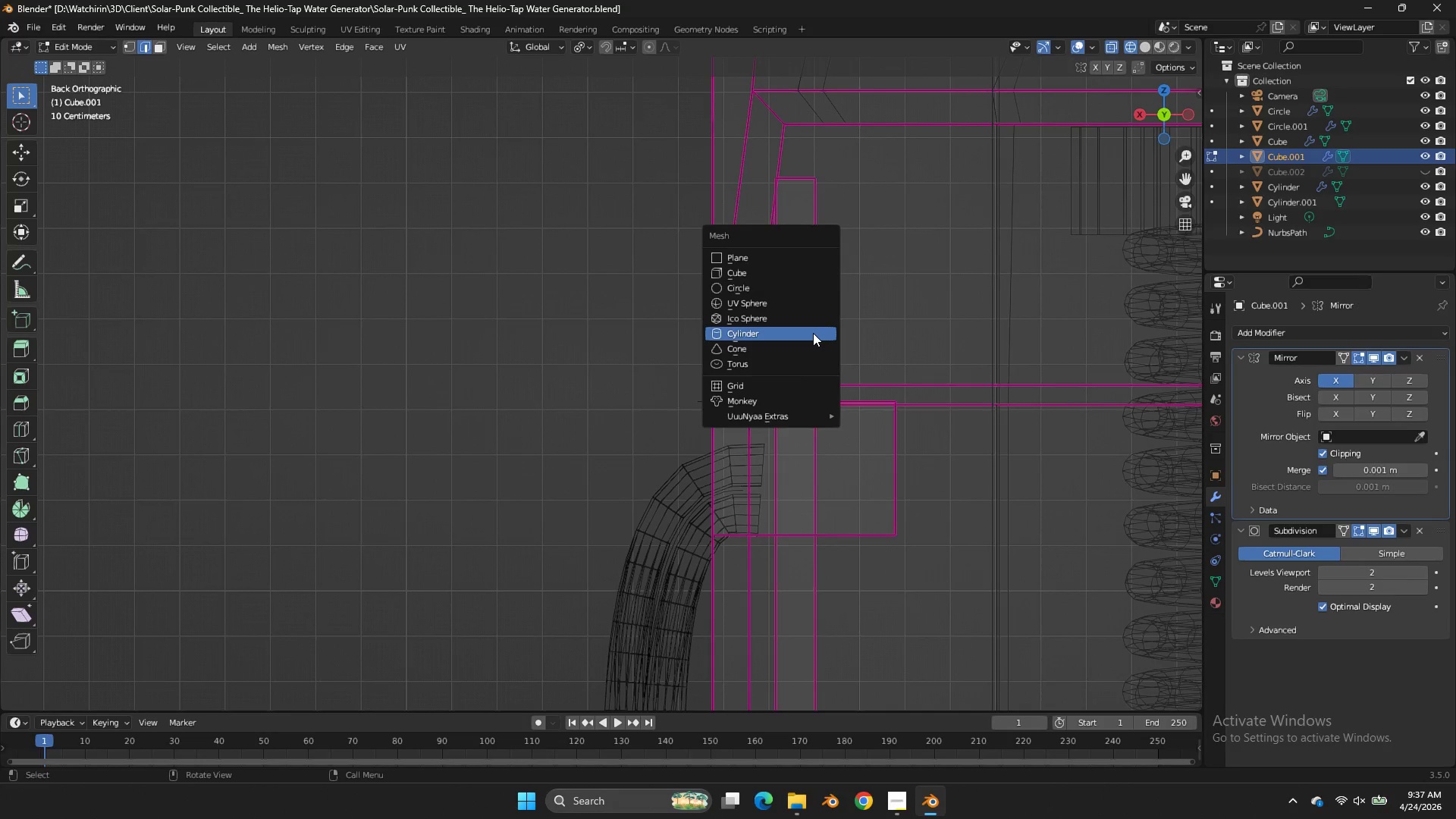 
left_click([813, 333])
 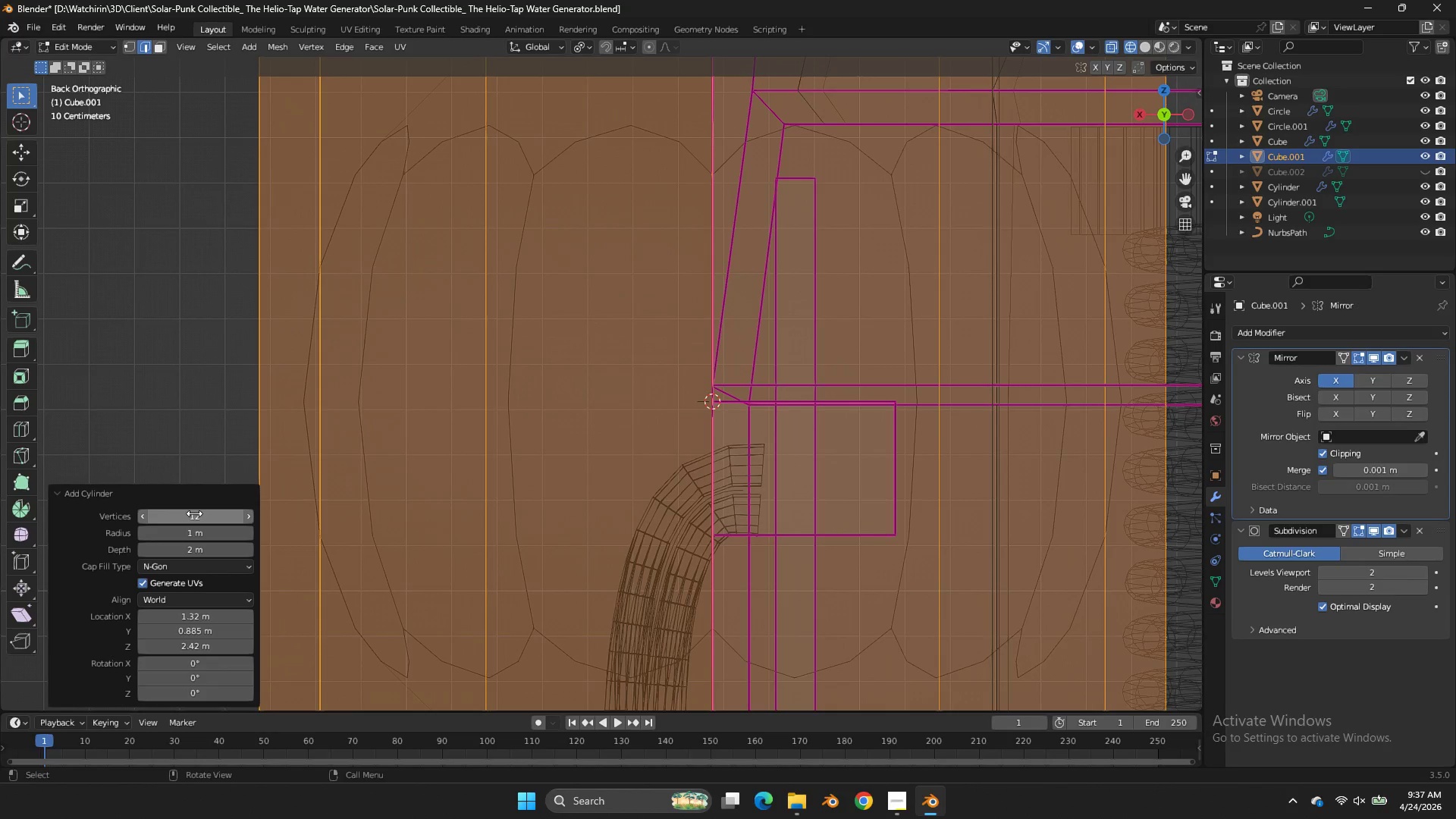 
left_click([194, 513])
 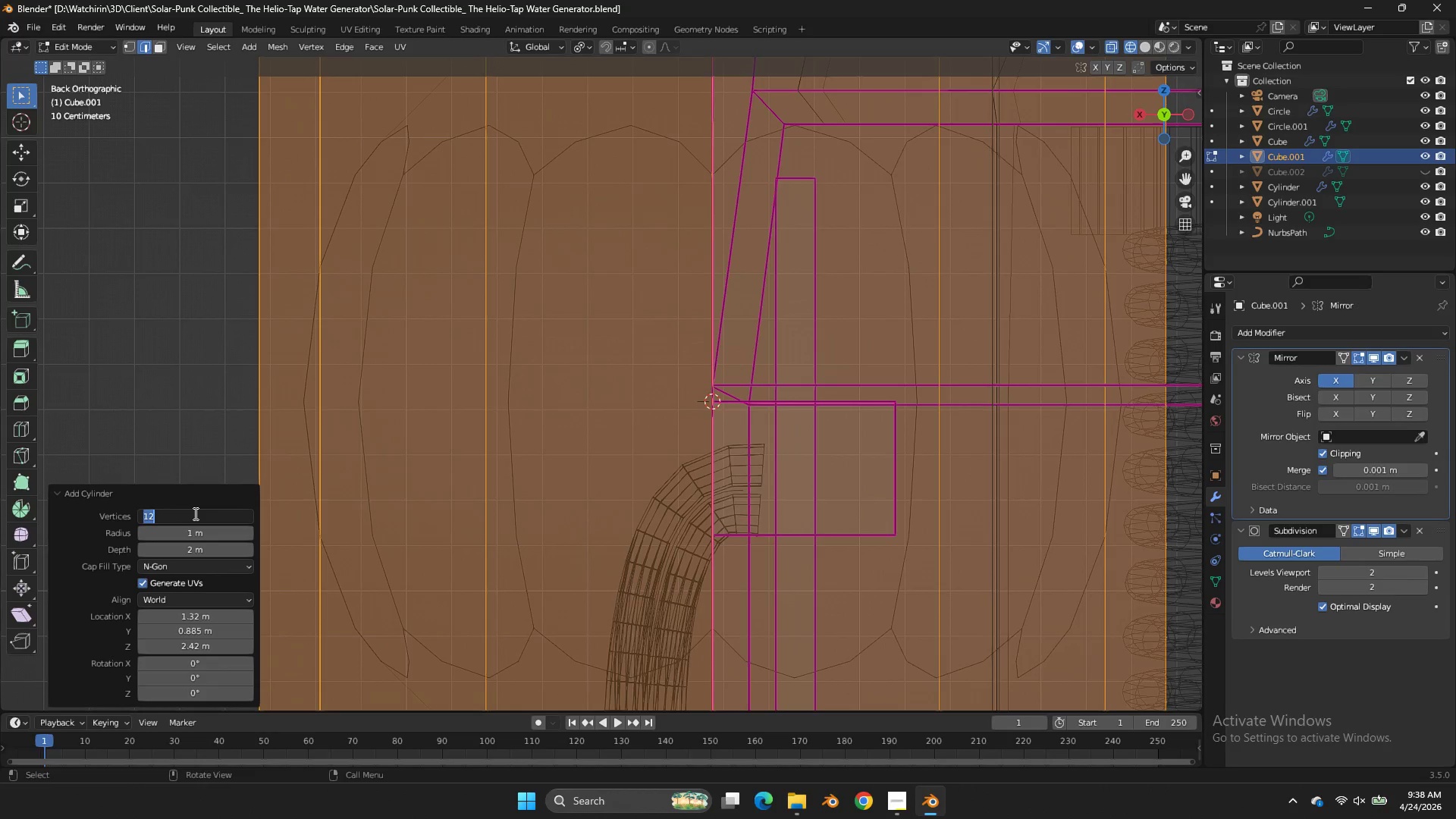 
key(6)
 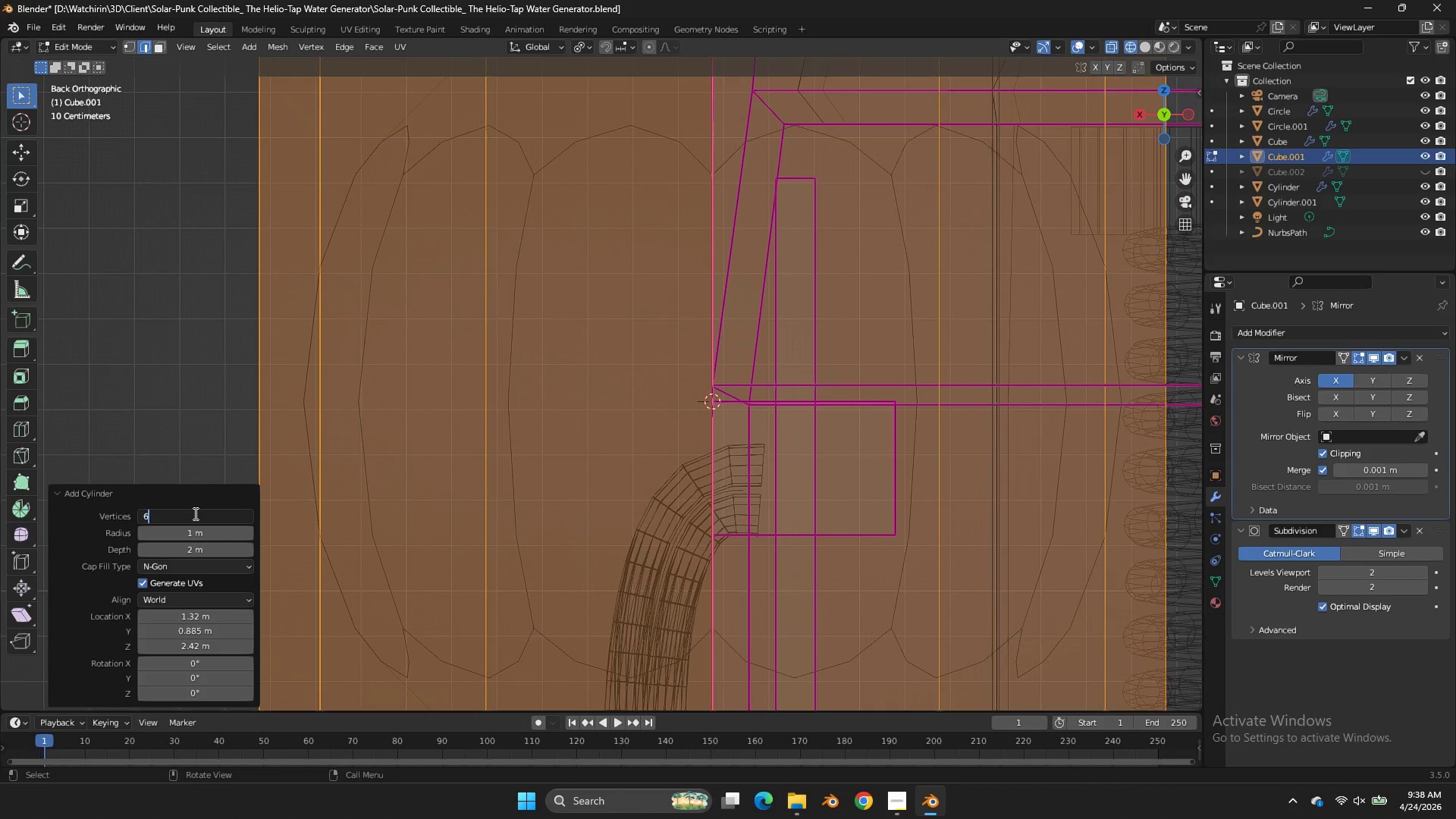 
key(Enter)
 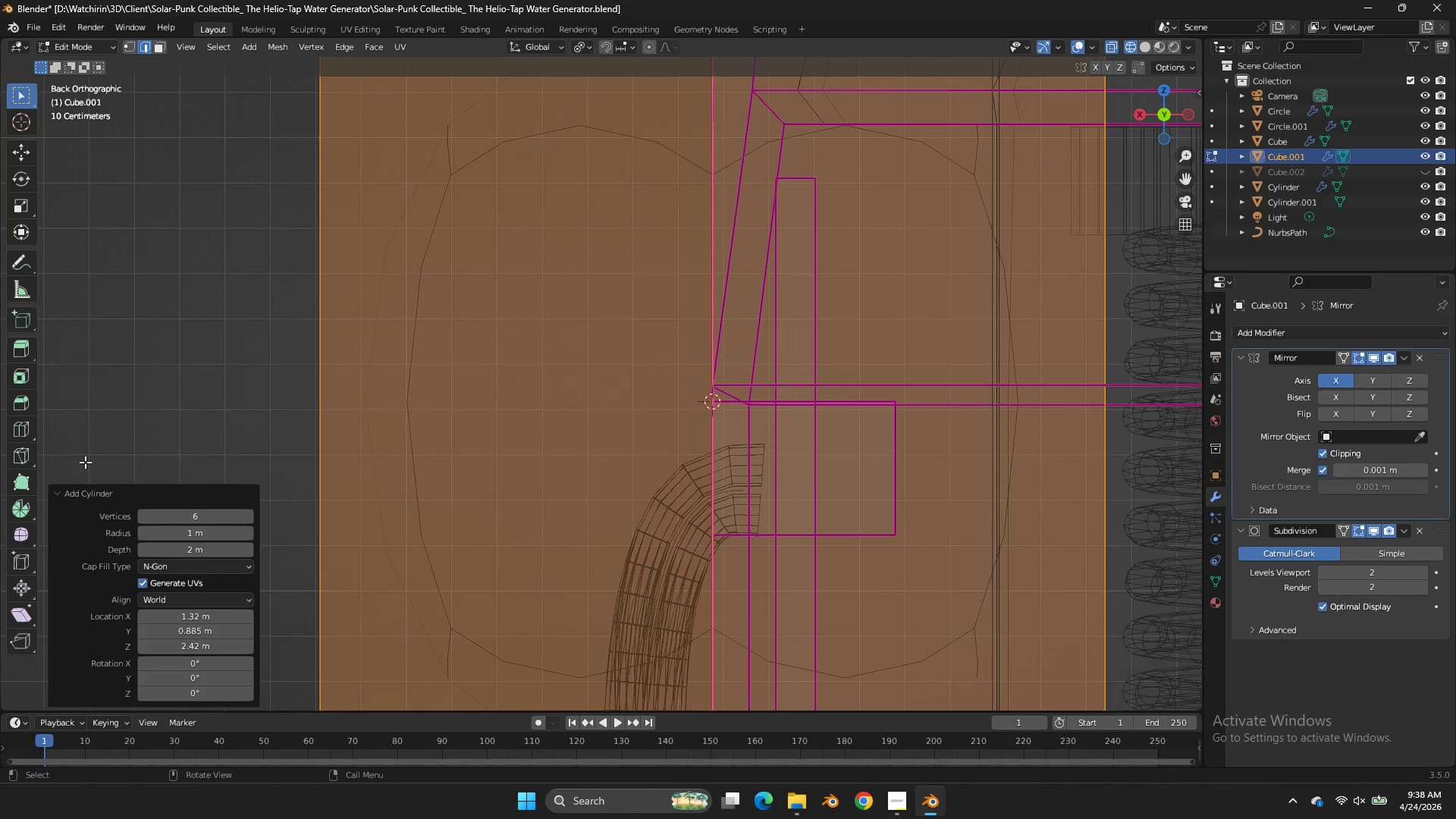 
scroll: coordinate [748, 460], scroll_direction: down, amount: 9.0
 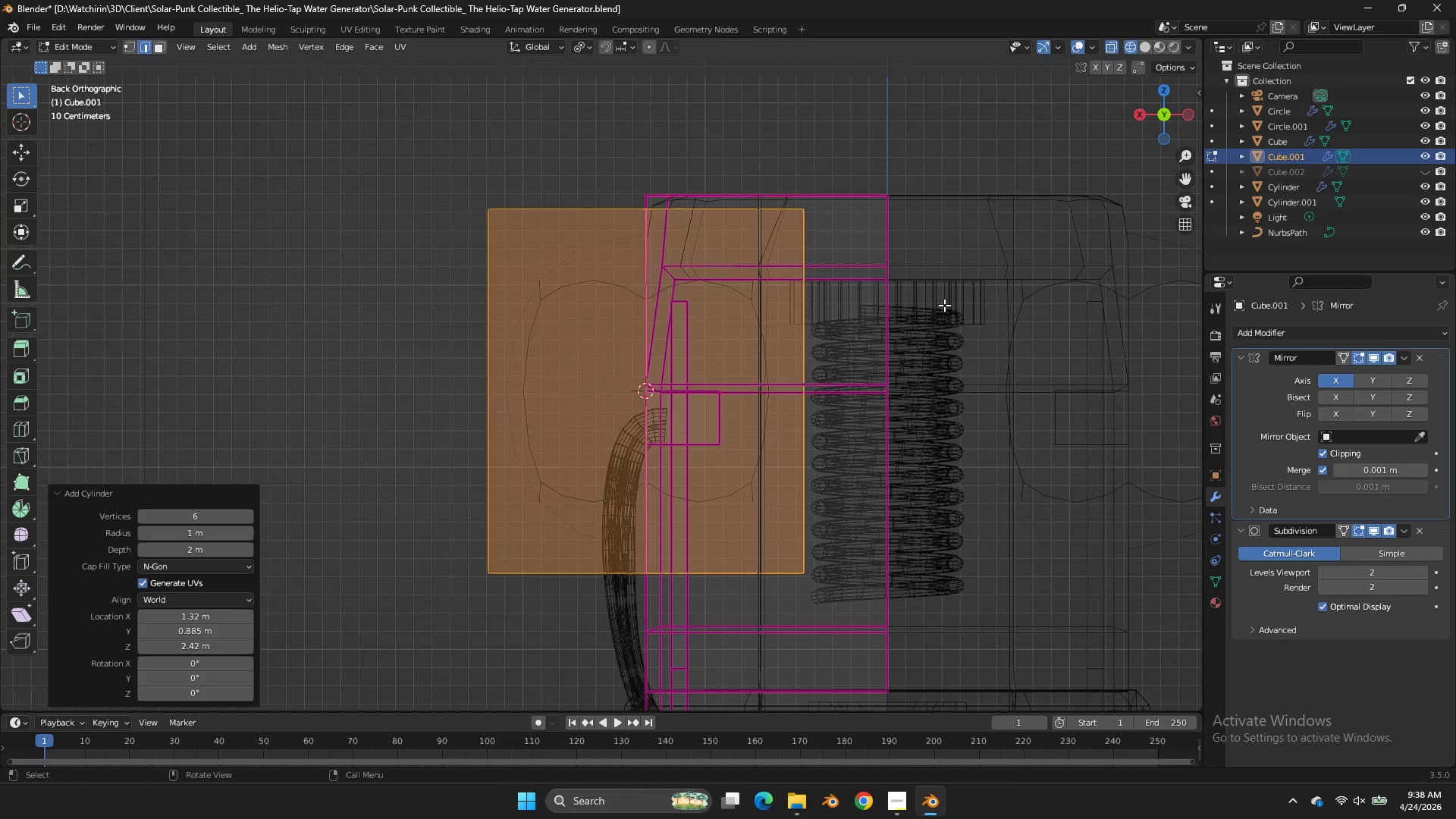 
key(S)
 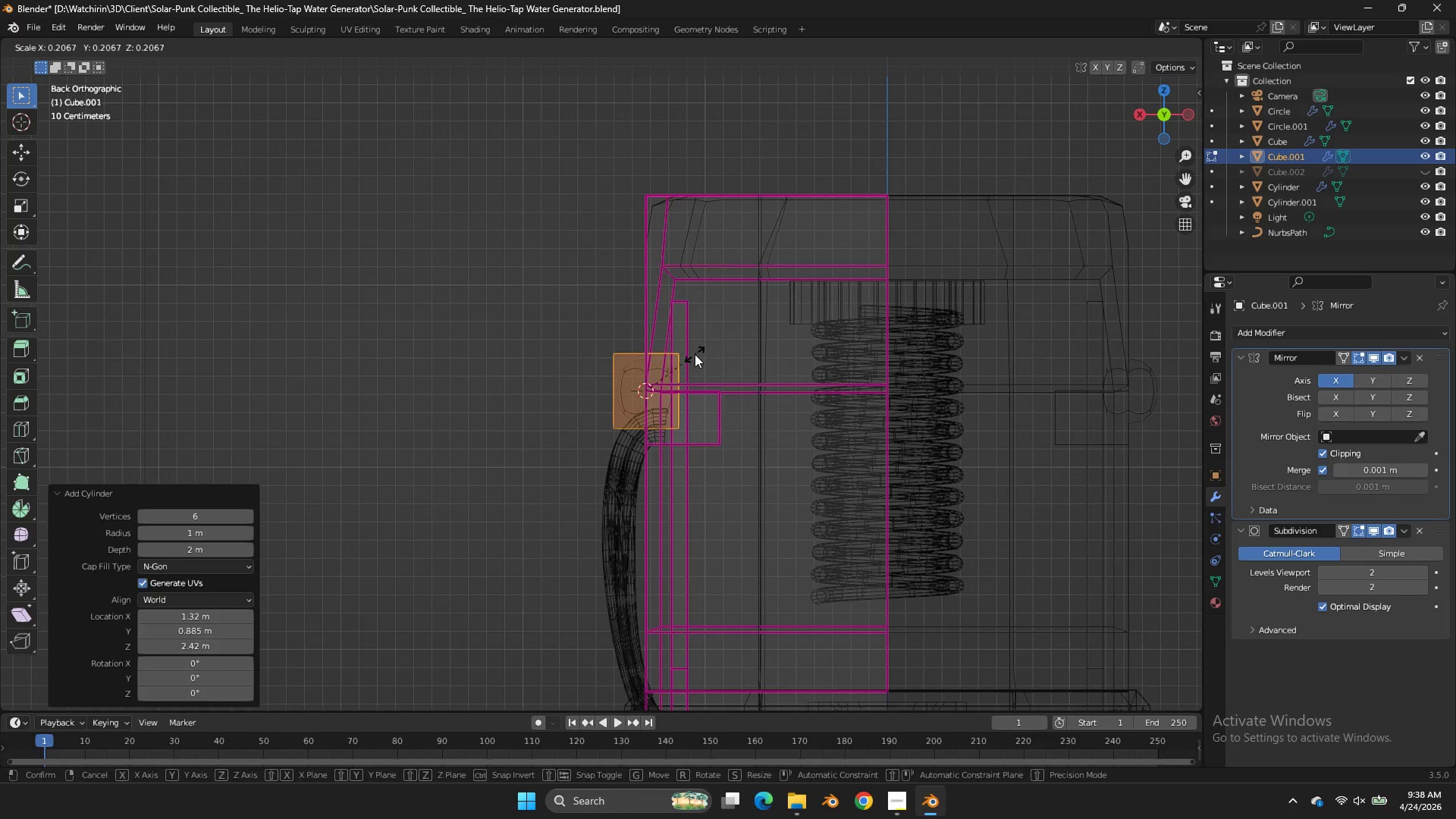 
left_click([695, 355])
 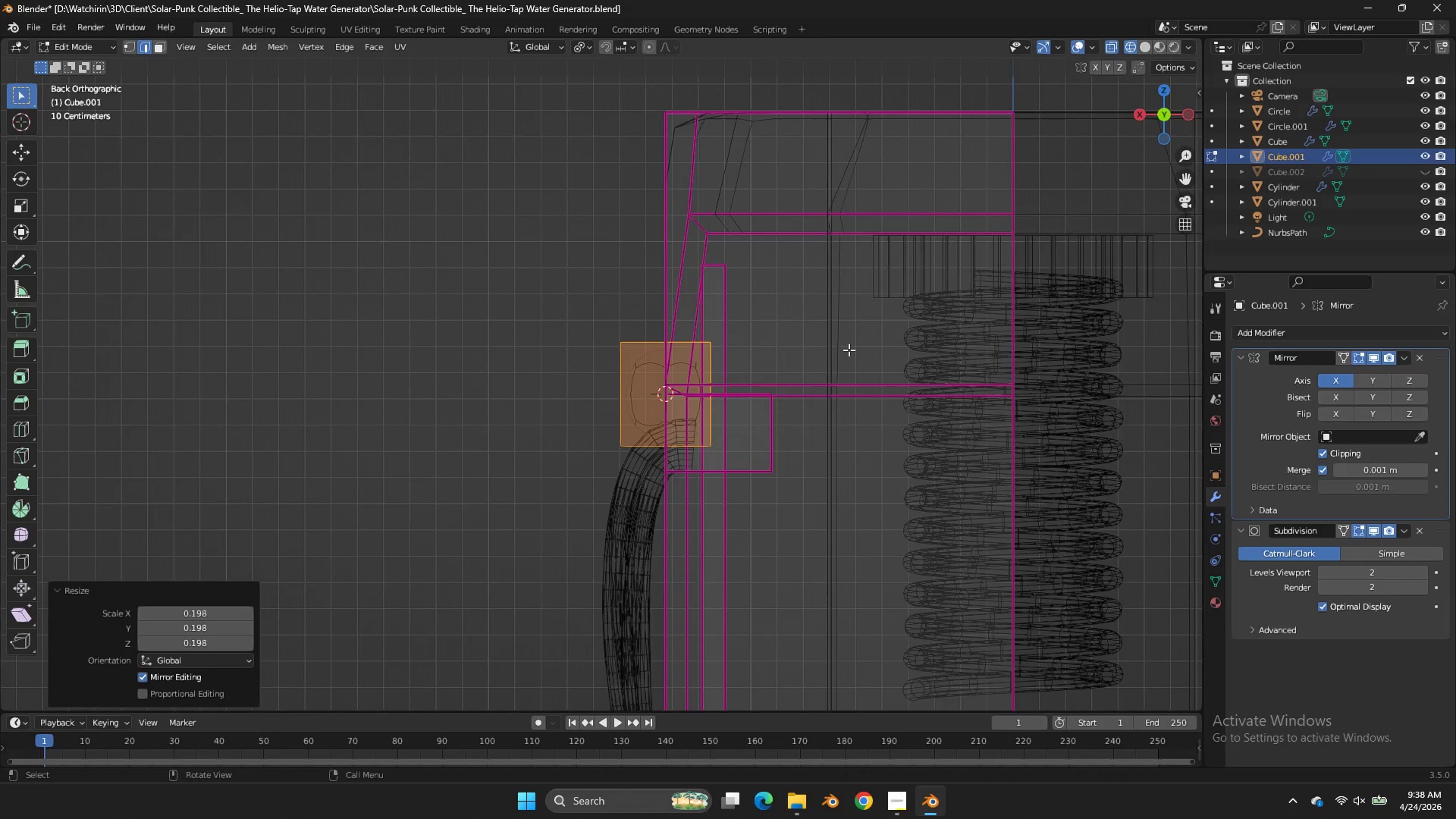 
scroll: coordinate [849, 350], scroll_direction: up, amount: 3.0
 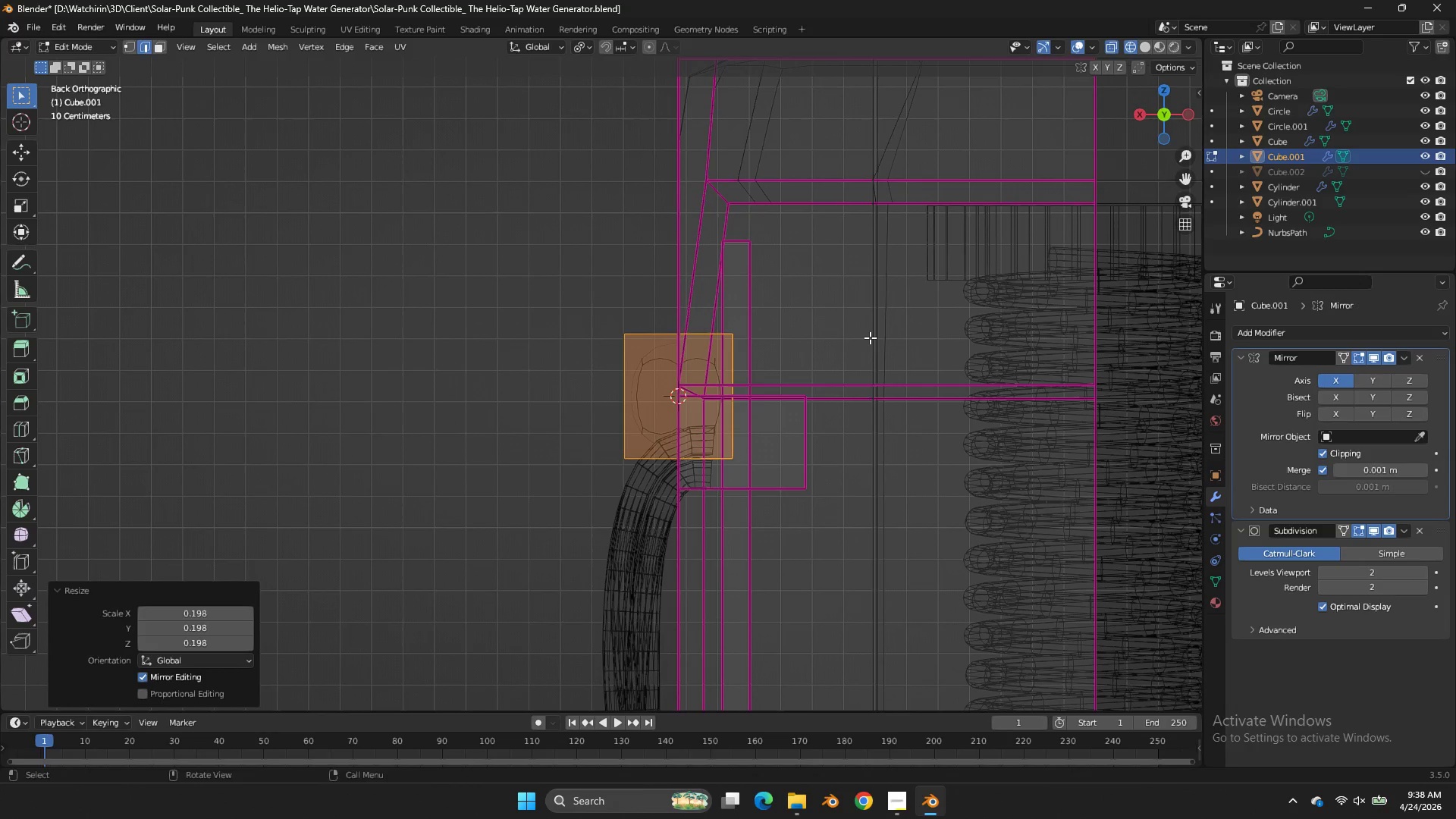 
type(sz)
 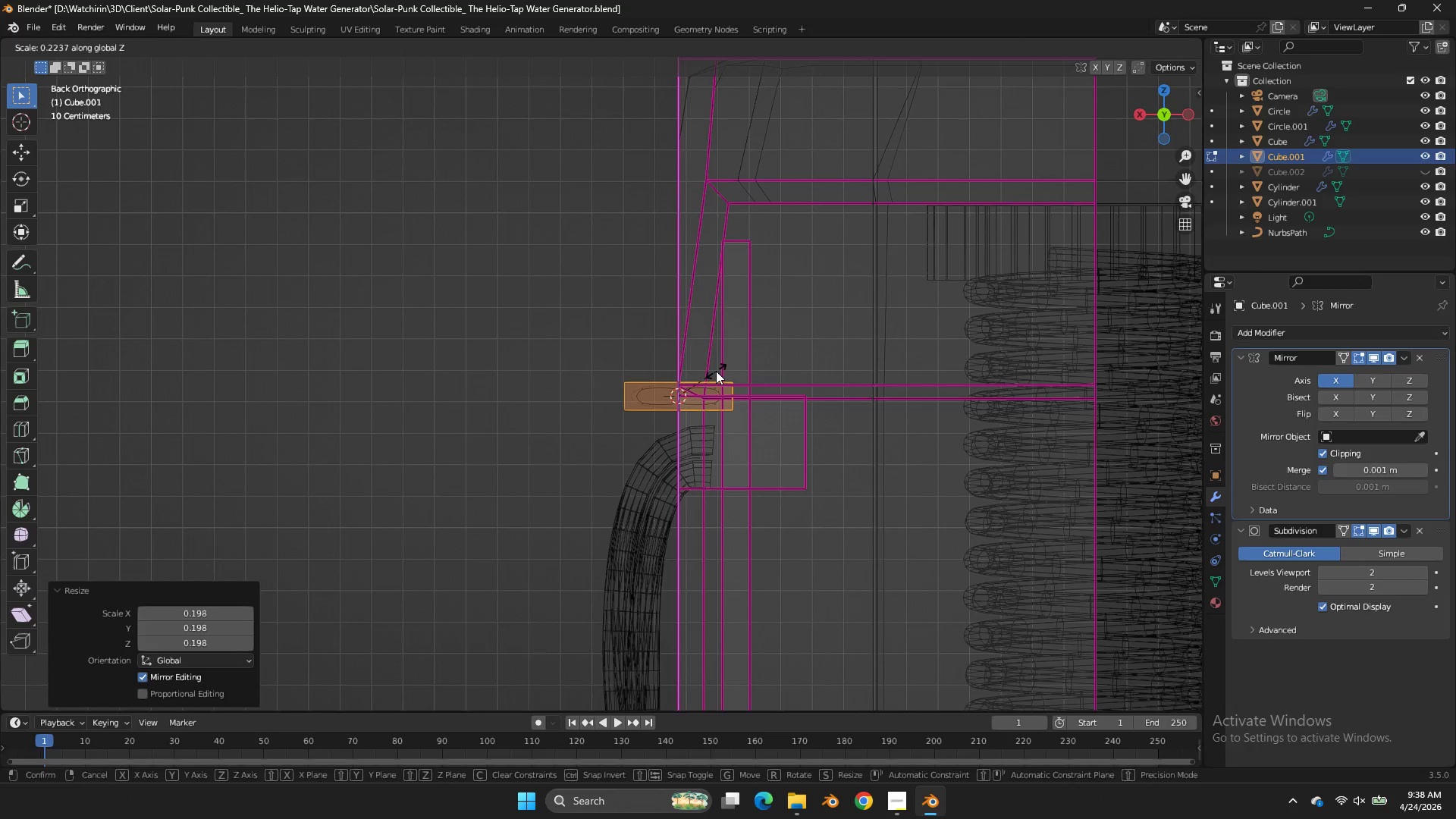 
left_click([716, 371])
 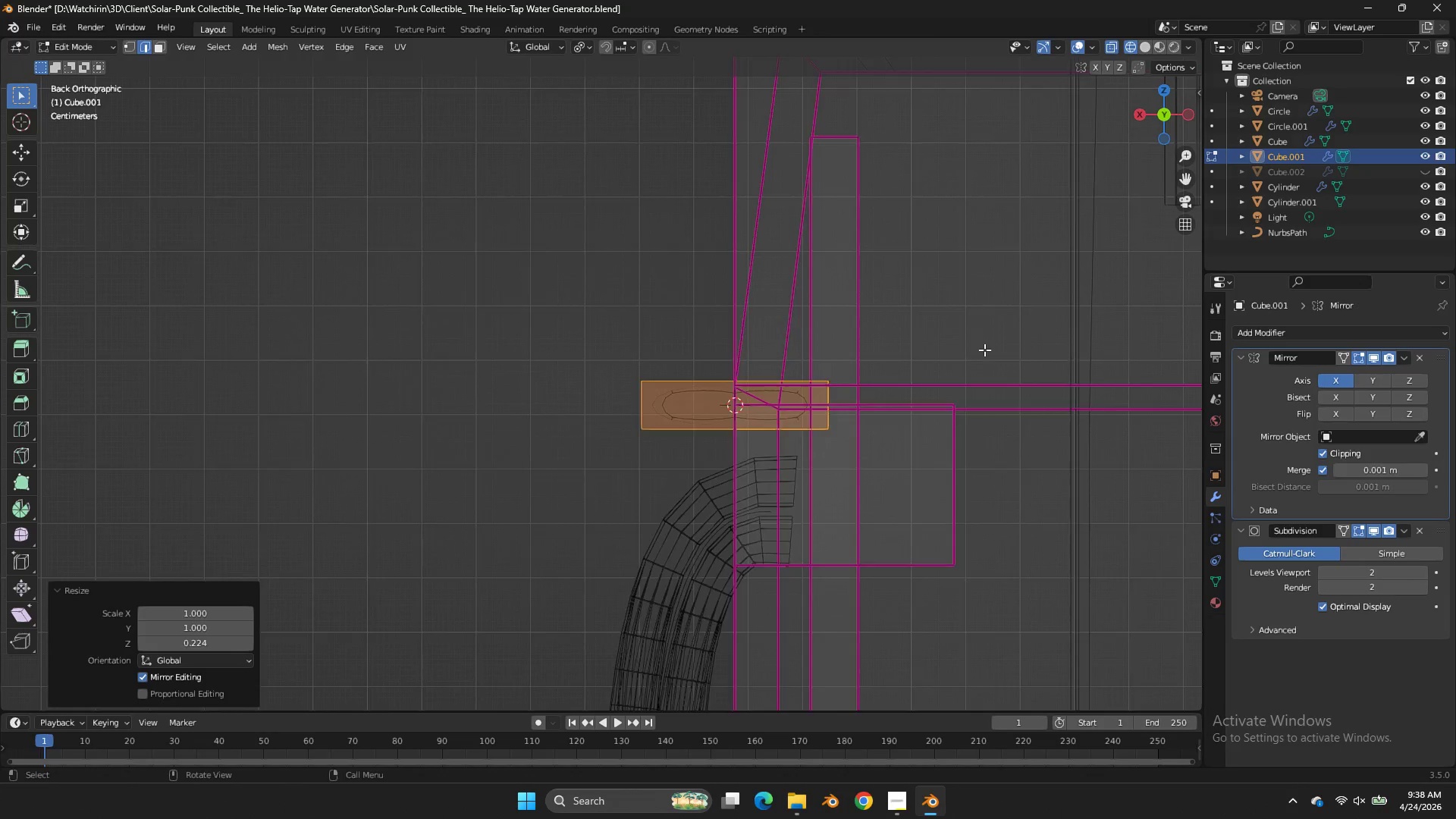 
key(S)
 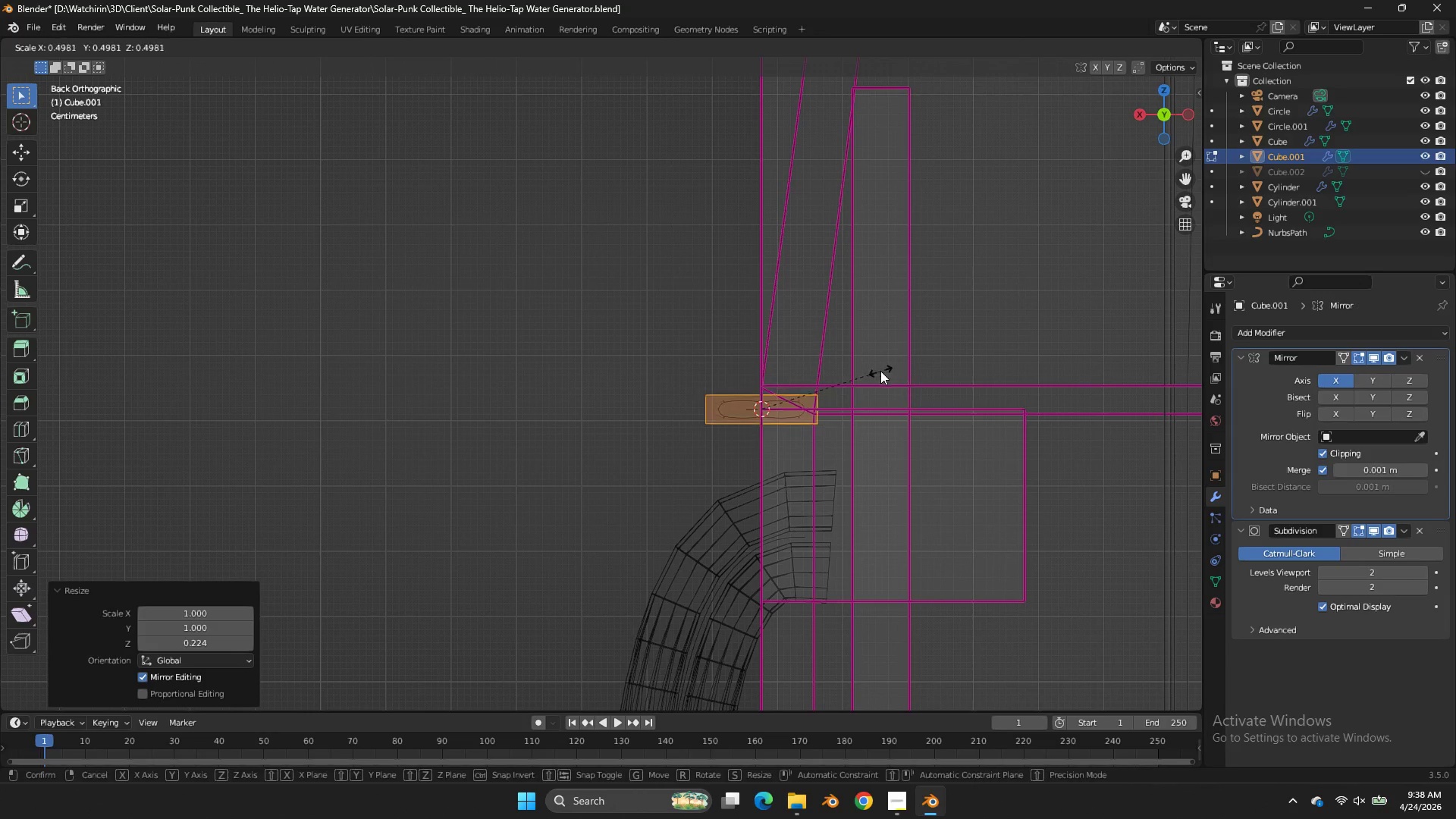 
scroll: coordinate [984, 350], scroll_direction: up, amount: 4.0
 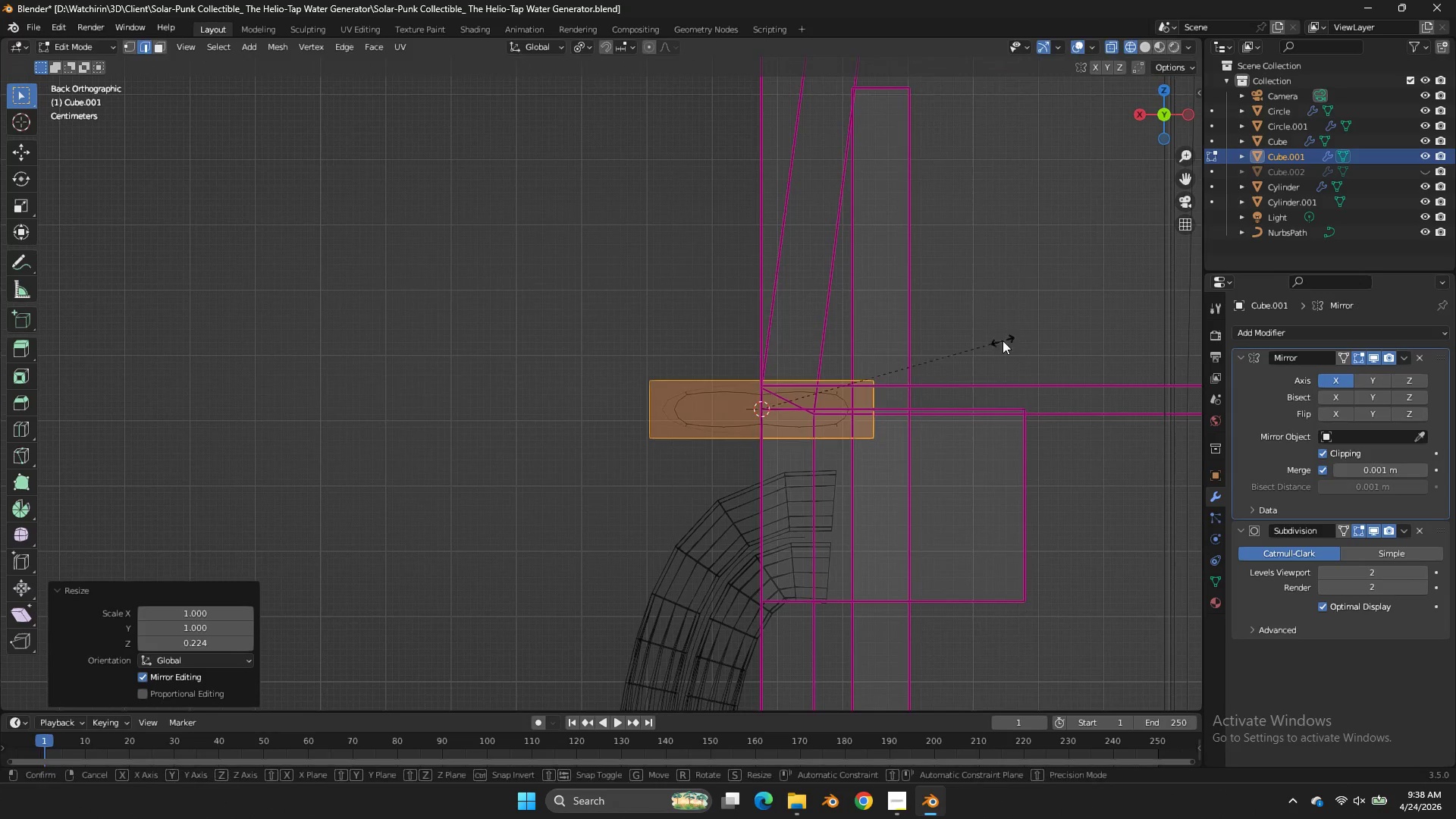 
left_click([880, 371])
 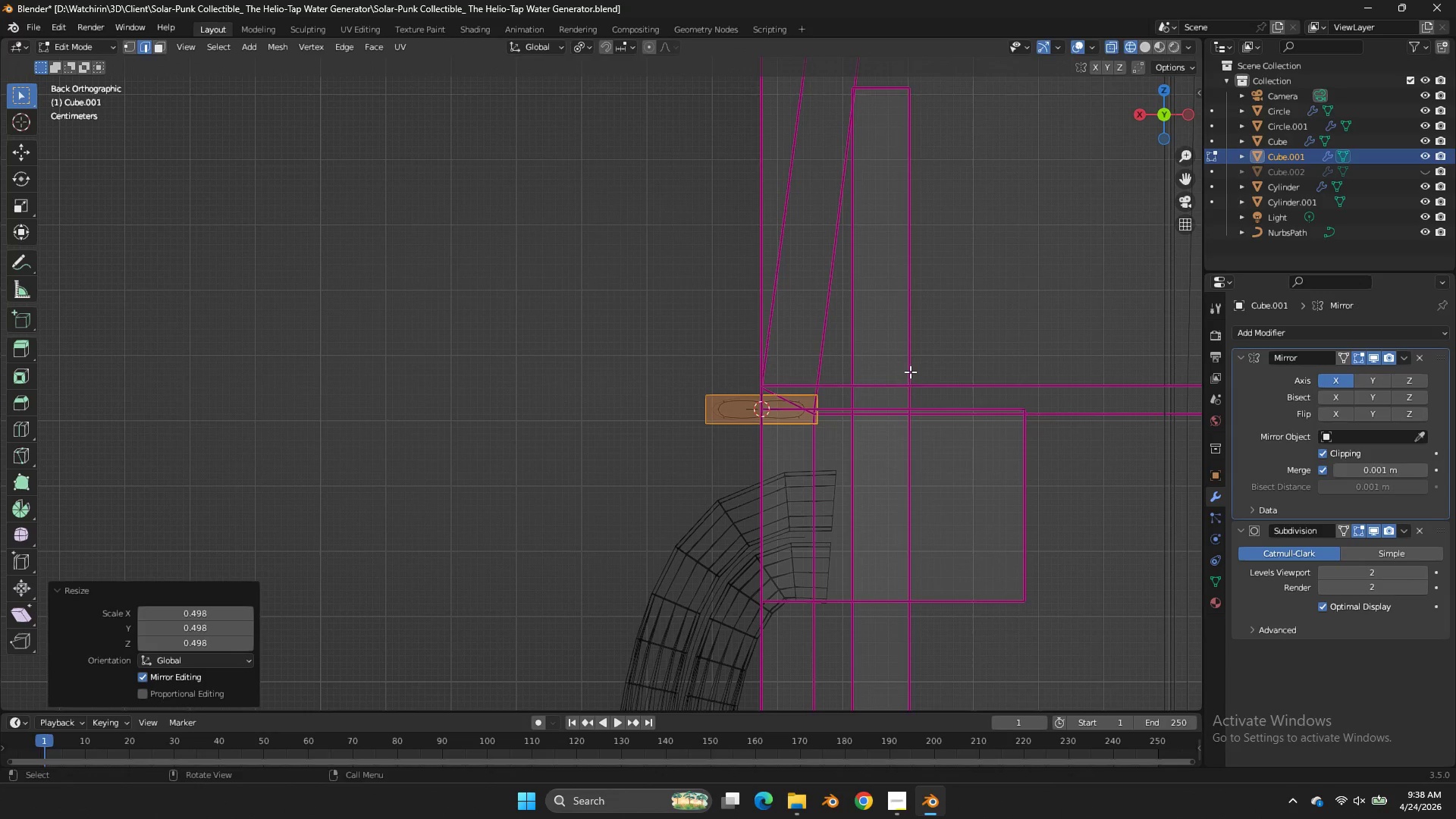 
key(R)
 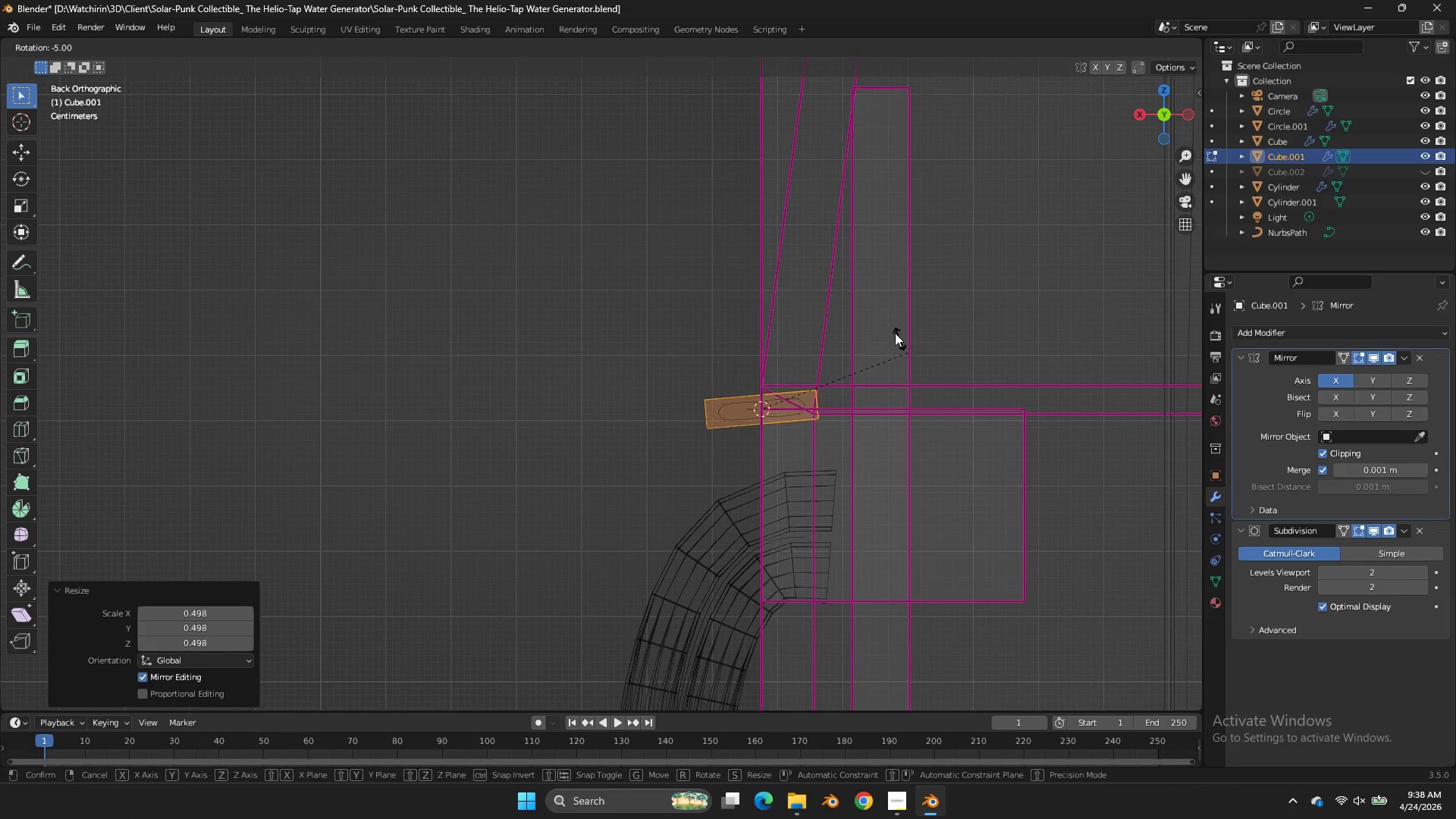 
hold_key(key=ControlLeft, duration=1.25)
left_click([723, 262])
 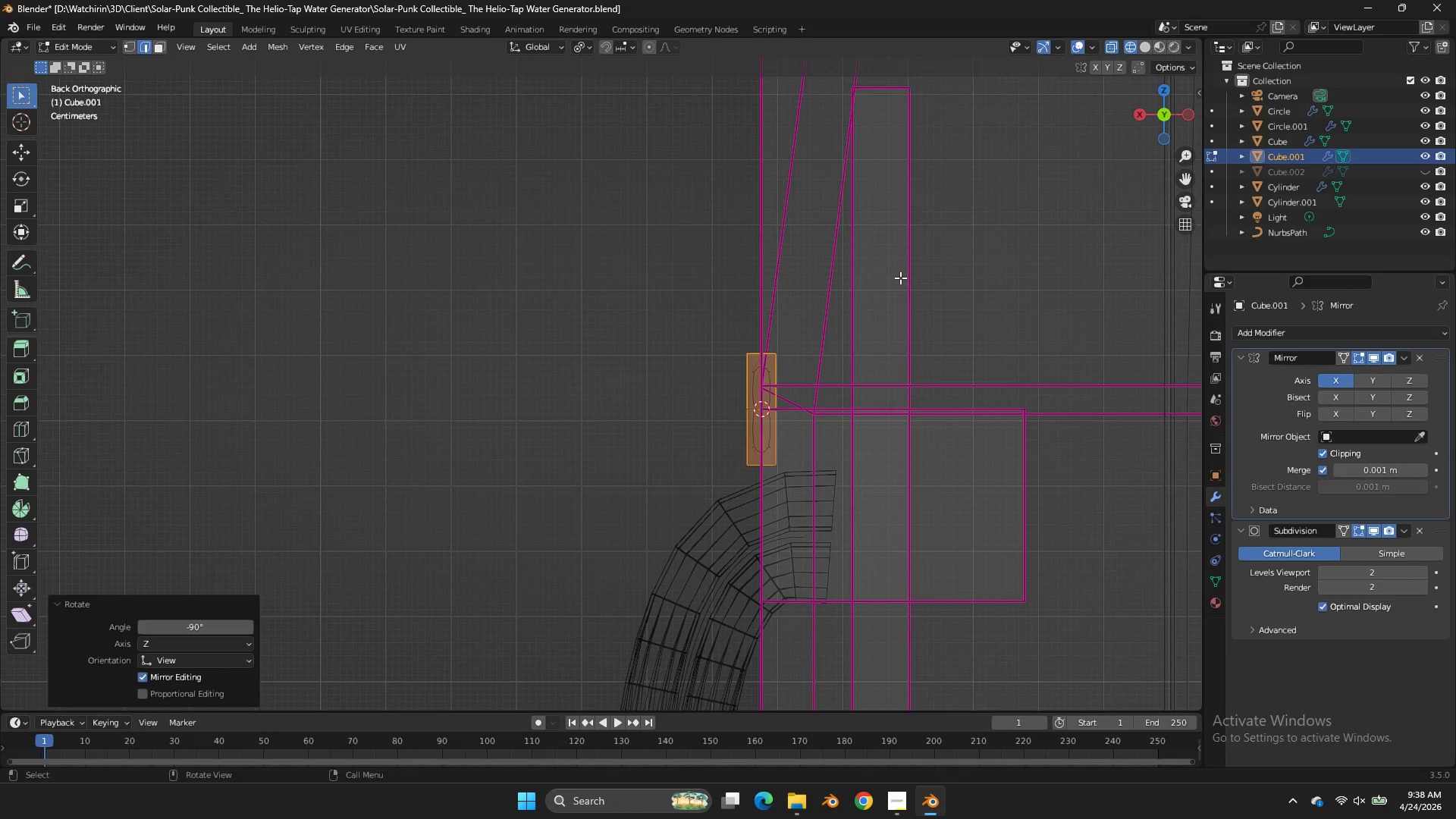 
type(gx)
 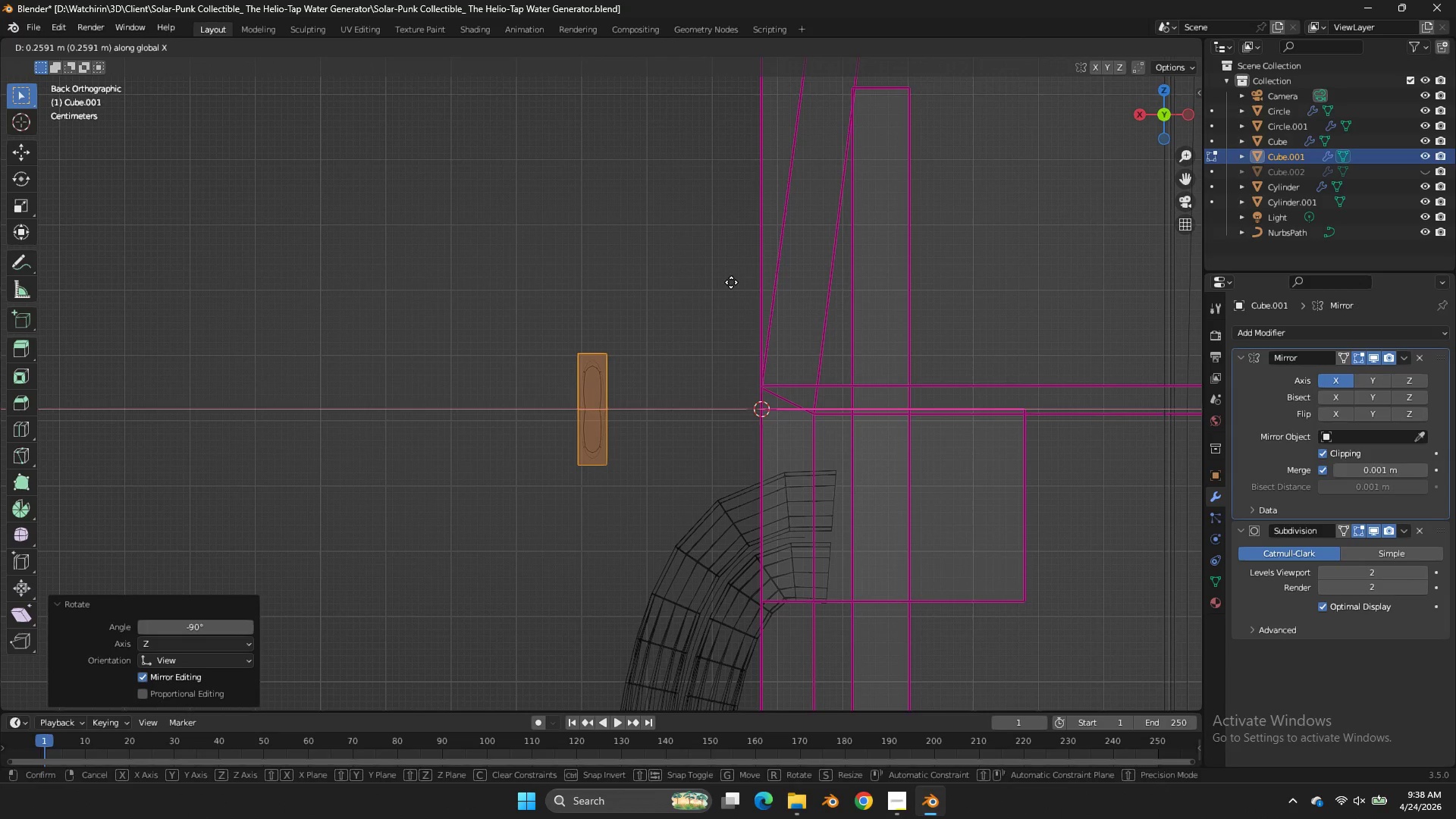 
left_click([731, 282])
 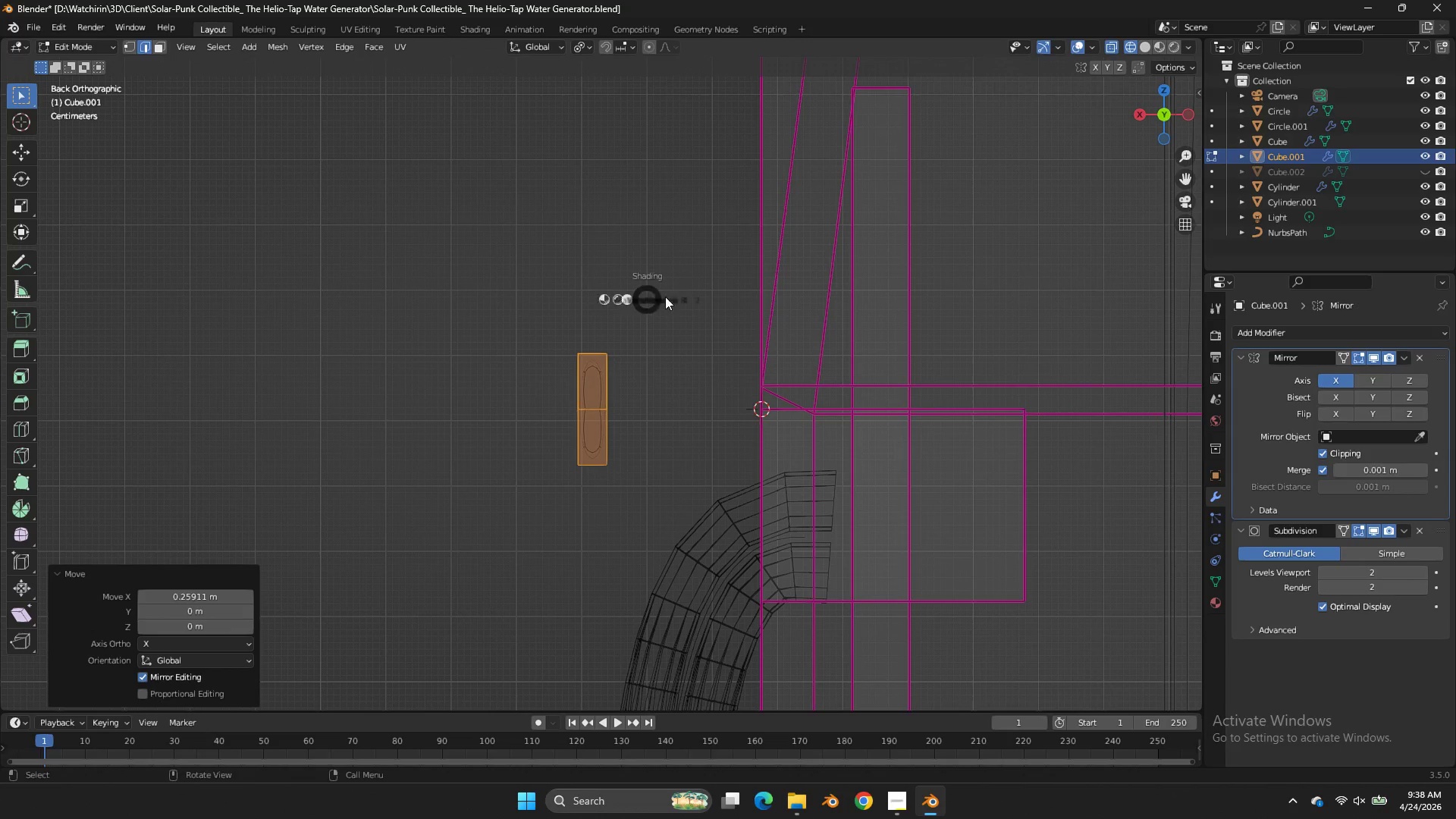 
type(zze)
 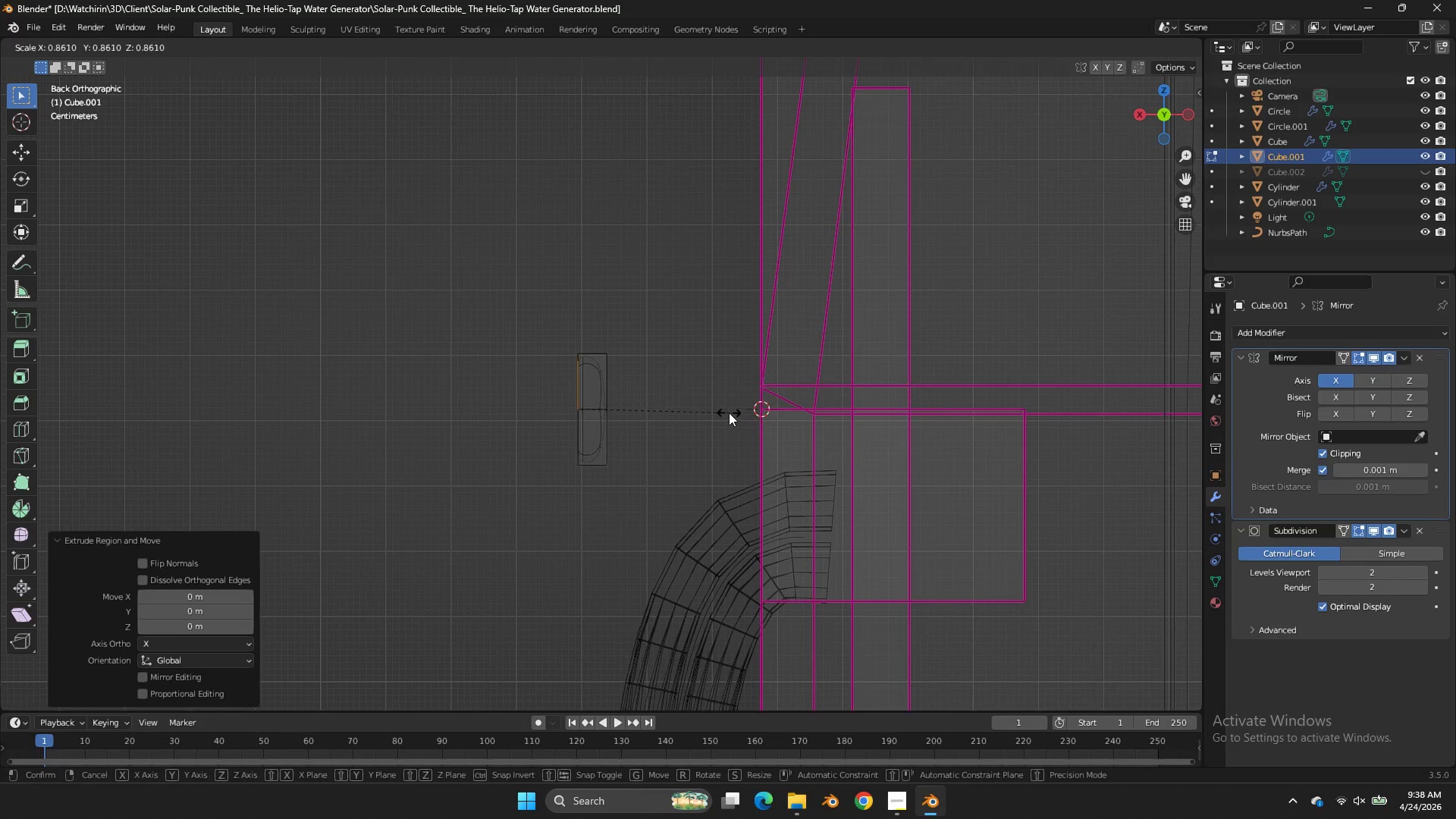 
left_click_drag(start_coordinate=[588, 340], to_coordinate=[536, 494])
 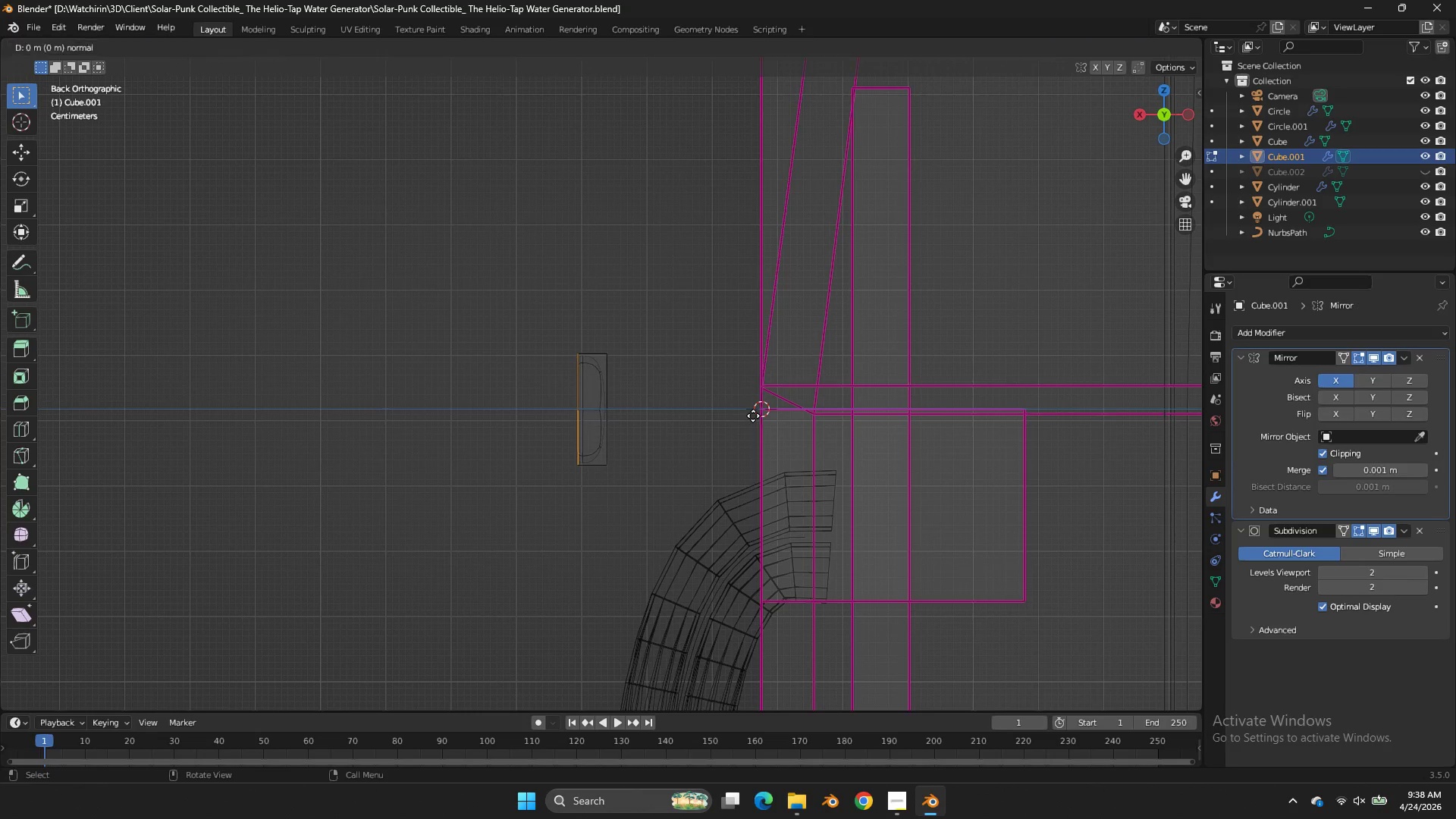 
right_click([753, 416])
 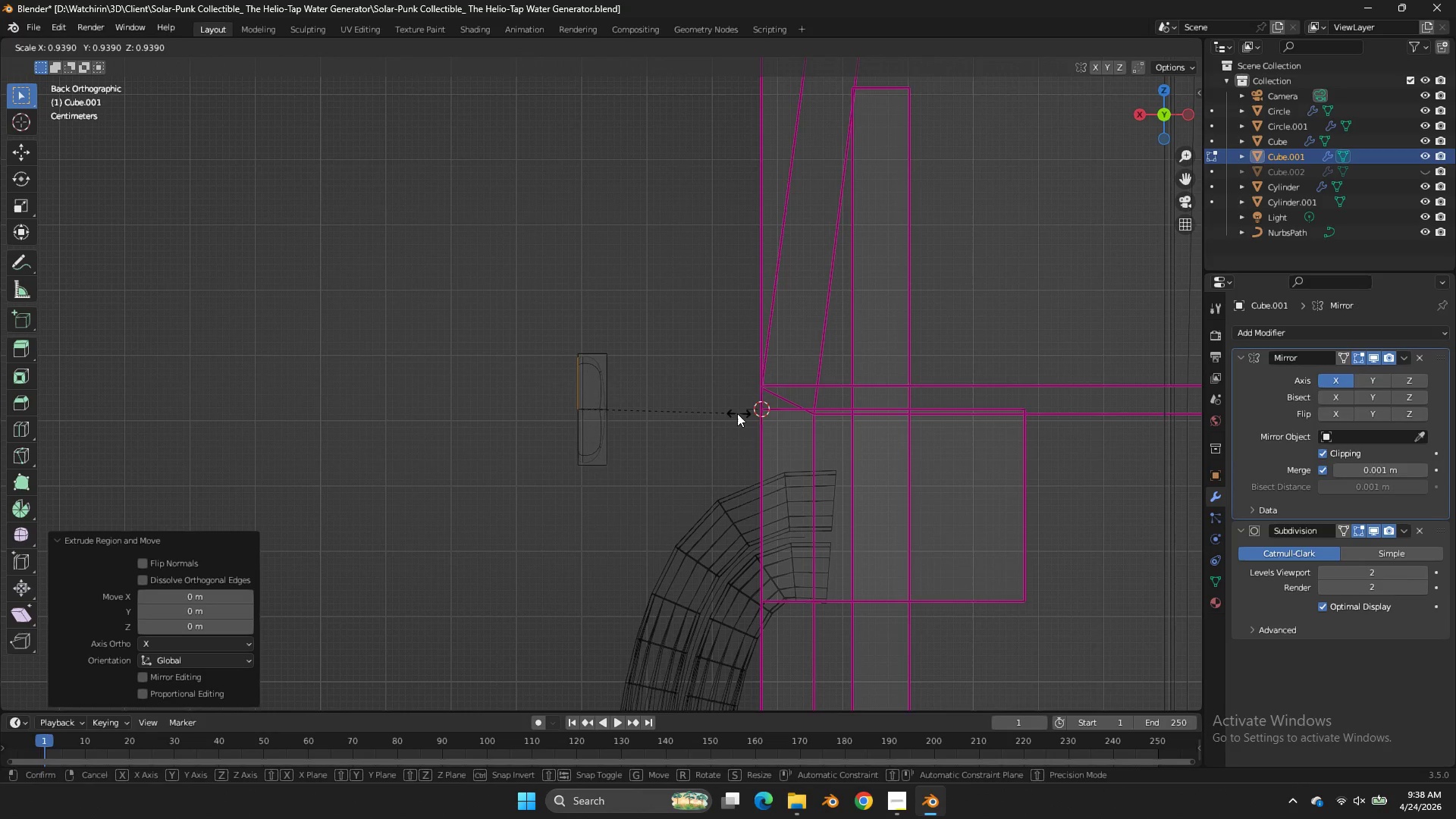 
key(S)
 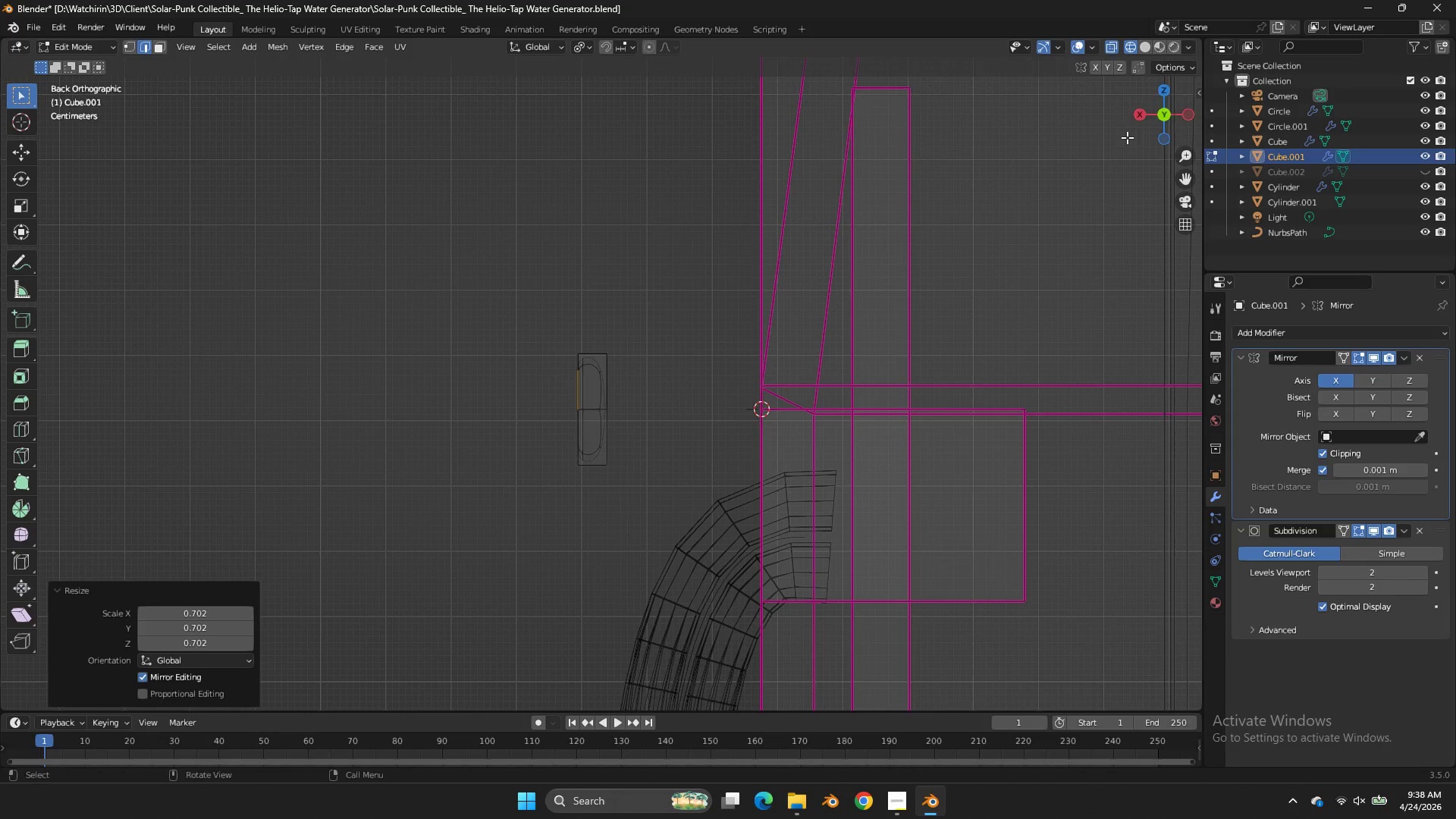 
left_click_drag(start_coordinate=[1139, 127], to_coordinate=[2, 137])
 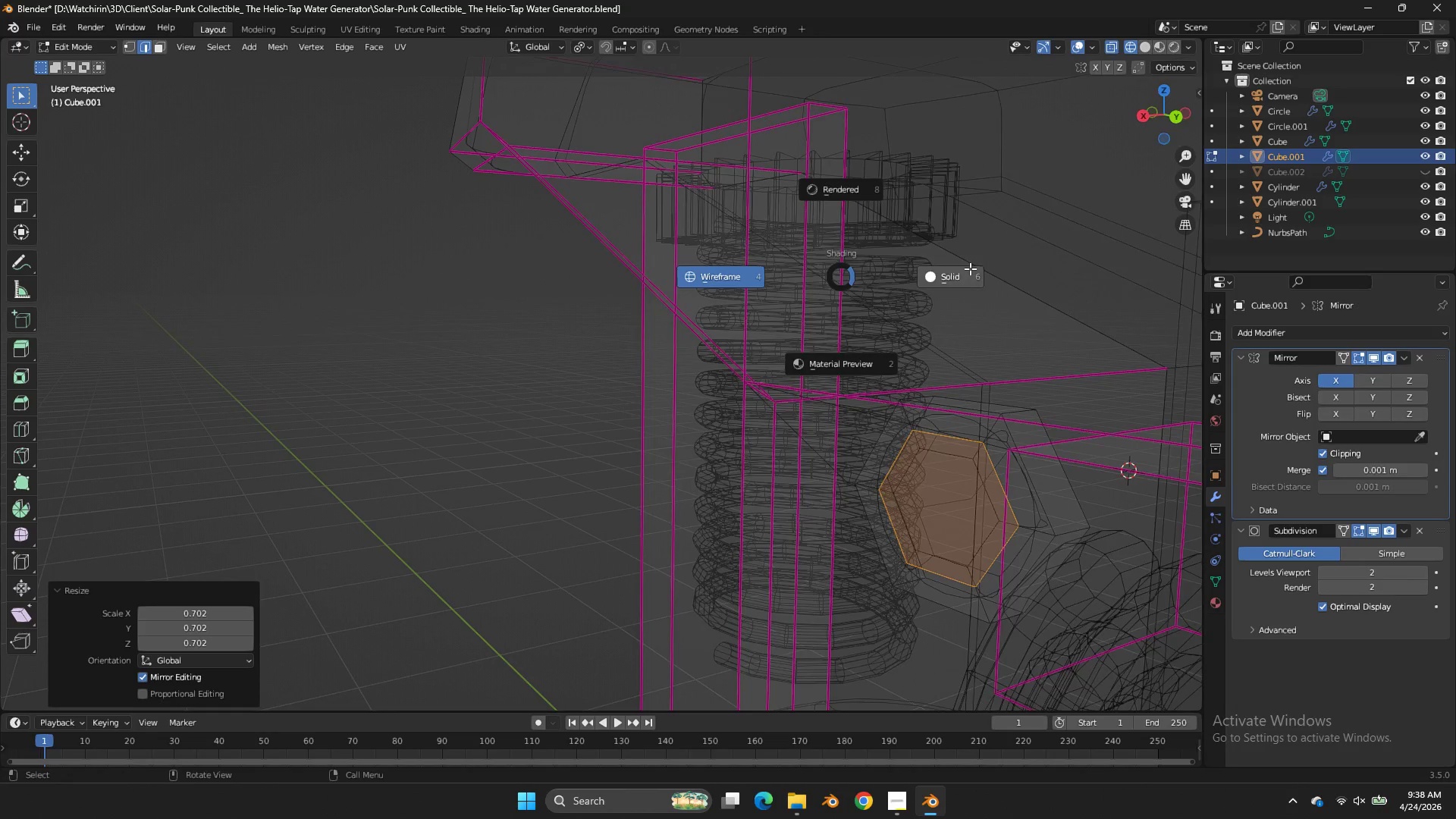 
type(ze)
 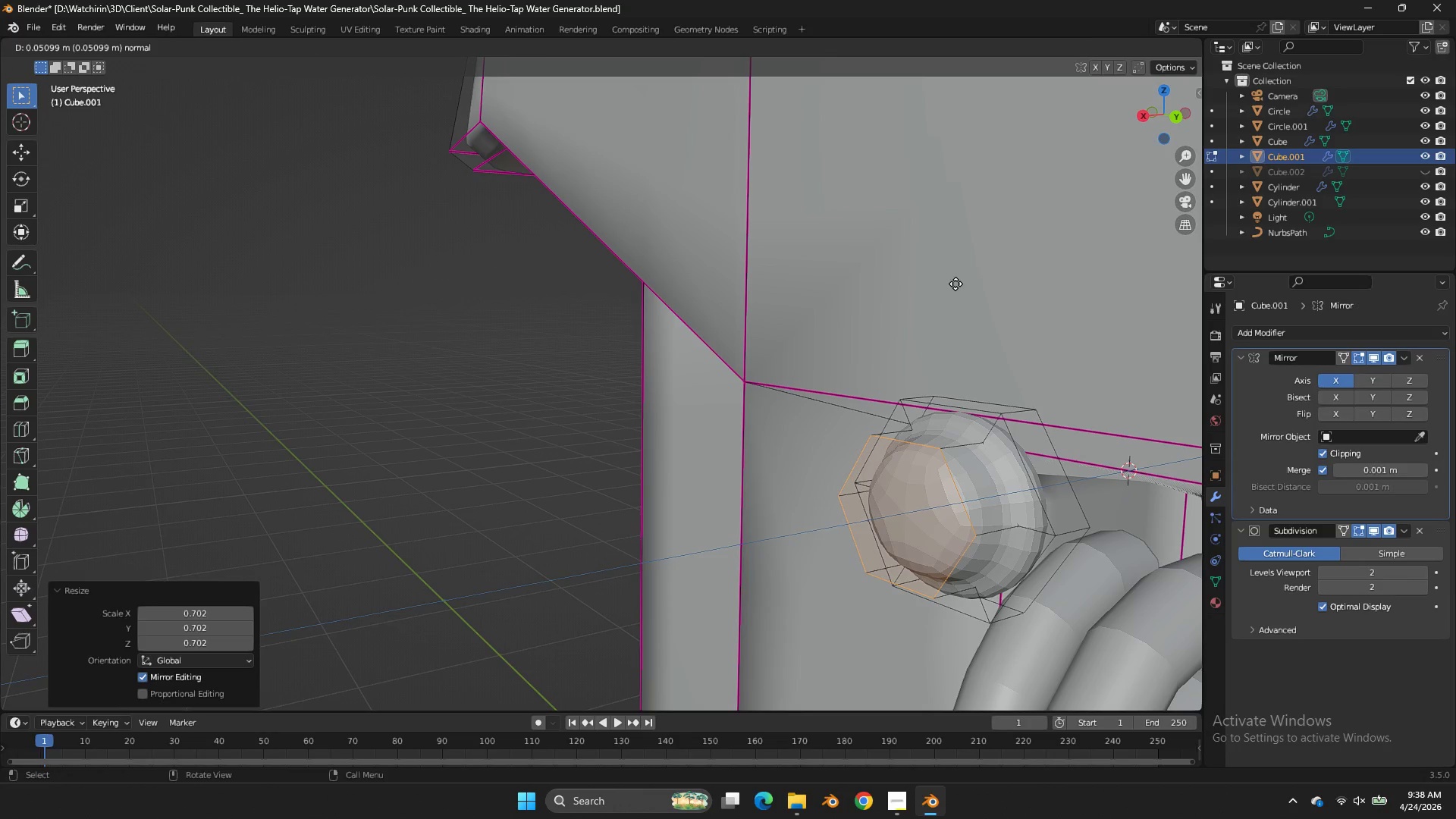 
left_click_drag(start_coordinate=[956, 284], to_coordinate=[957, 293])
 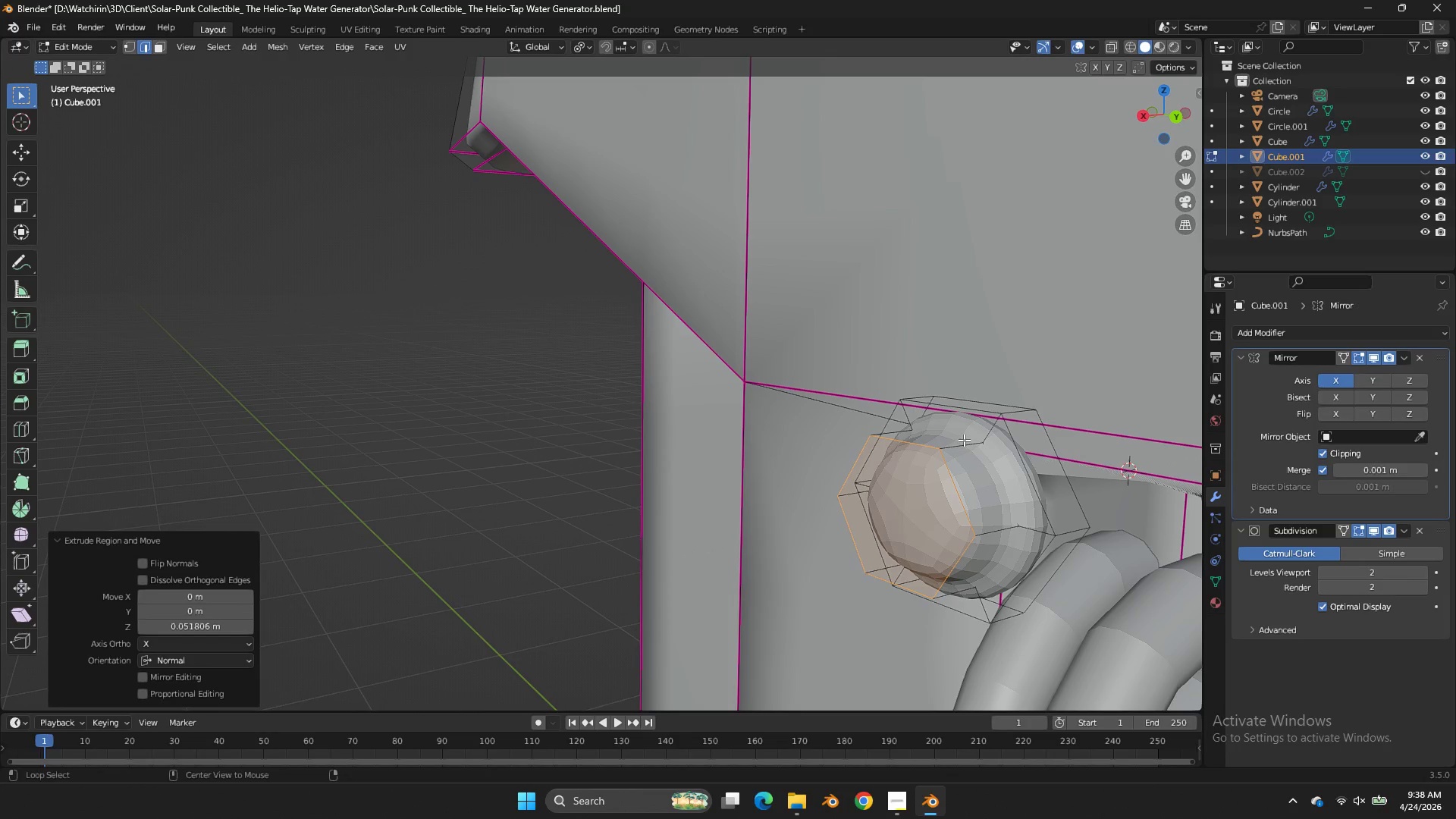 
hold_key(key=AltLeft, duration=0.73)
left_click([957, 444])
 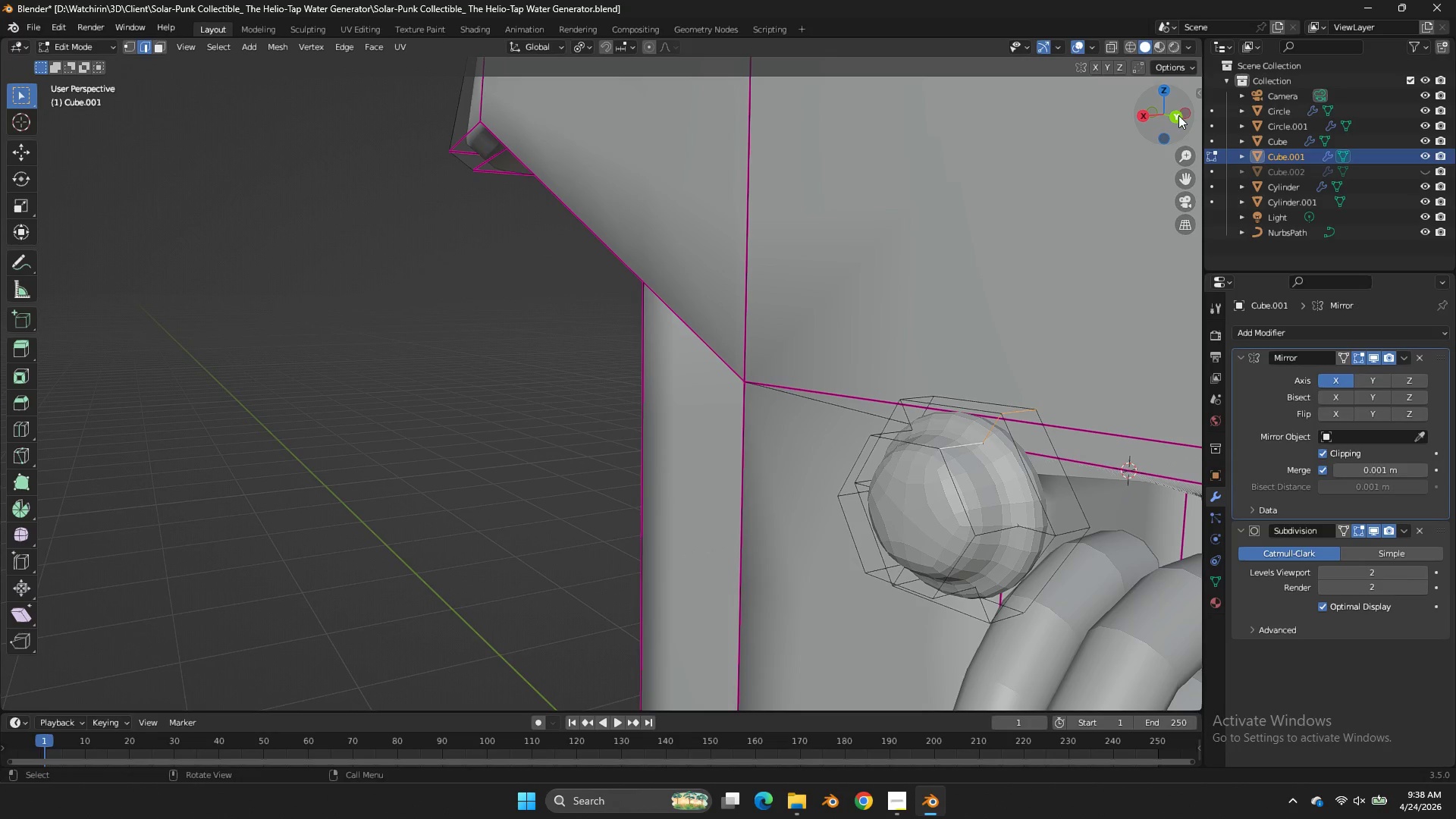 
left_click([1176, 121])
 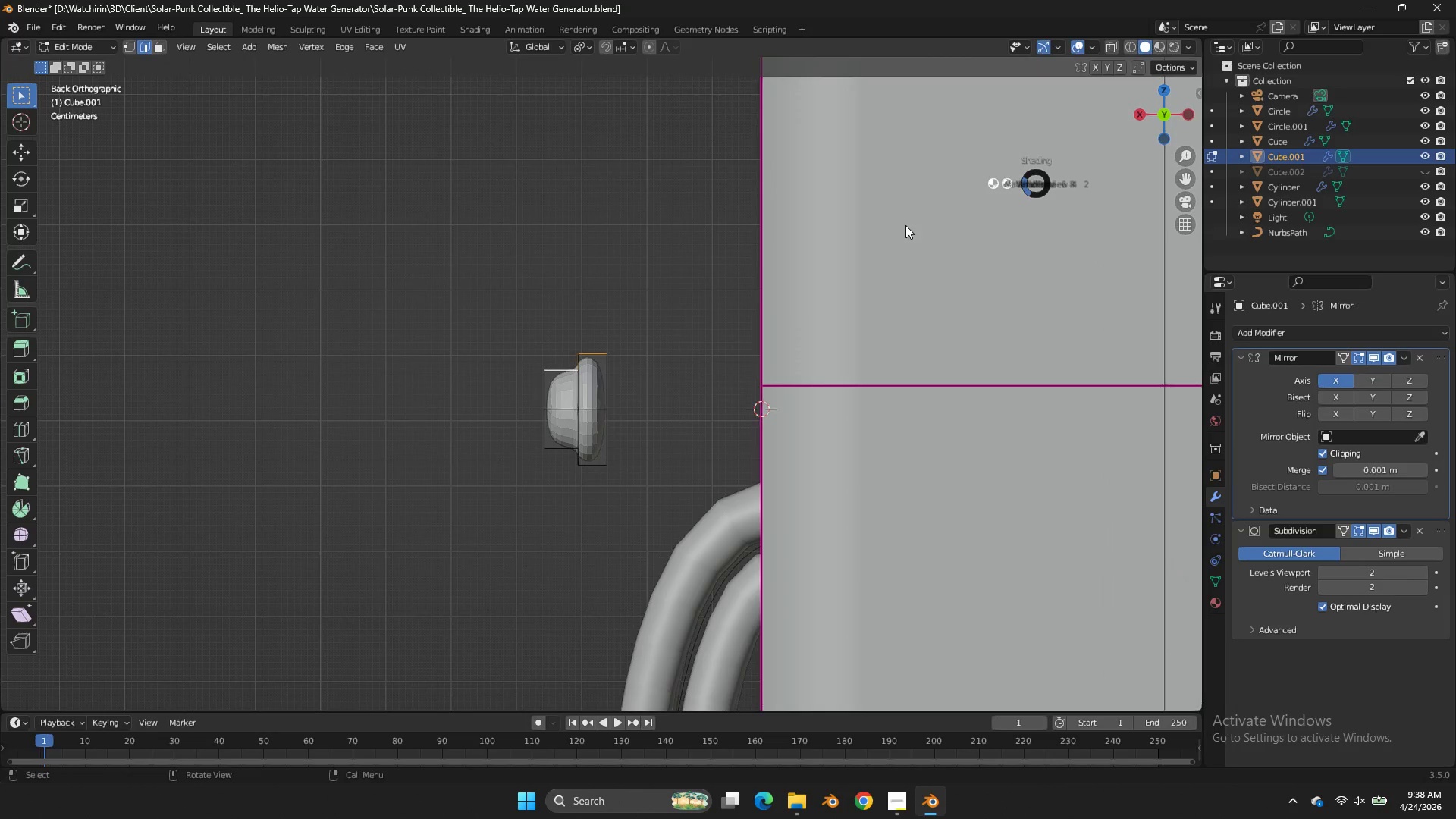 
type(zE)
 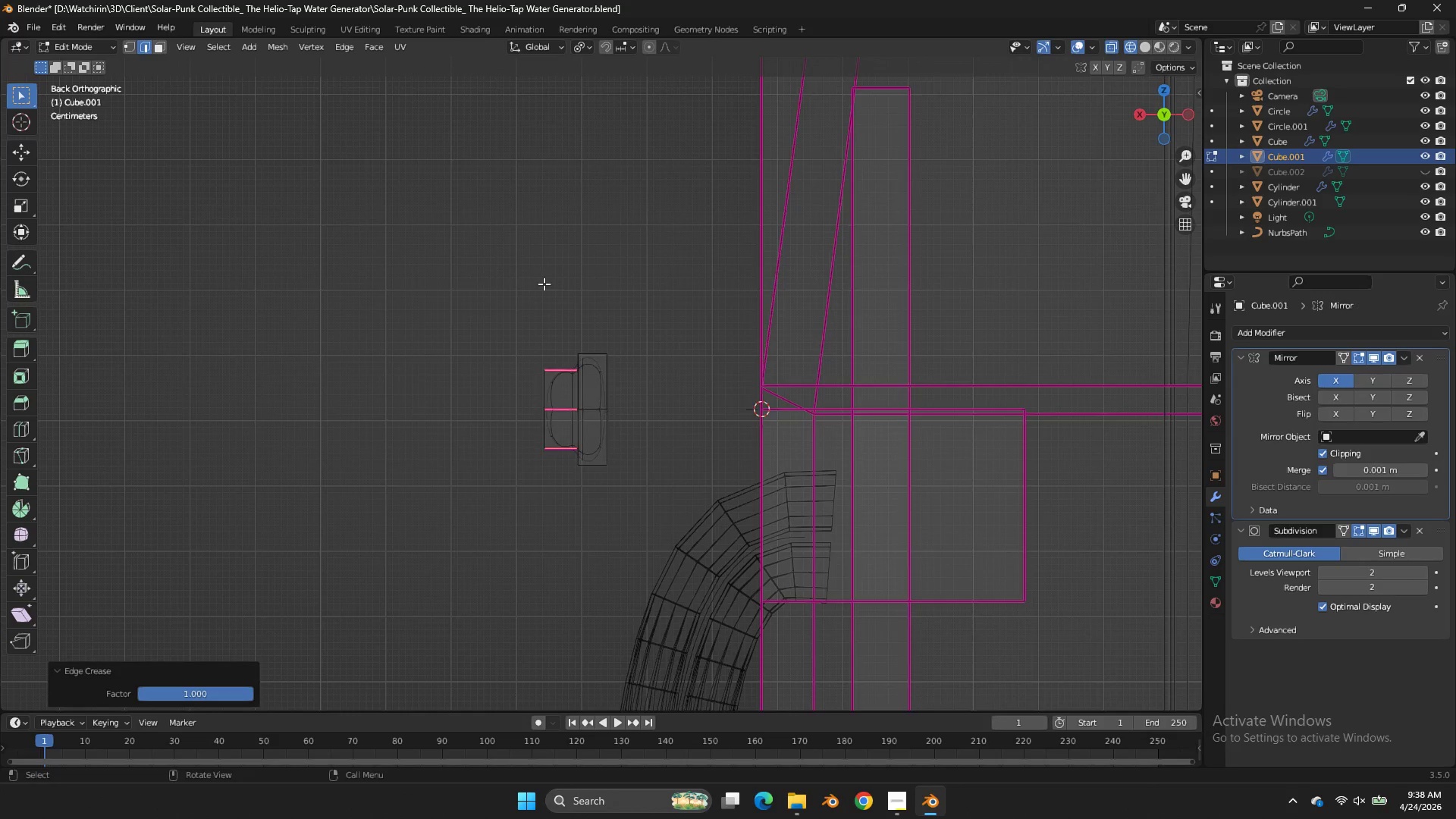 
left_click_drag(start_coordinate=[557, 346], to_coordinate=[569, 474])
 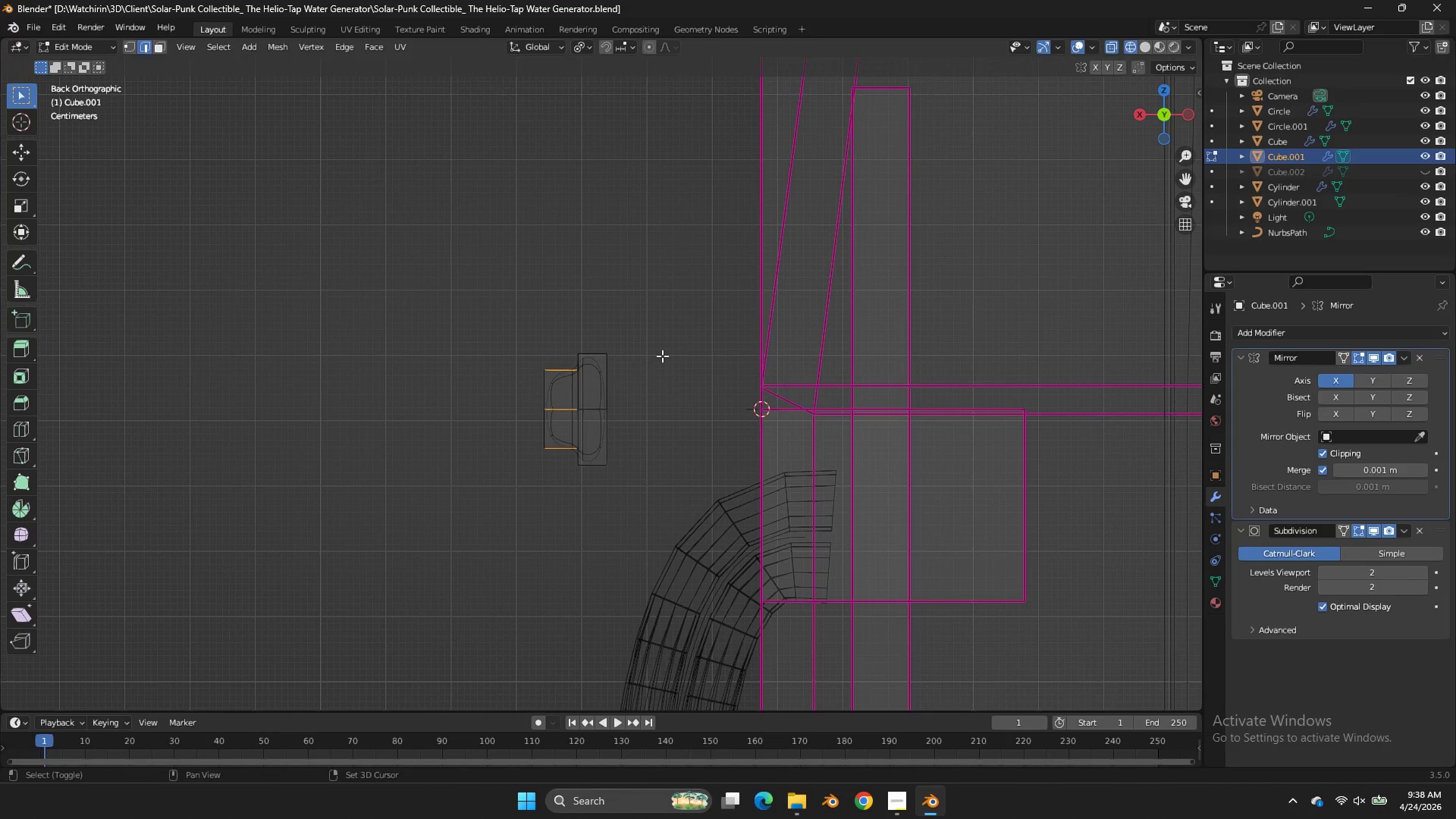 
left_click_drag(start_coordinate=[360, 307], to_coordinate=[404, 297])
 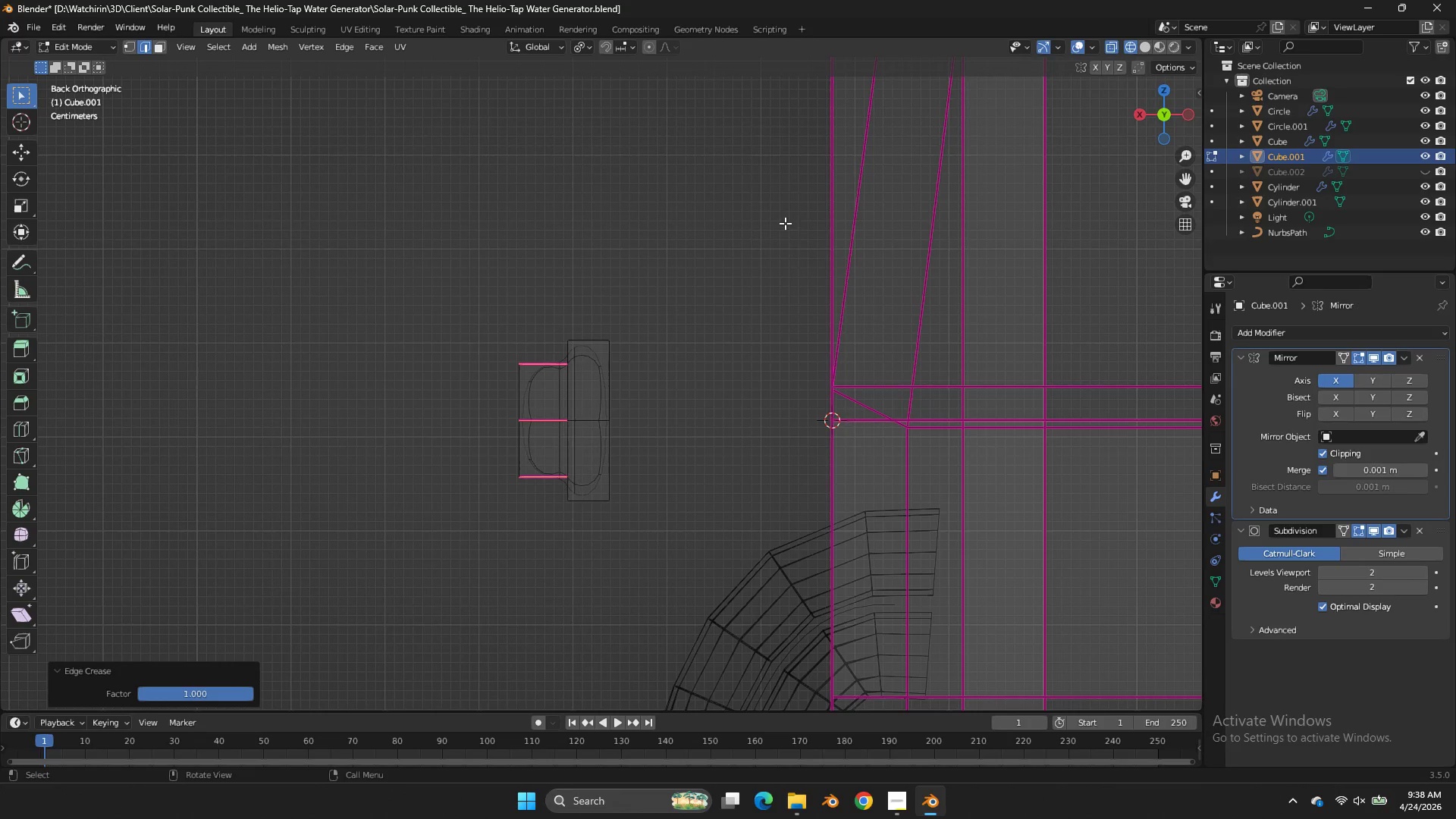 
scroll: coordinate [642, 265], scroll_direction: up, amount: 2.0
 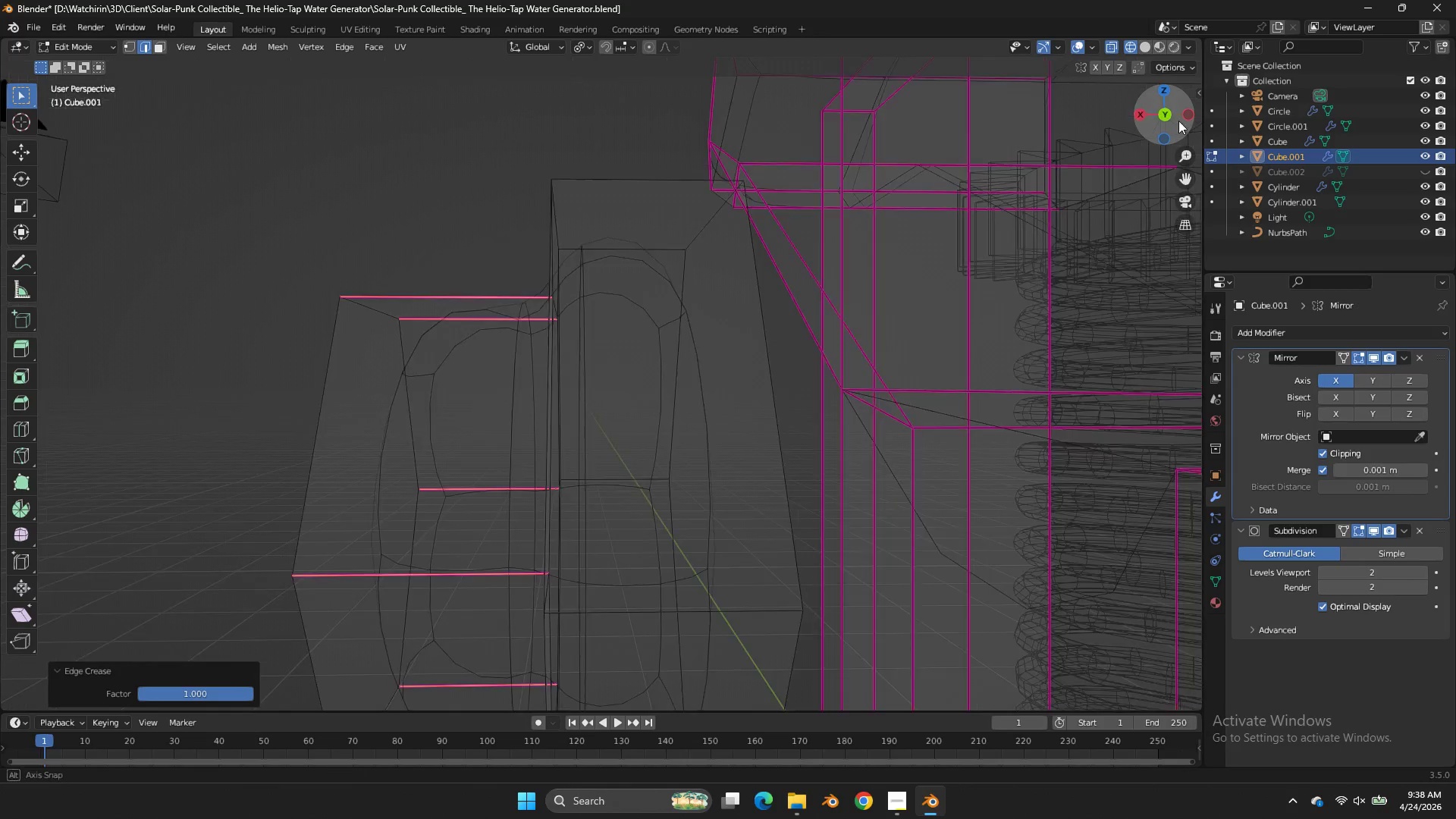 
left_click_drag(start_coordinate=[1158, 120], to_coordinate=[1178, 104])
 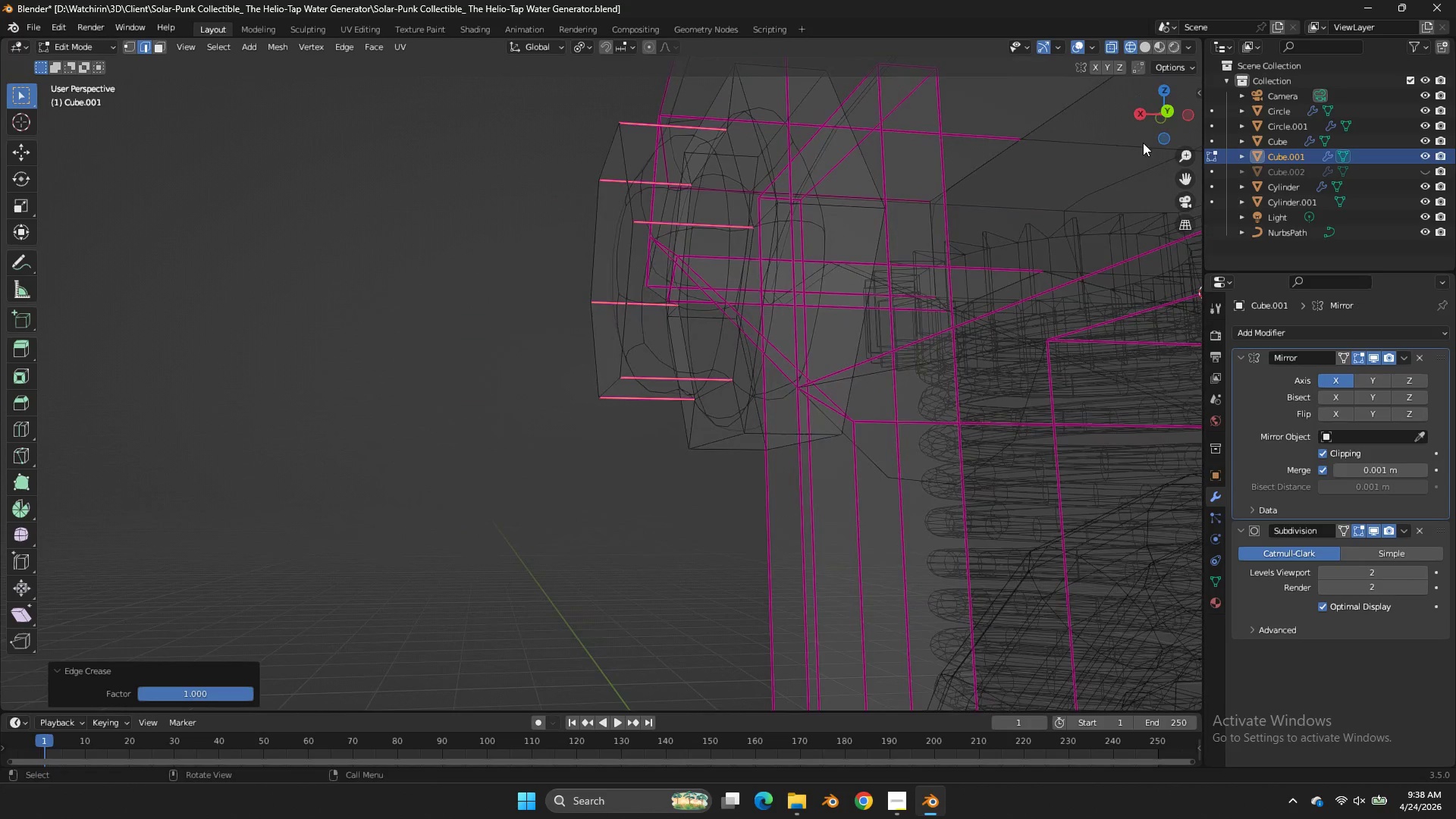 
key(Z)
 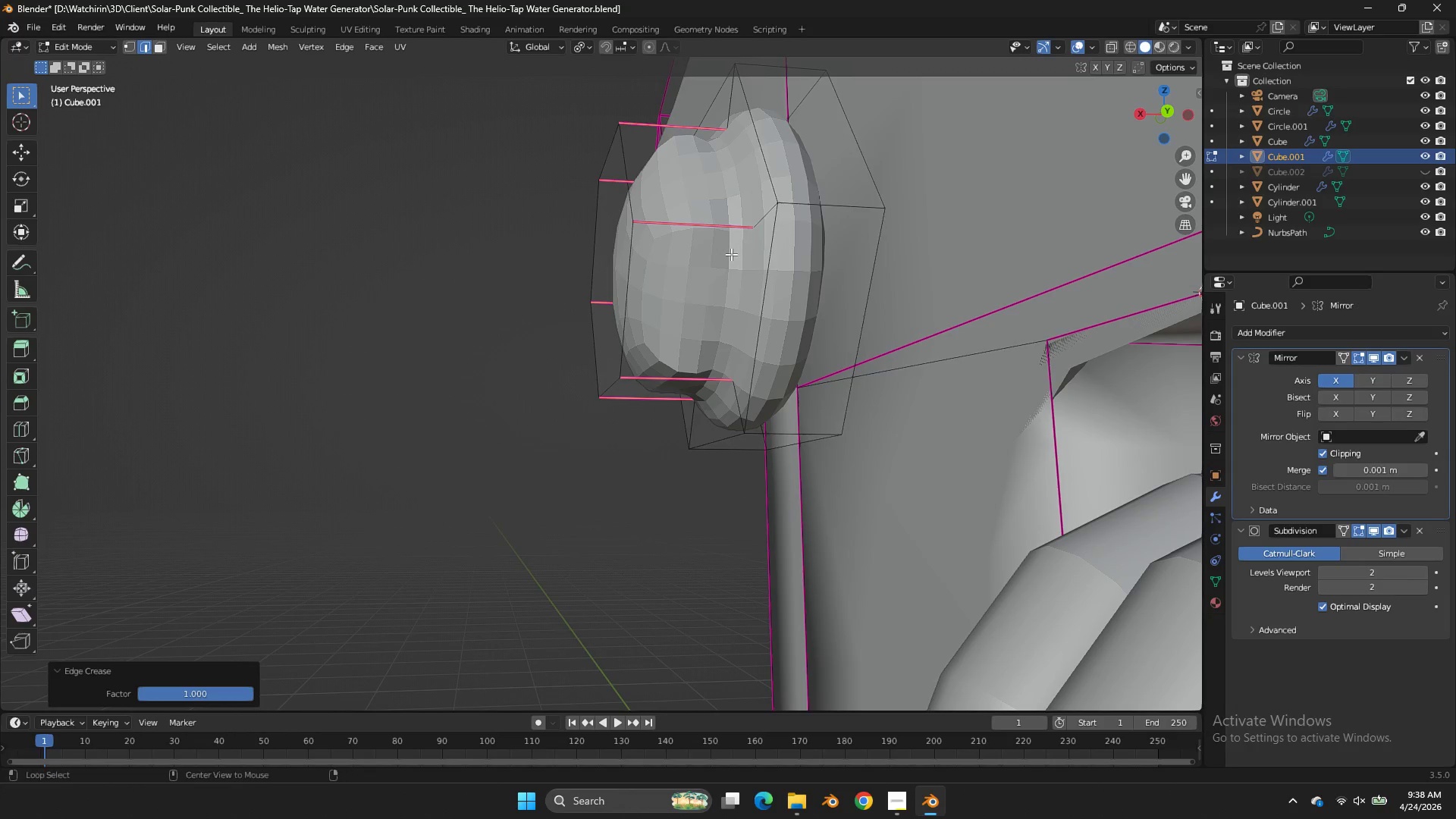 
scroll: coordinate [1160, 123], scroll_direction: down, amount: 1.0
 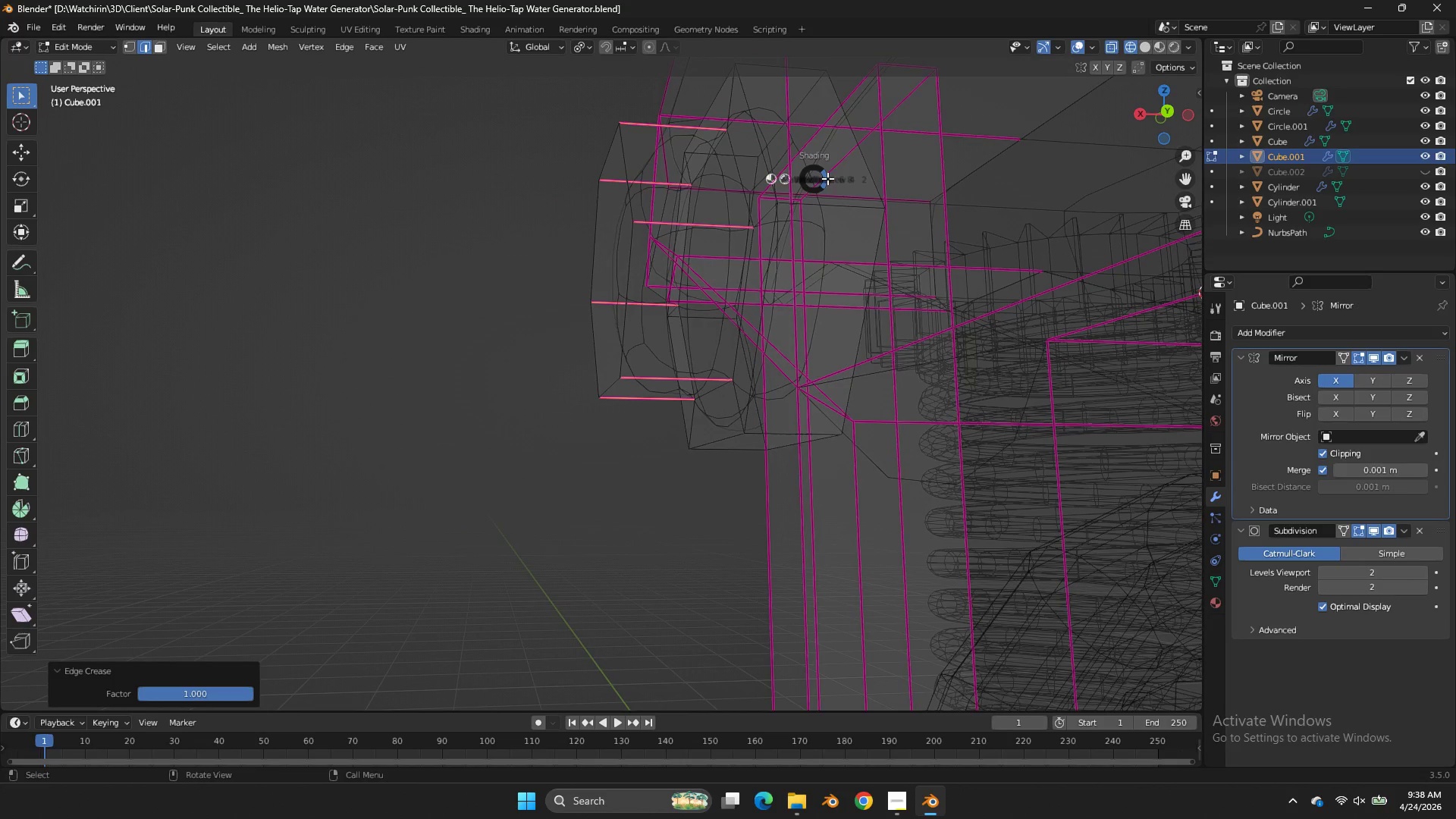 
hold_key(key=AltLeft, duration=0.84)
left_click([744, 260])
 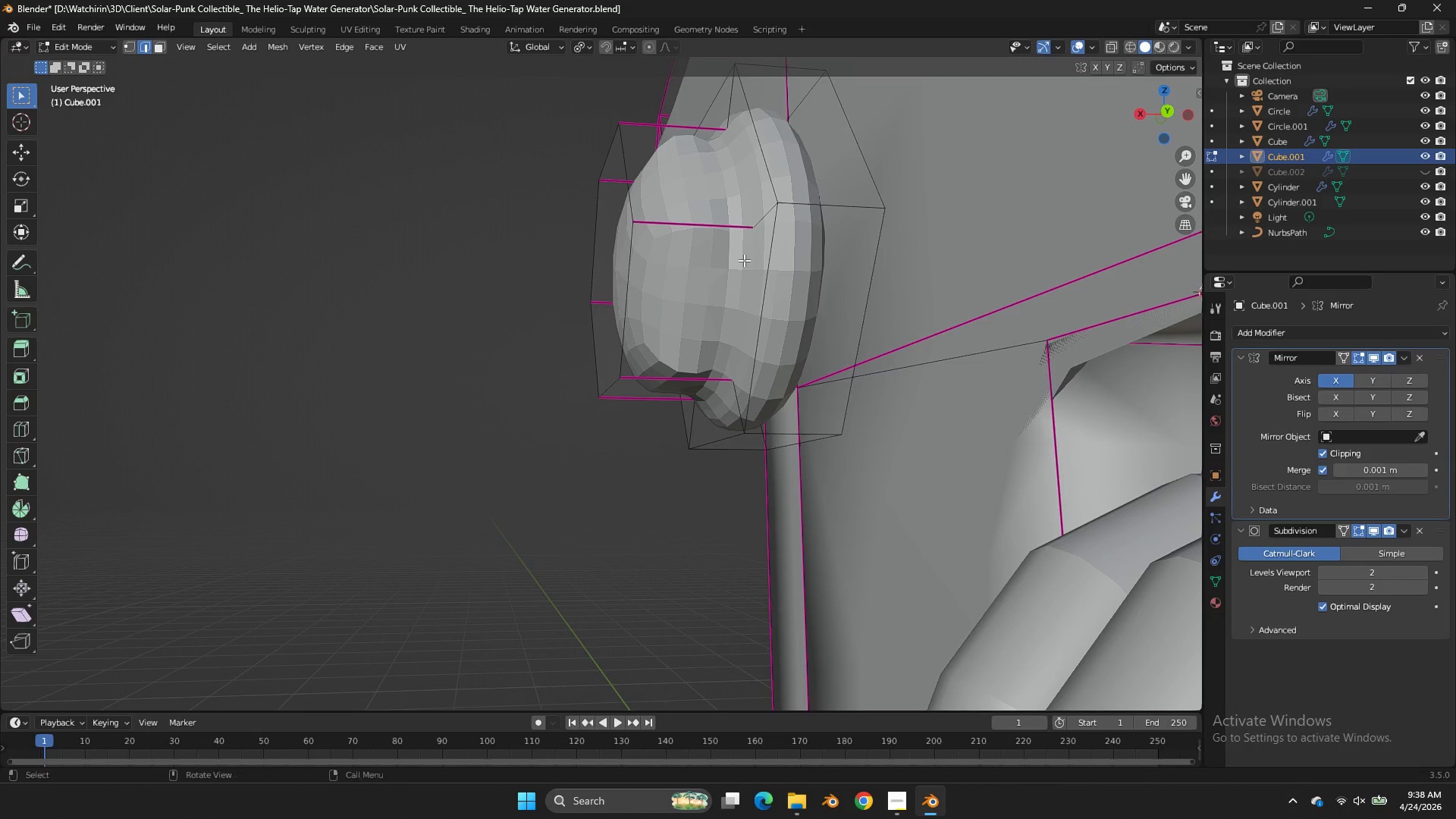 
key(Shift+E)
 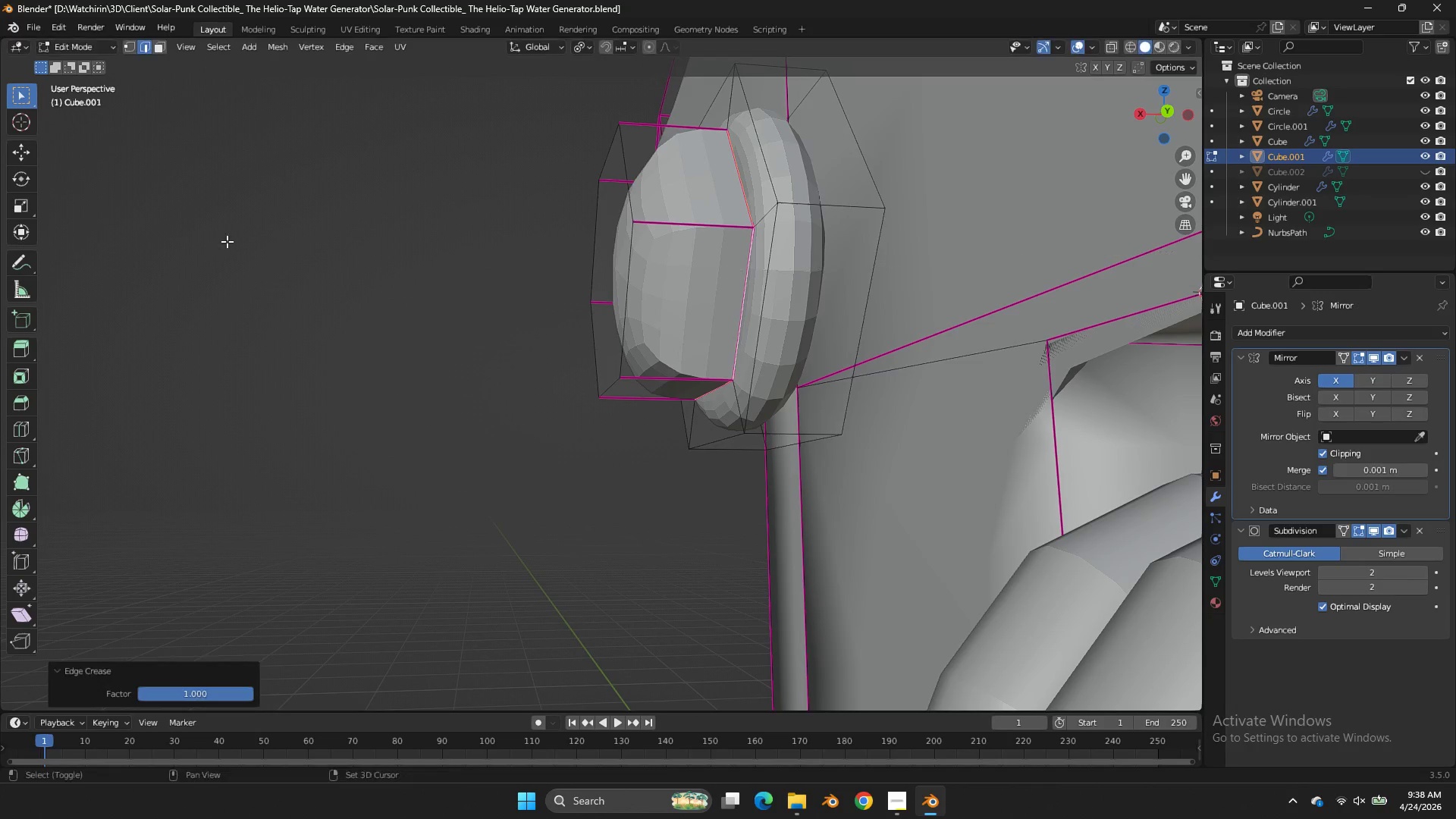 
left_click_drag(start_coordinate=[223, 241], to_coordinate=[237, 239])
 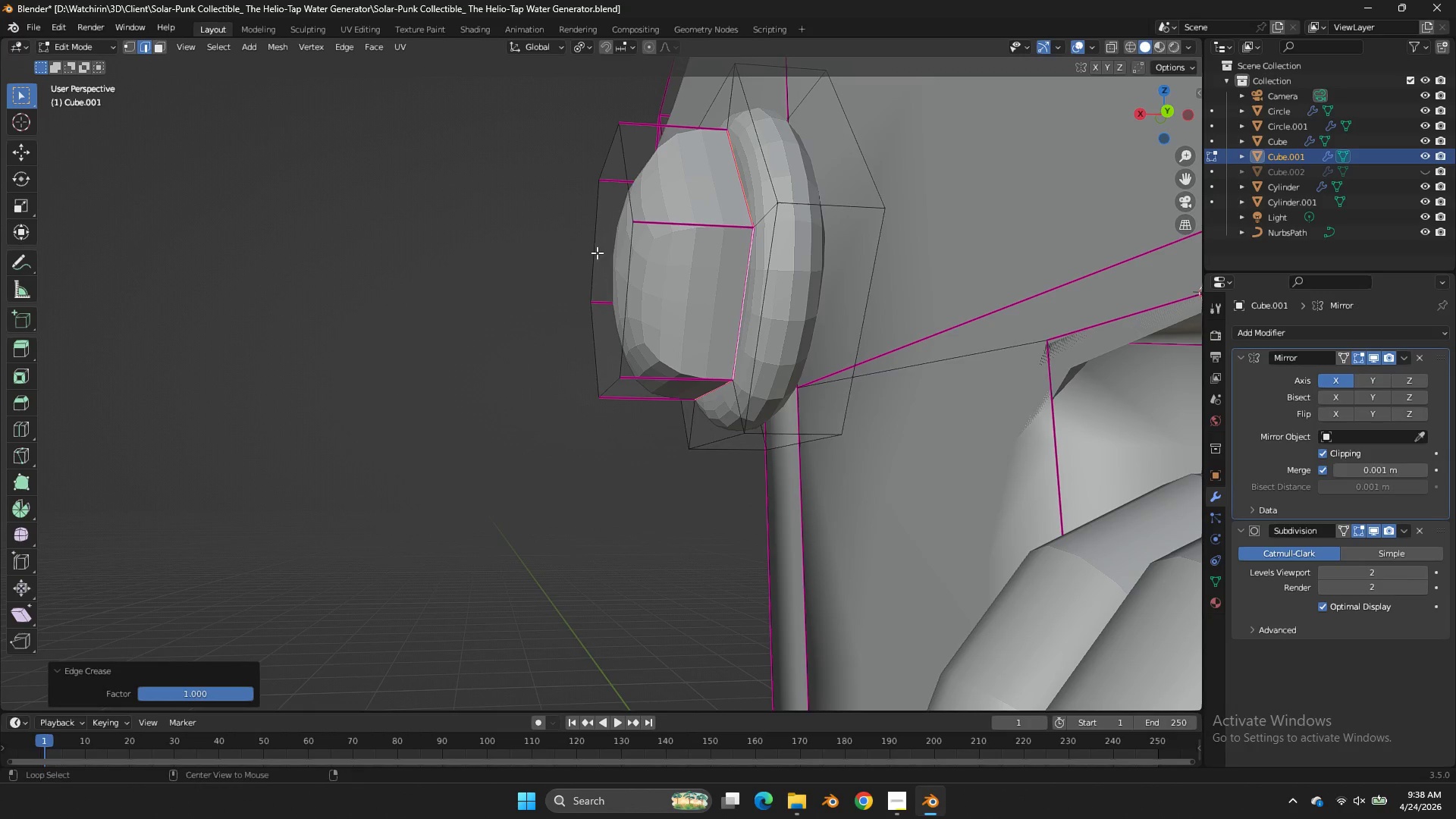 
hold_key(key=AltLeft, duration=1.11)
double_click([630, 259])
 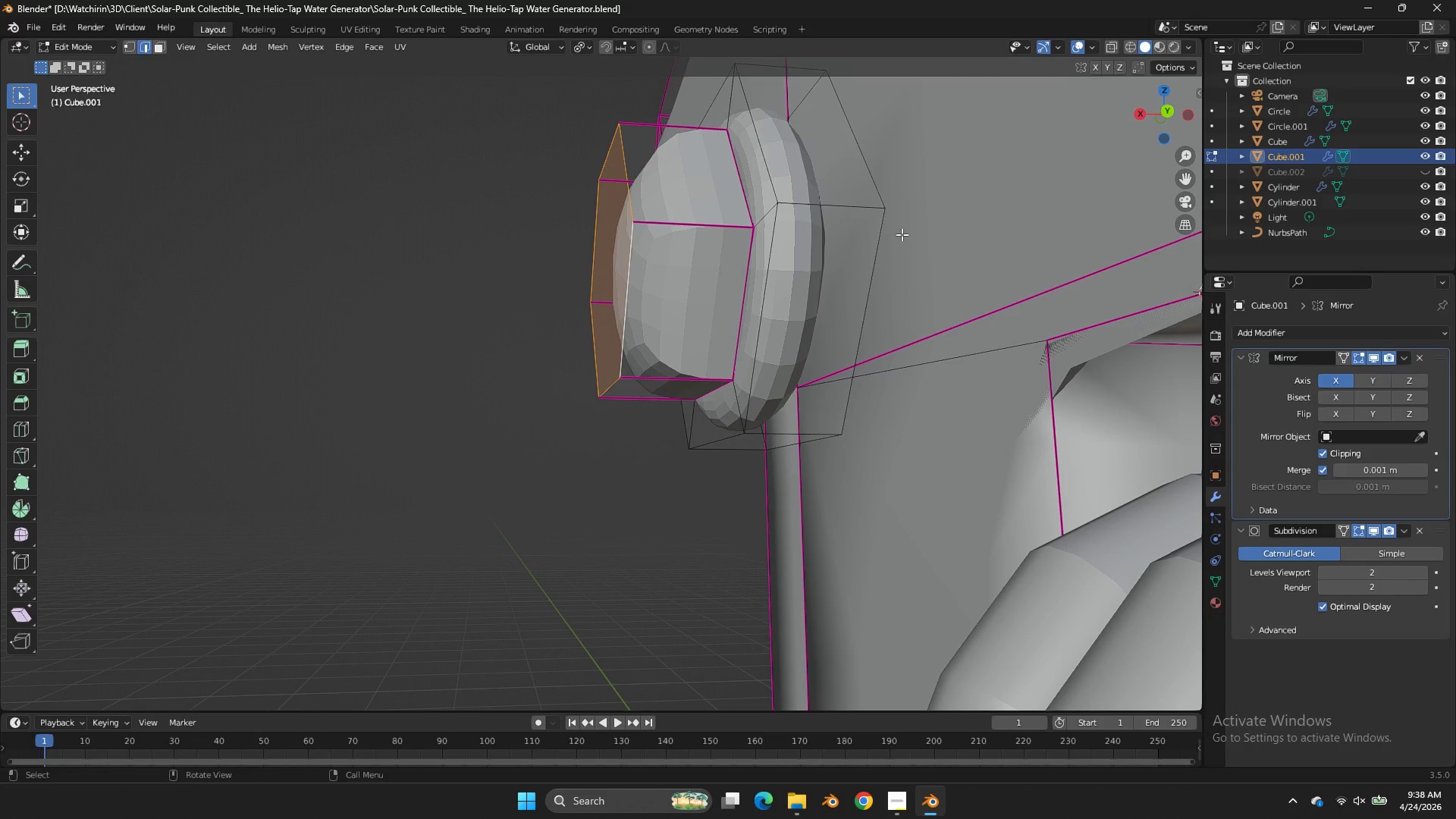 
type(es)
 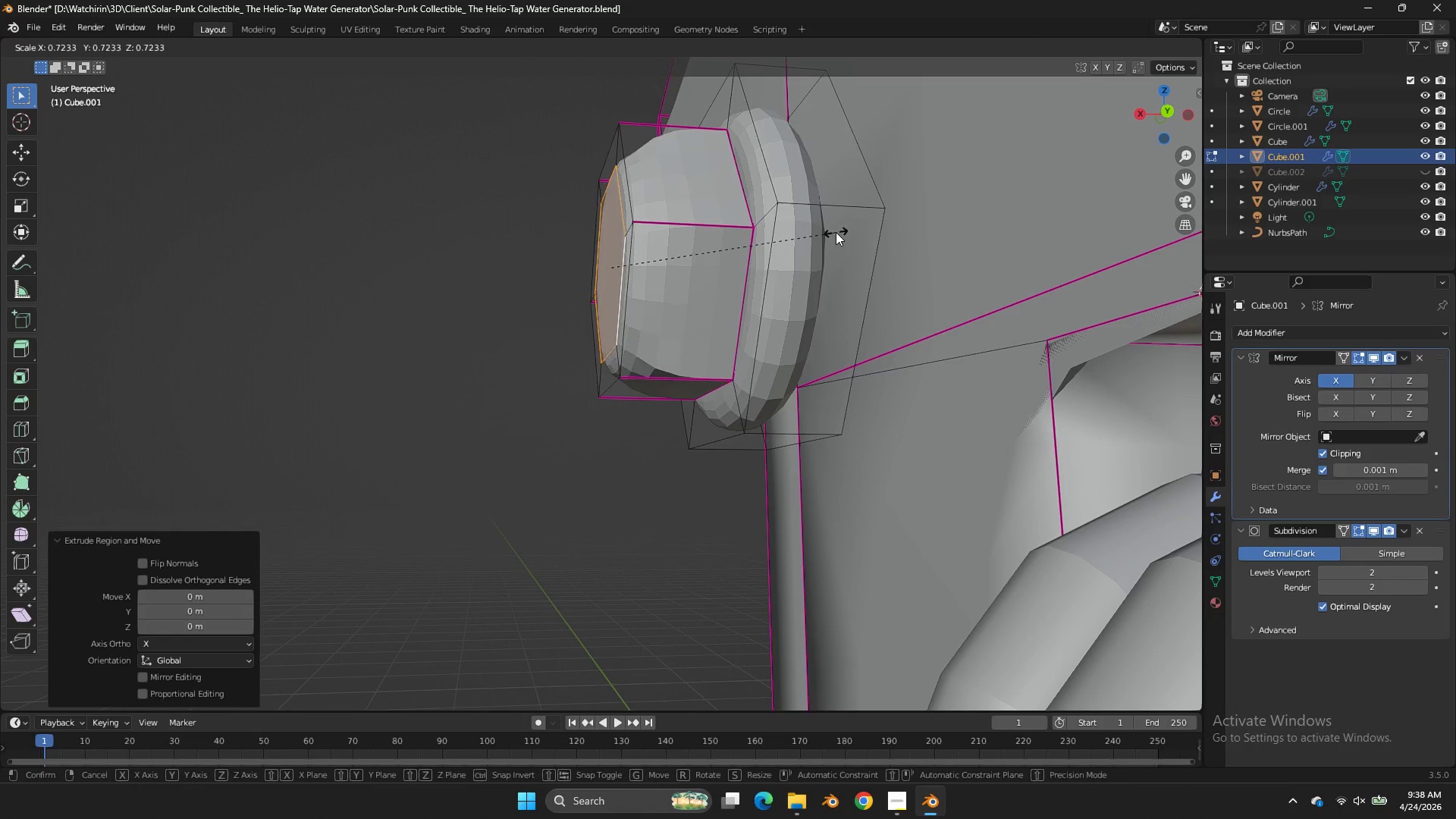 
left_click([836, 232])
 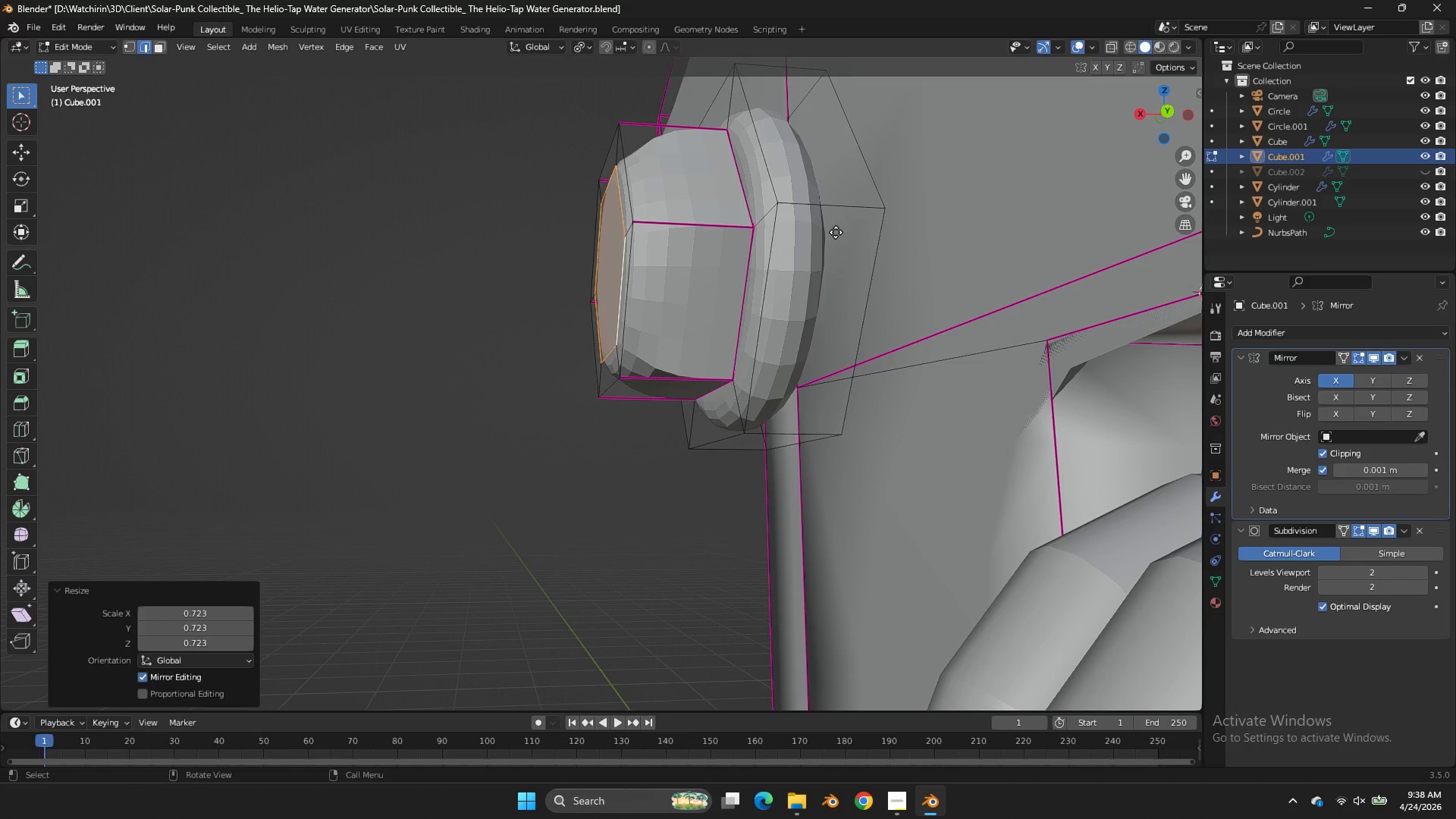 
key(E)
 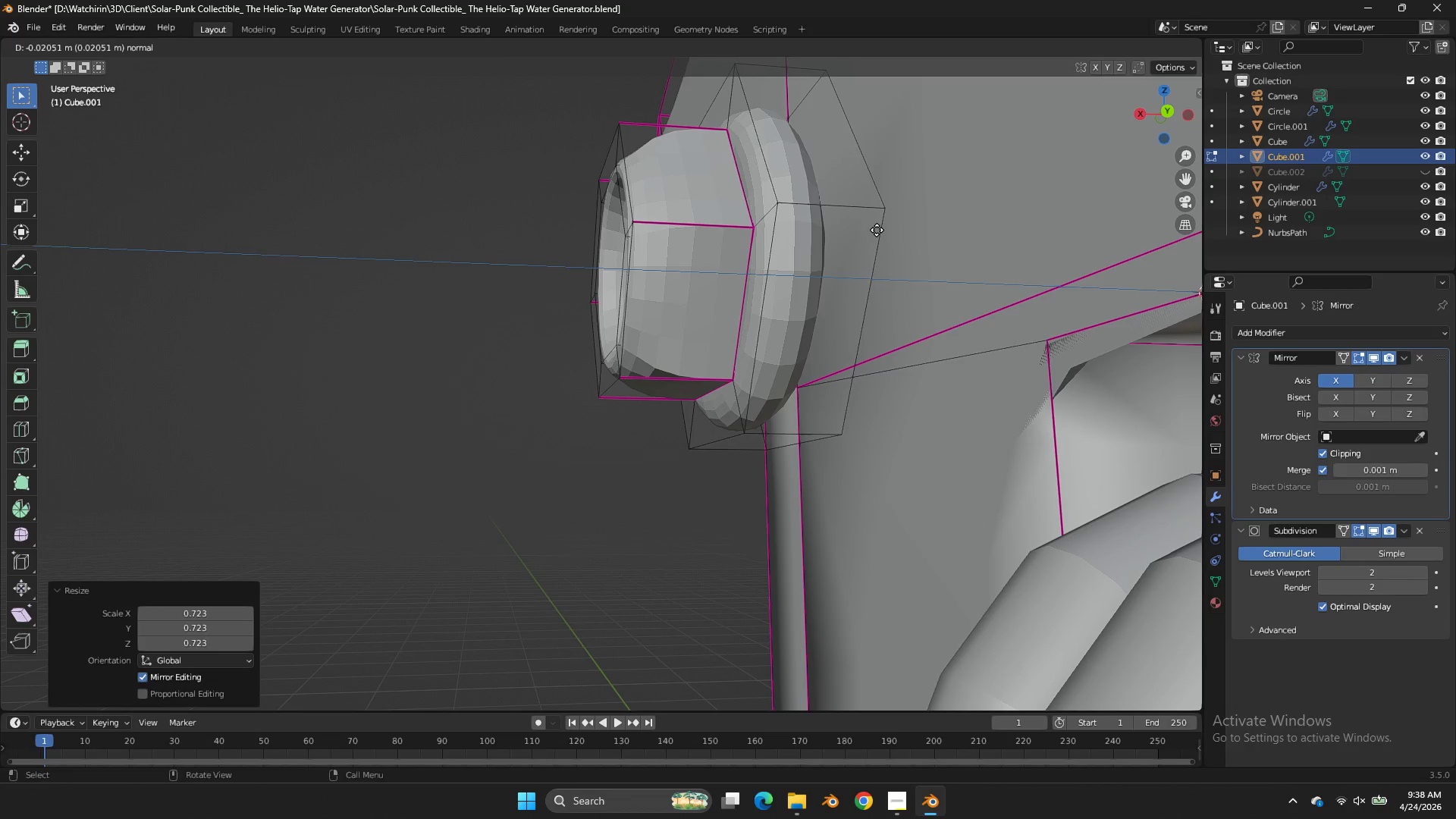 
left_click_drag(start_coordinate=[877, 230], to_coordinate=[902, 212])
 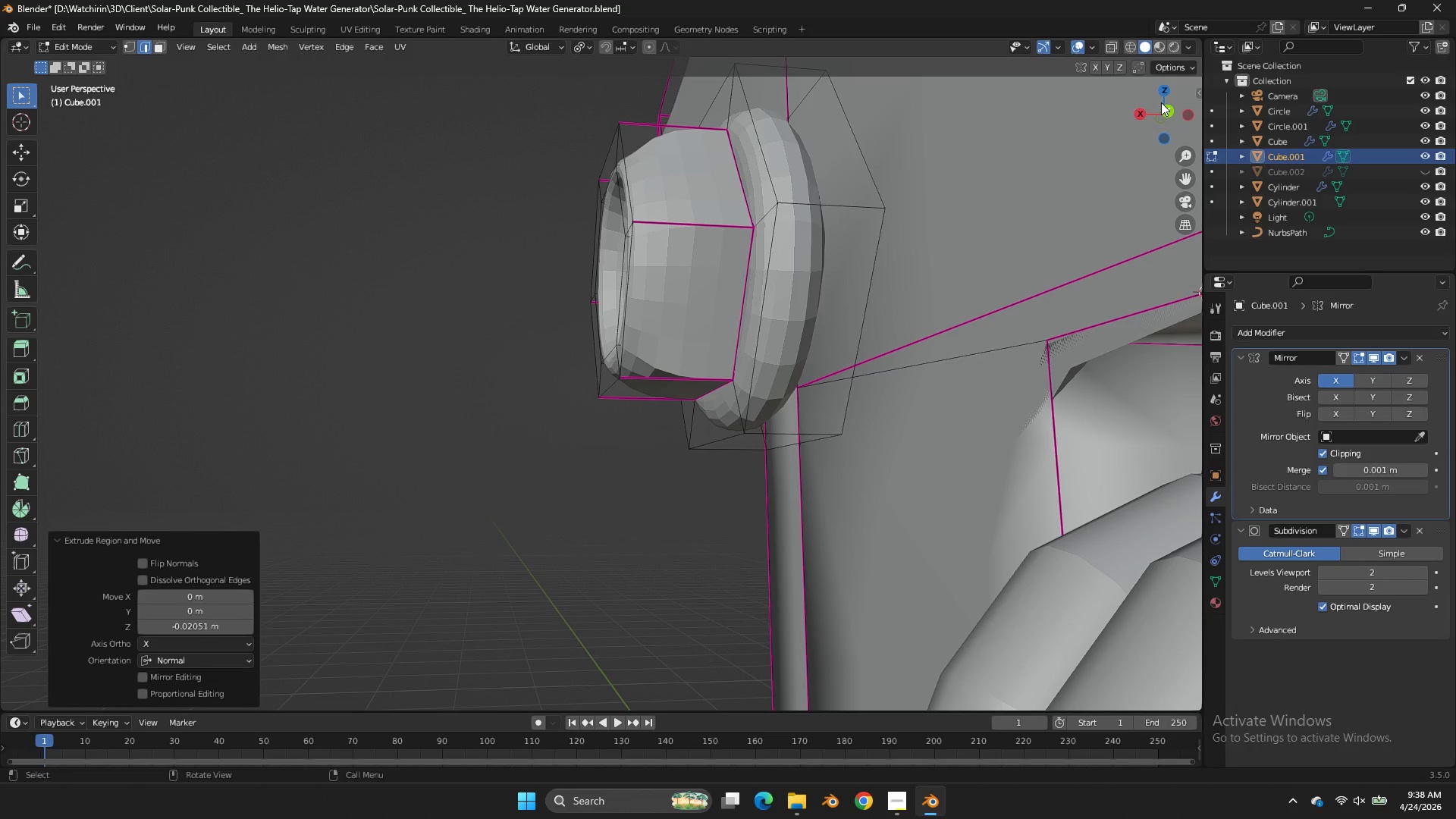 
left_click_drag(start_coordinate=[1159, 116], to_coordinate=[1174, 124])
 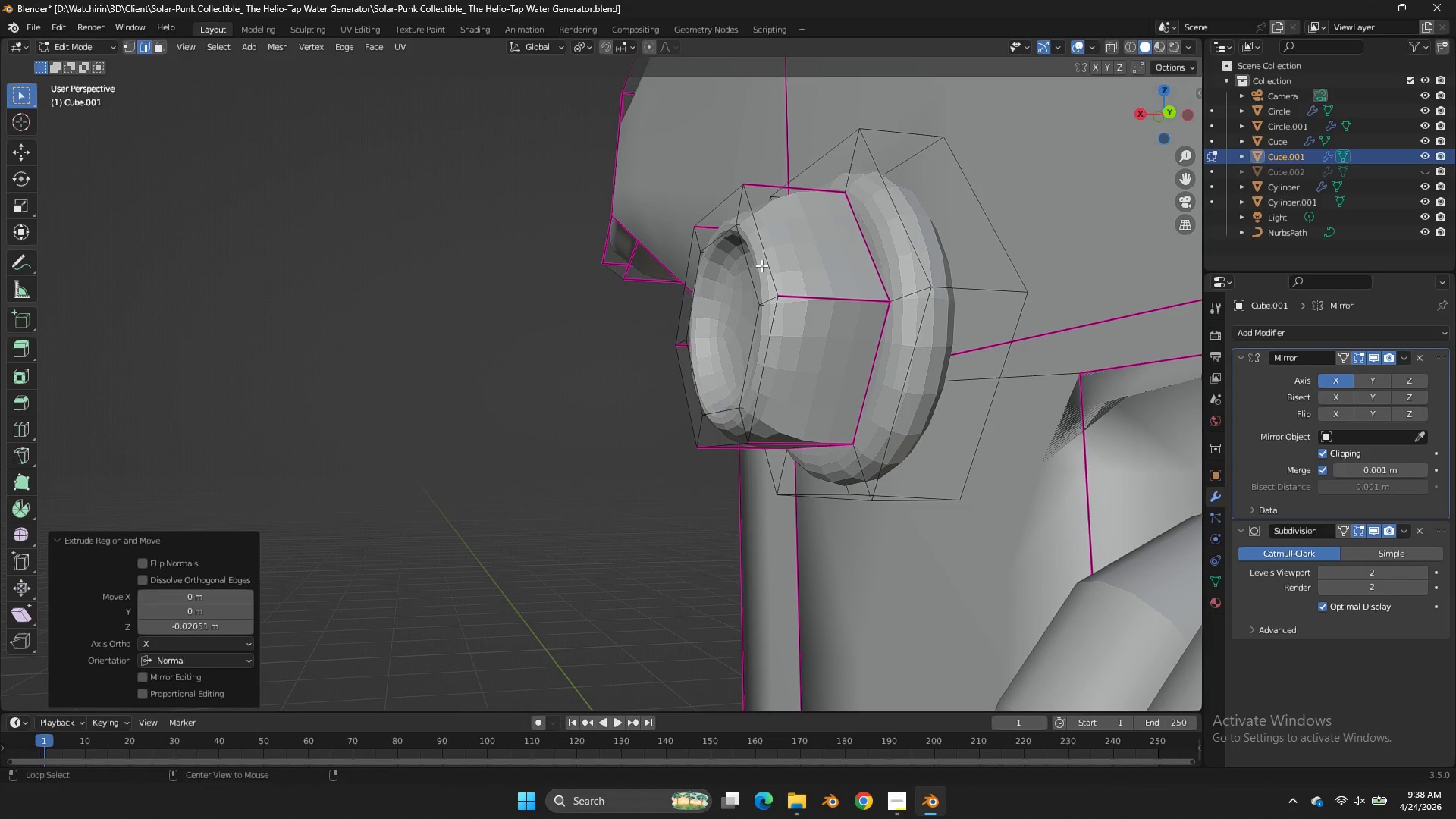 
hold_key(key=AltLeft, duration=1.47)
left_click([770, 265])
 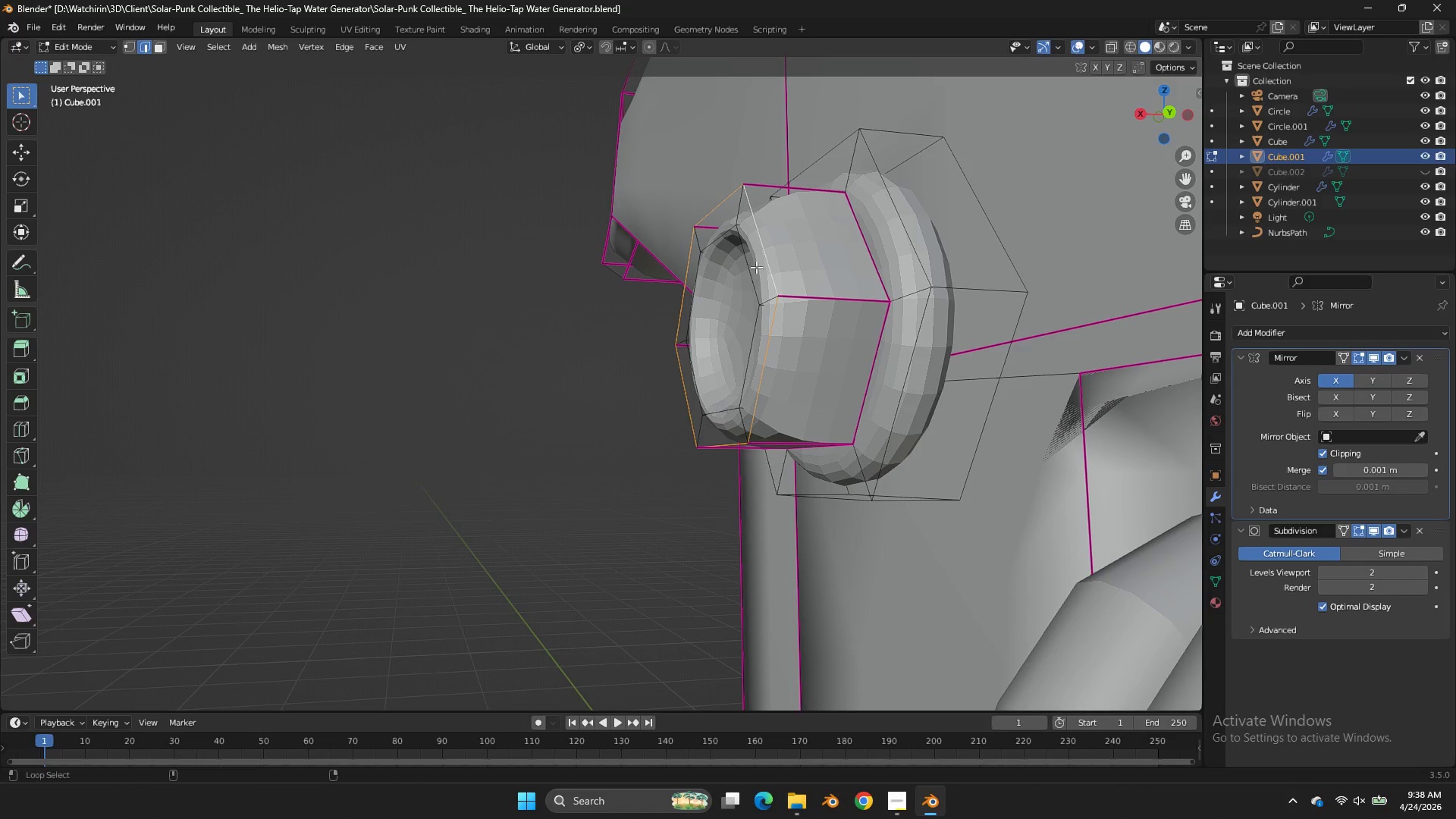 
left_click([747, 270])
 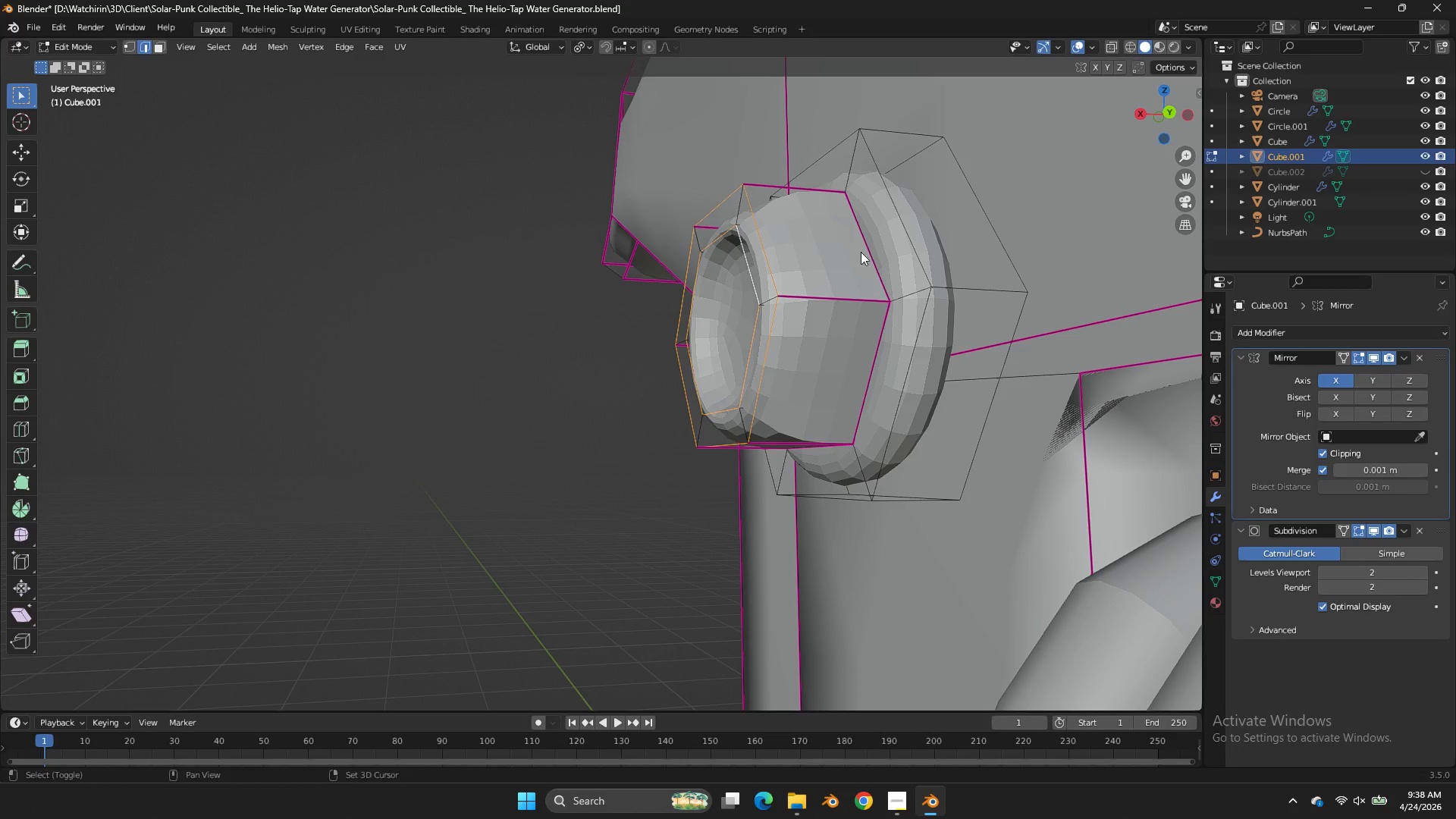 
type(EE)
 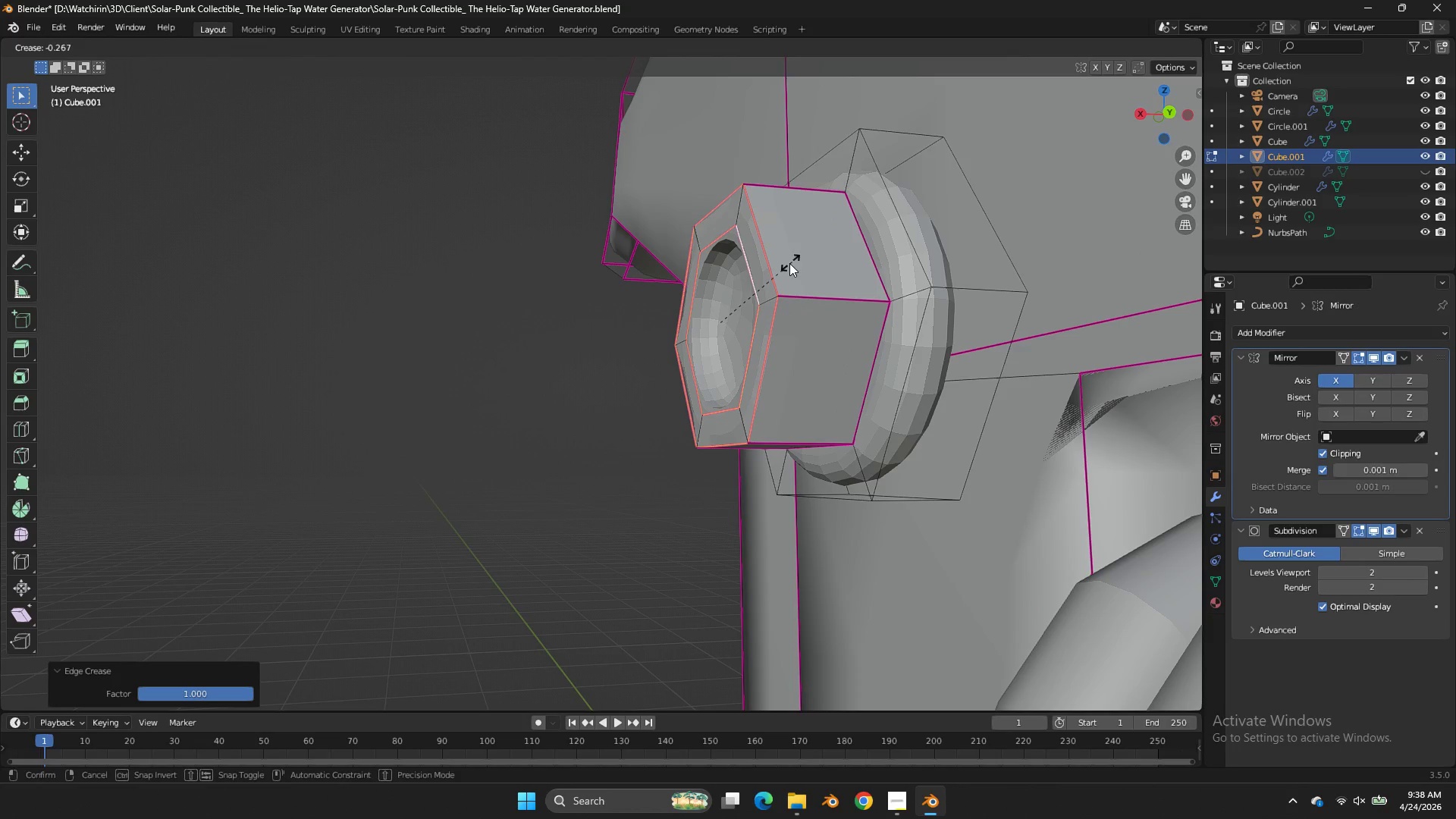 
left_click_drag(start_coordinate=[87, 229], to_coordinate=[93, 228])
 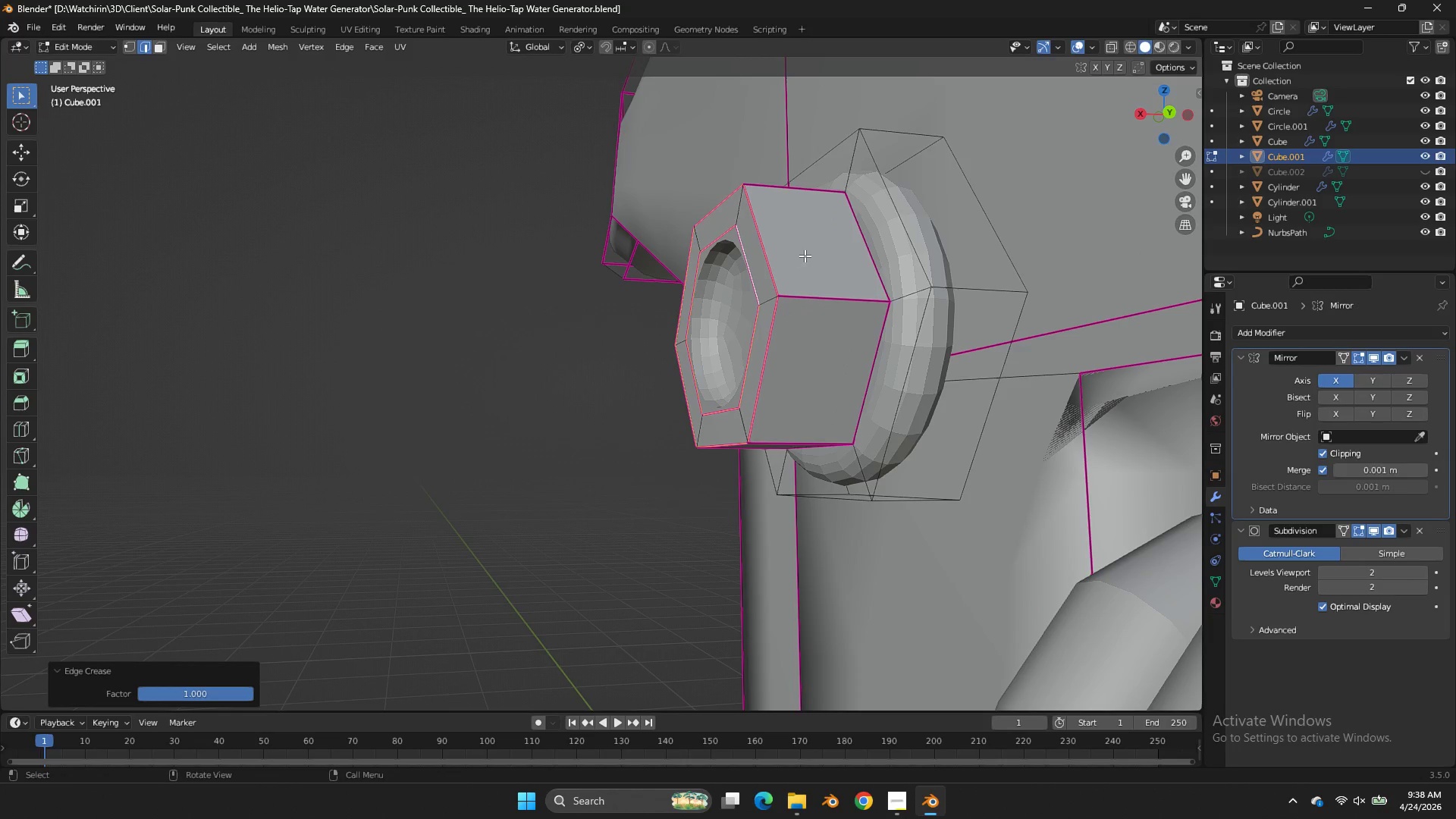 
left_click([742, 283])
 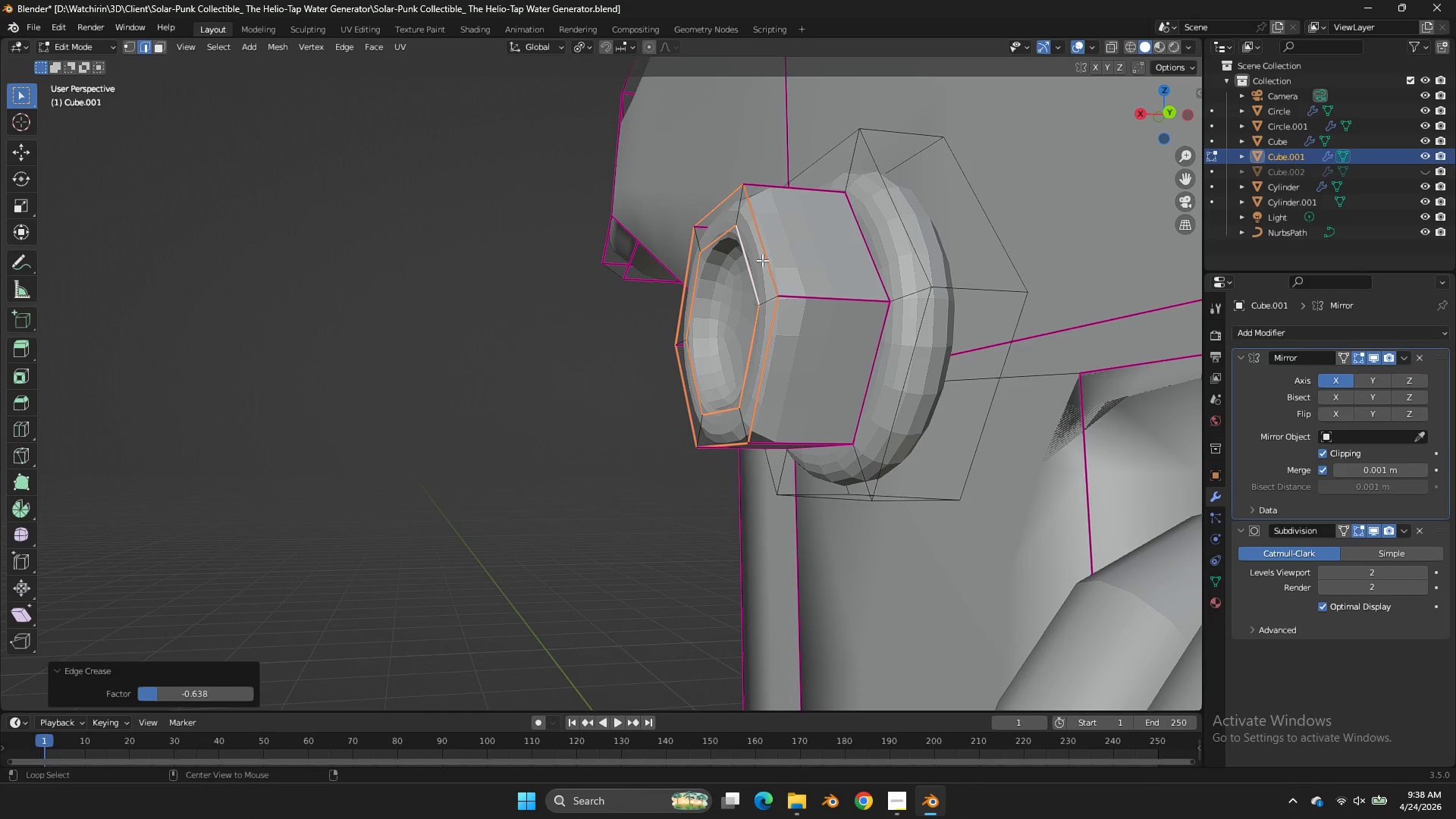 
hold_key(key=AltLeft, duration=0.5)
left_click([763, 259])
 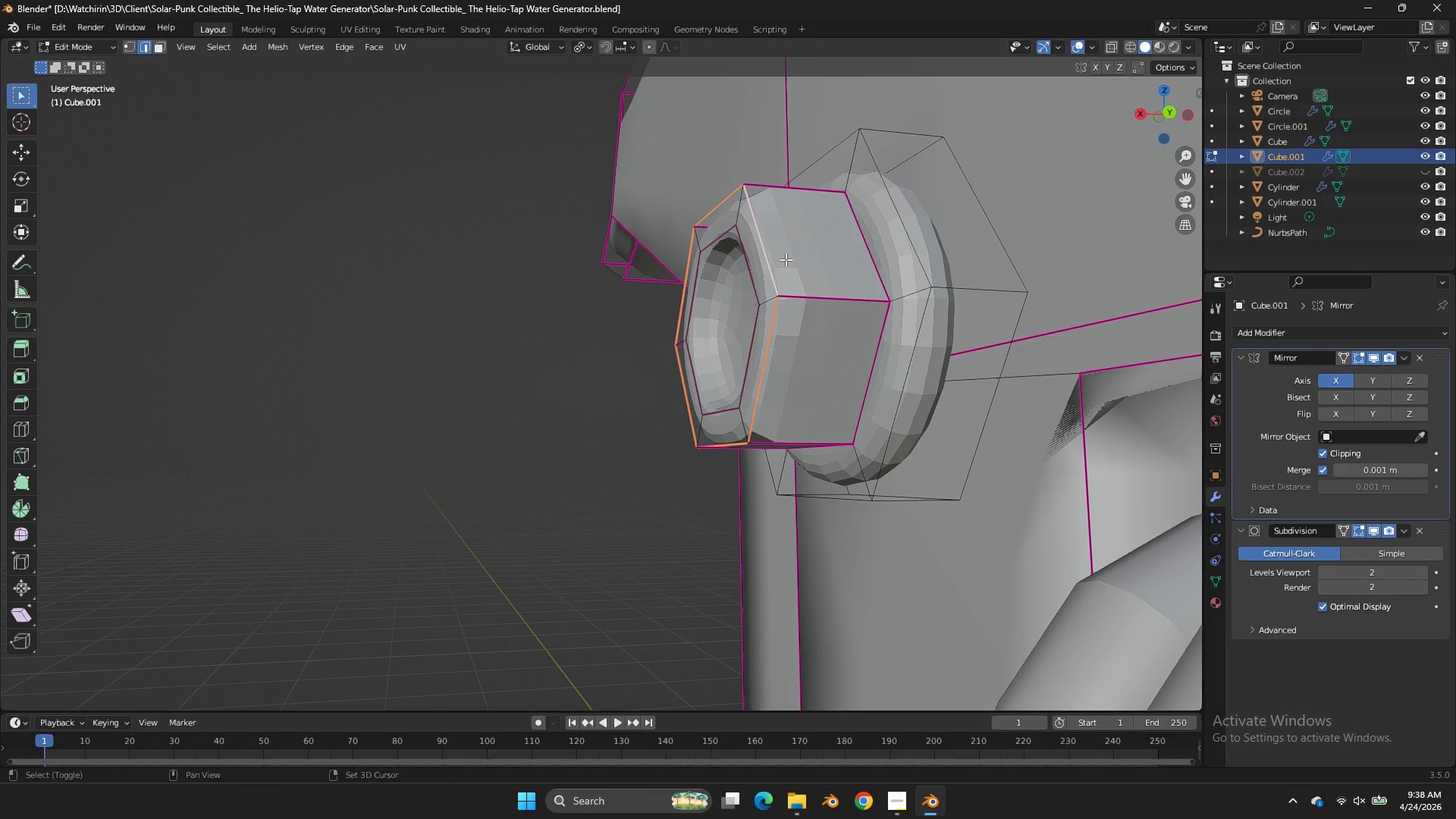 
key(Shift+E)
 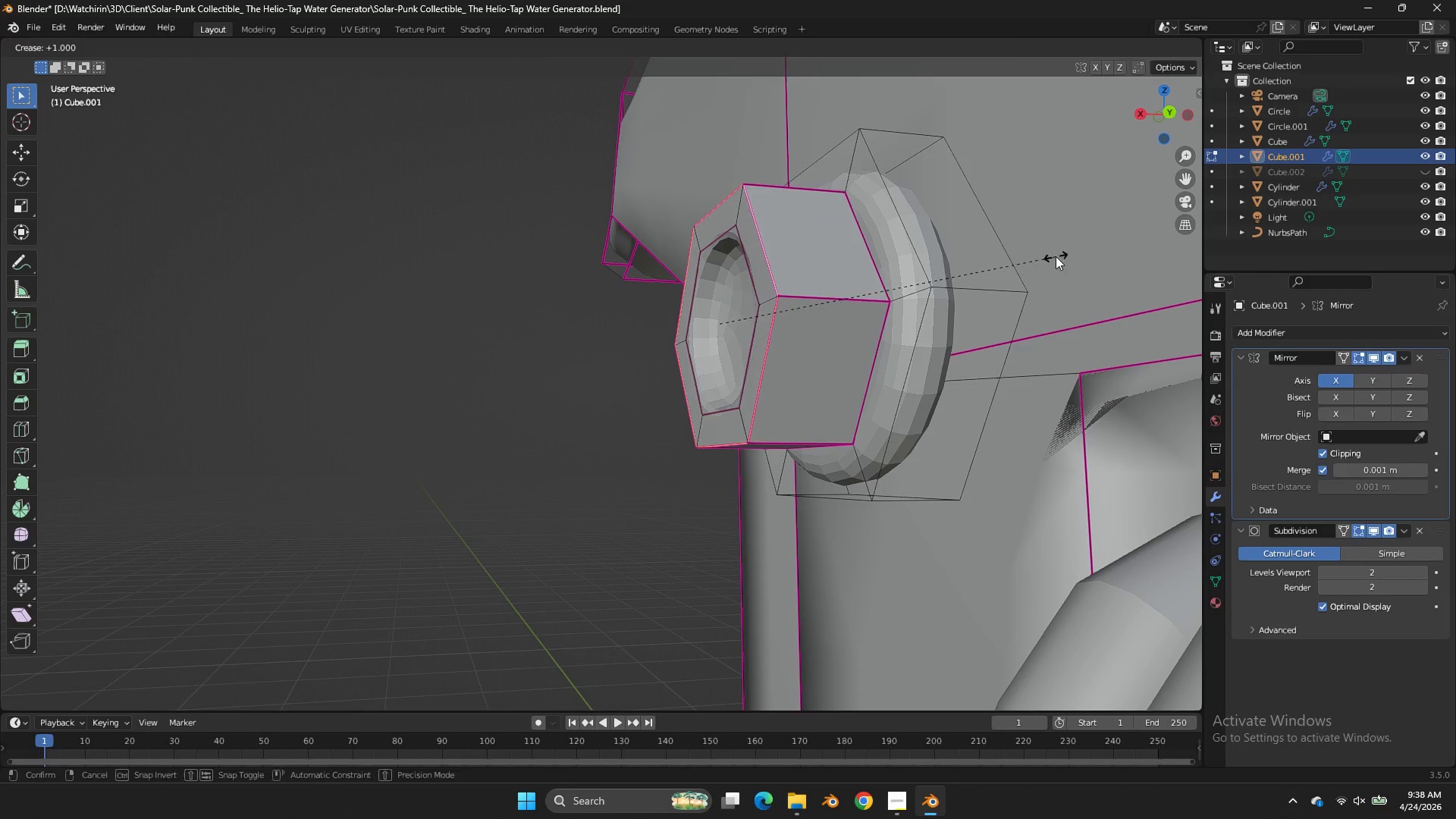 
left_click([1056, 256])
 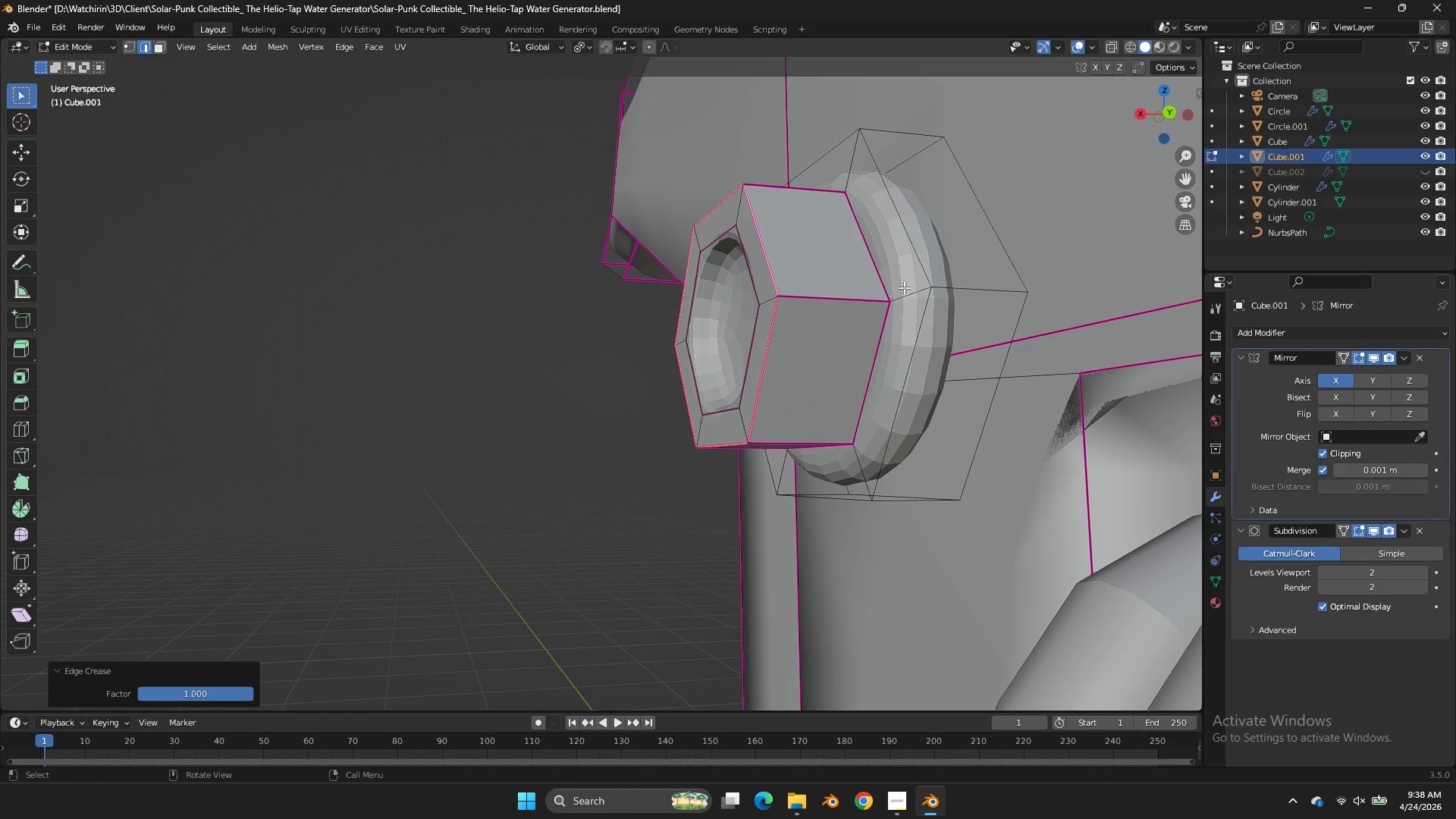 
key(Tab)
 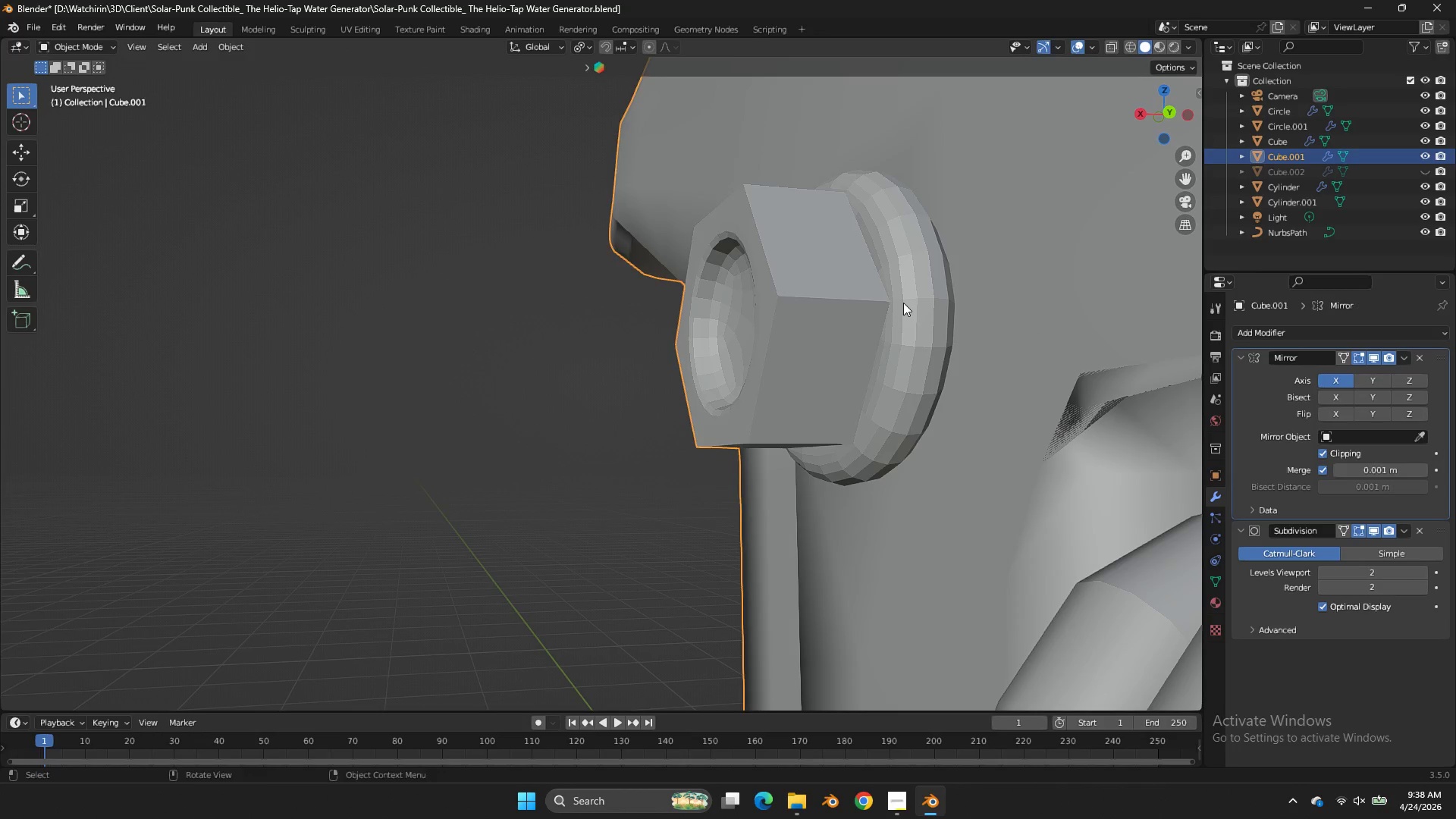 
key(Tab)
 